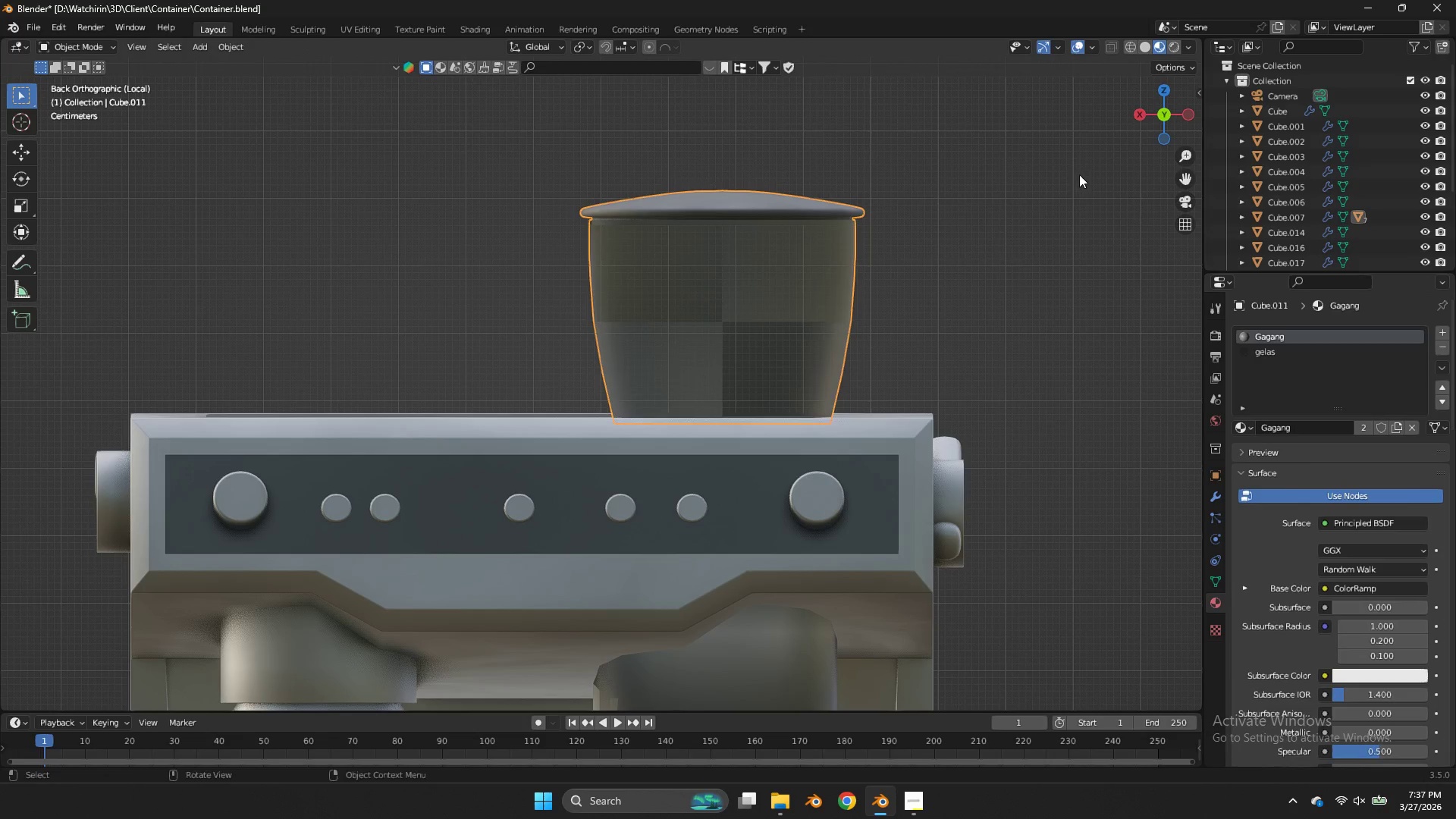 
left_click([1079, 174])
 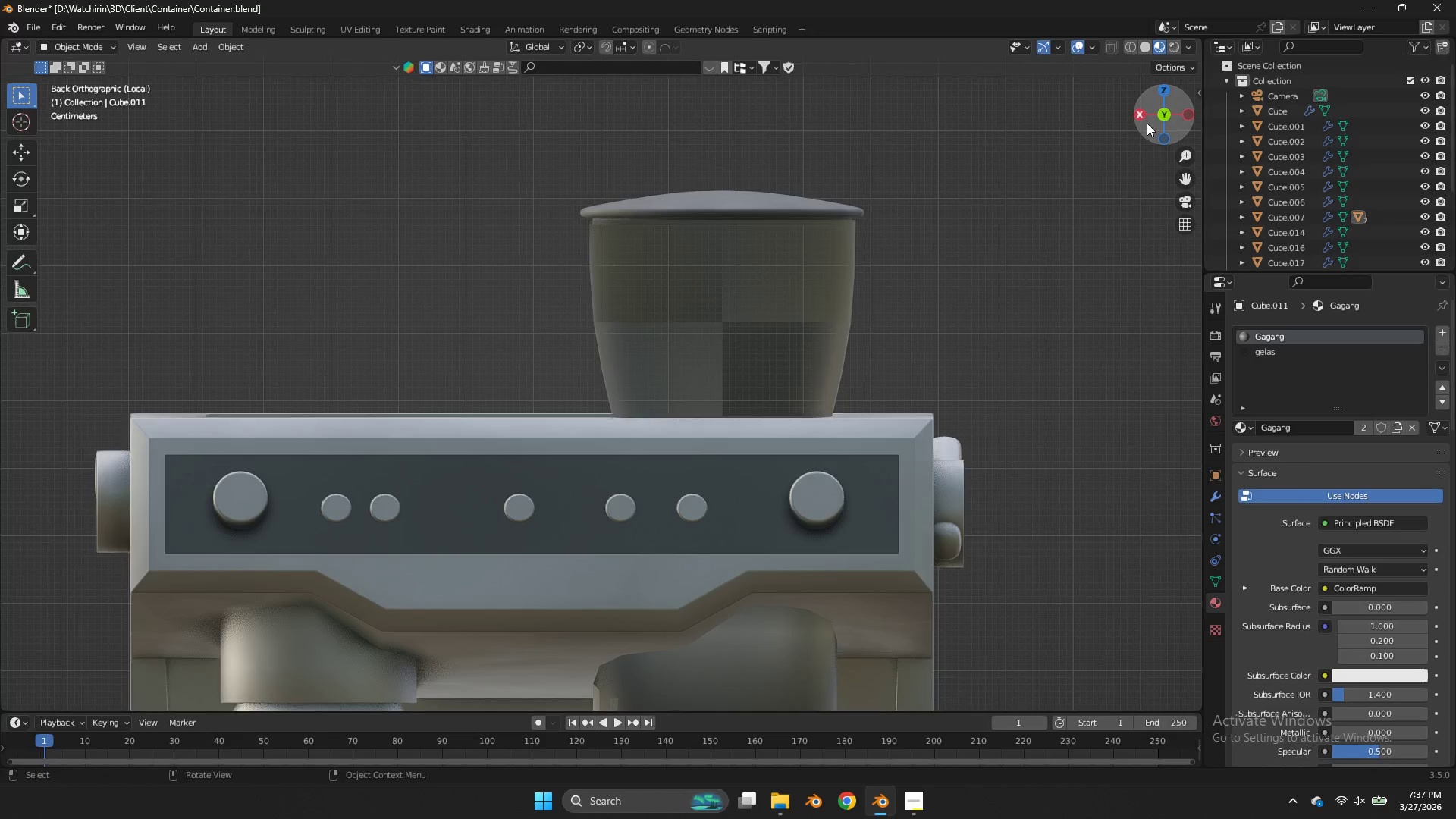 
left_click_drag(start_coordinate=[1147, 123], to_coordinate=[315, 155])
 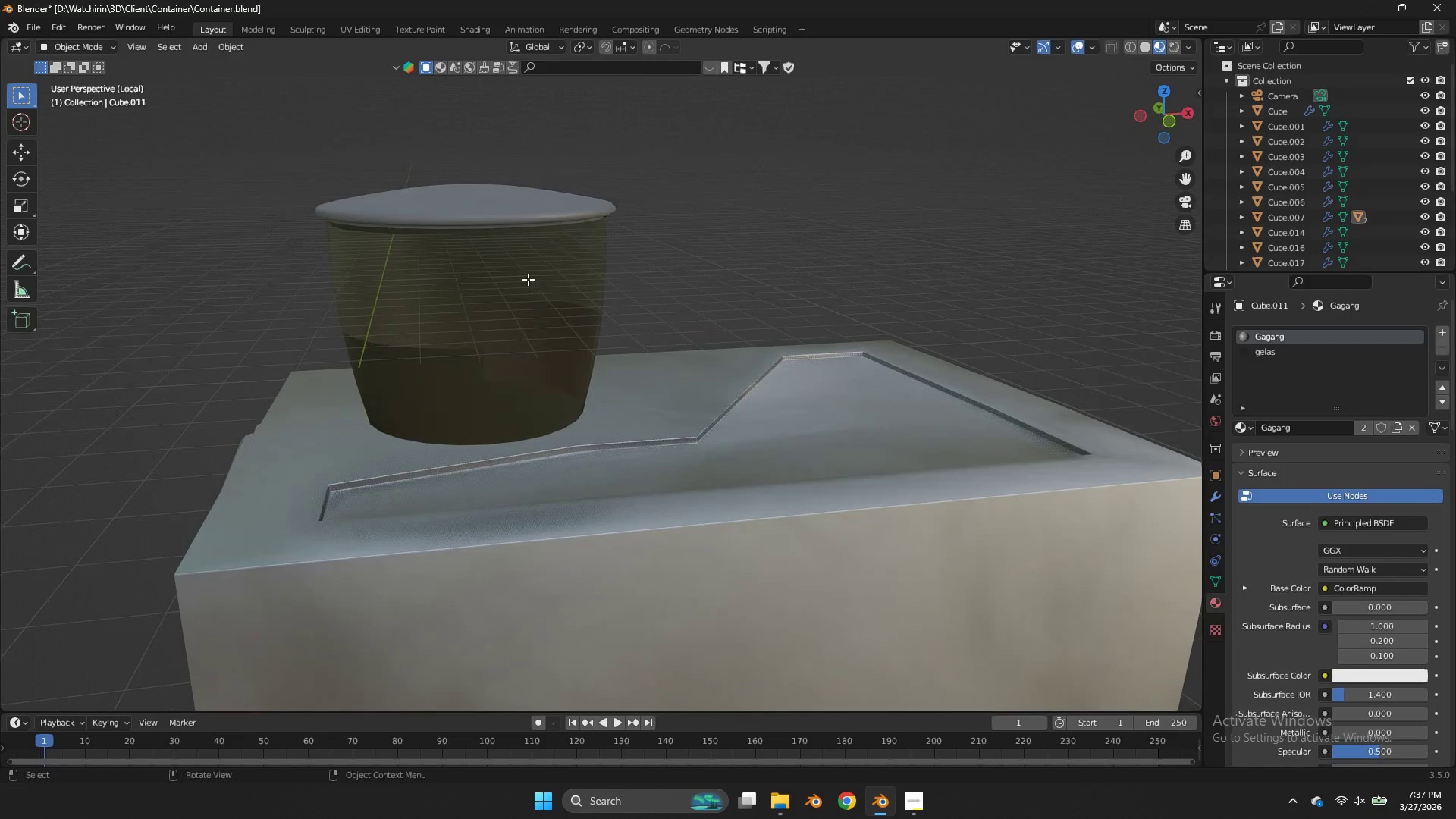 
key(Tab)
 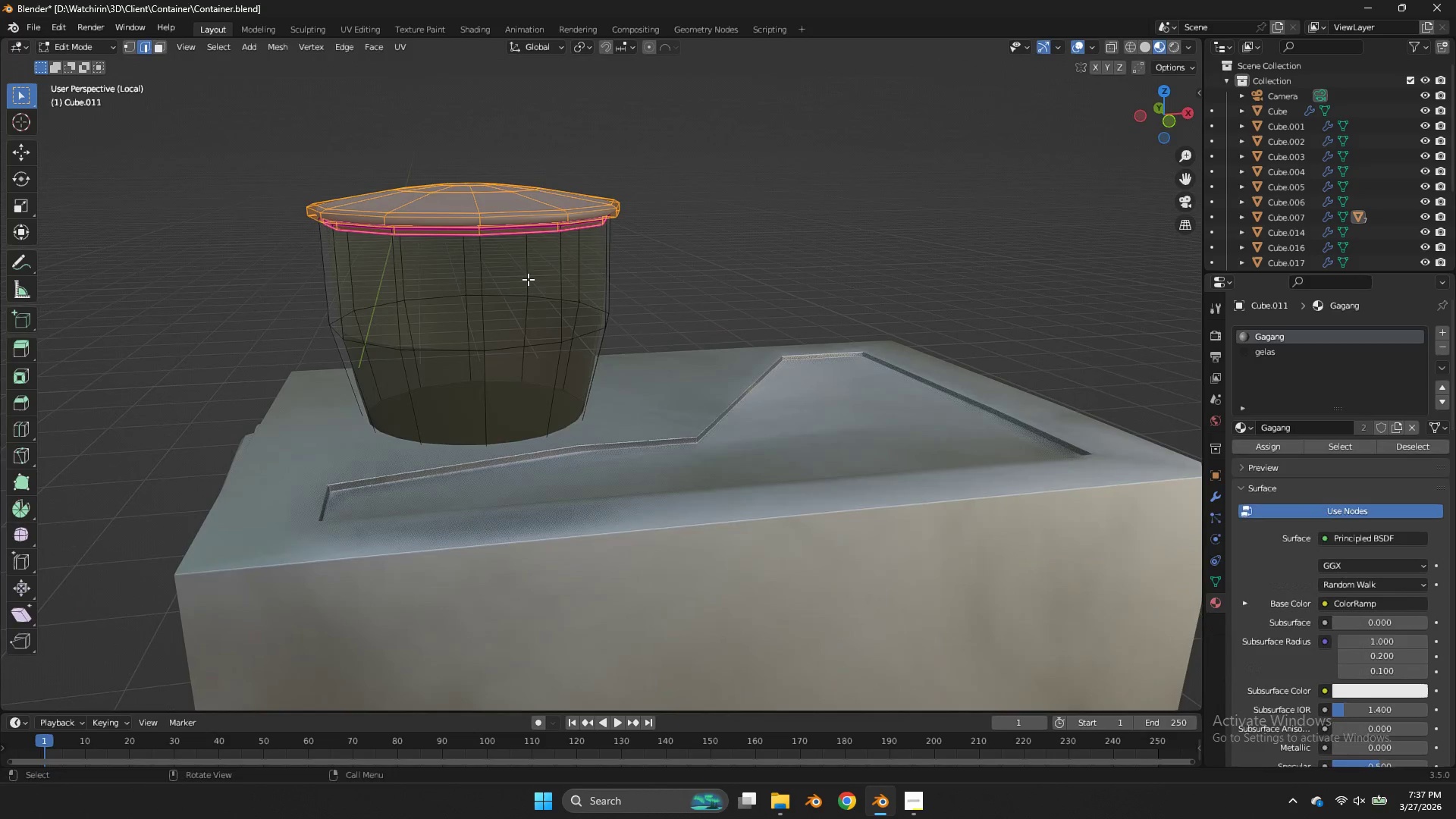 
left_click([528, 279])
 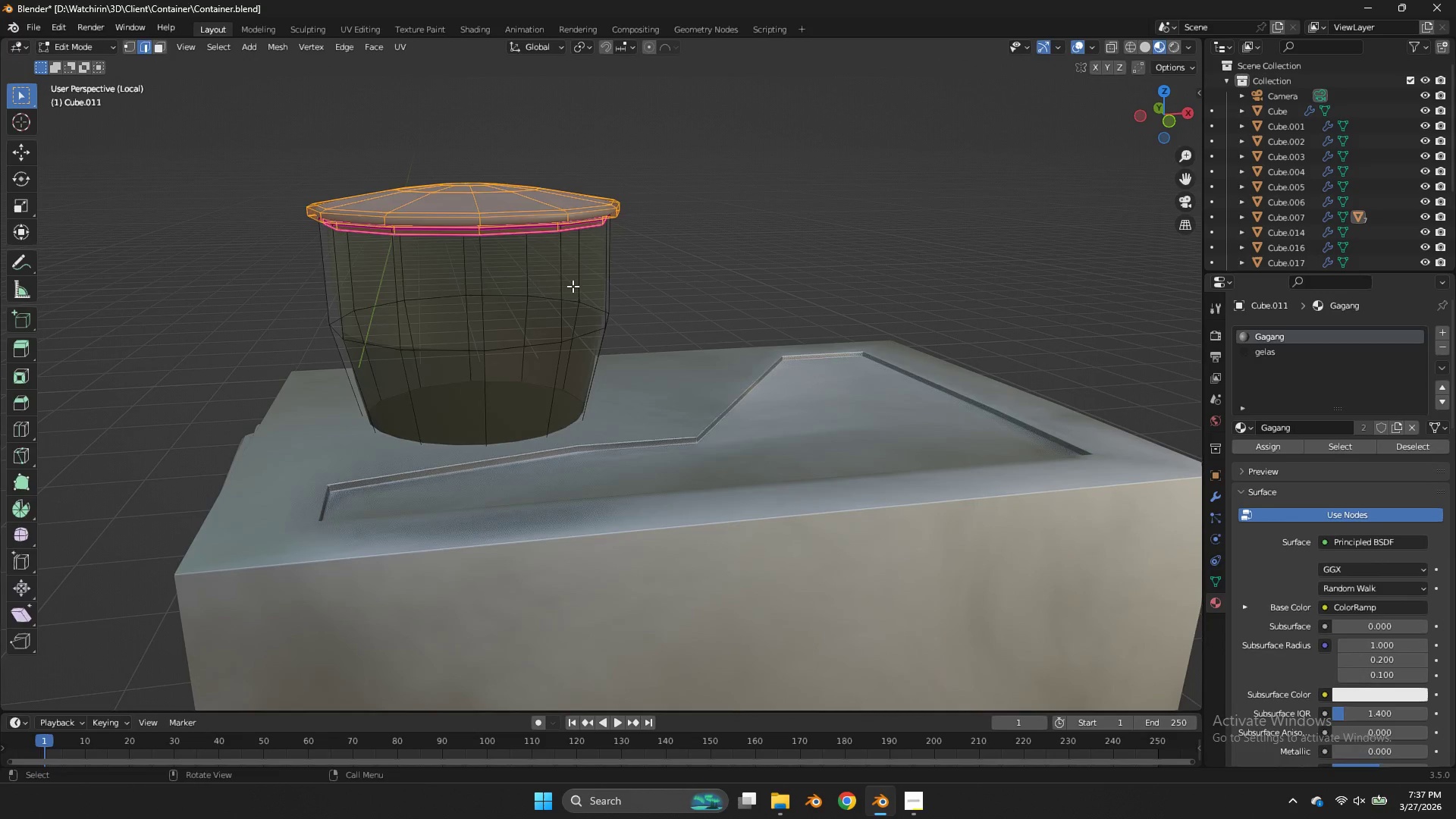 
key(Tab)
 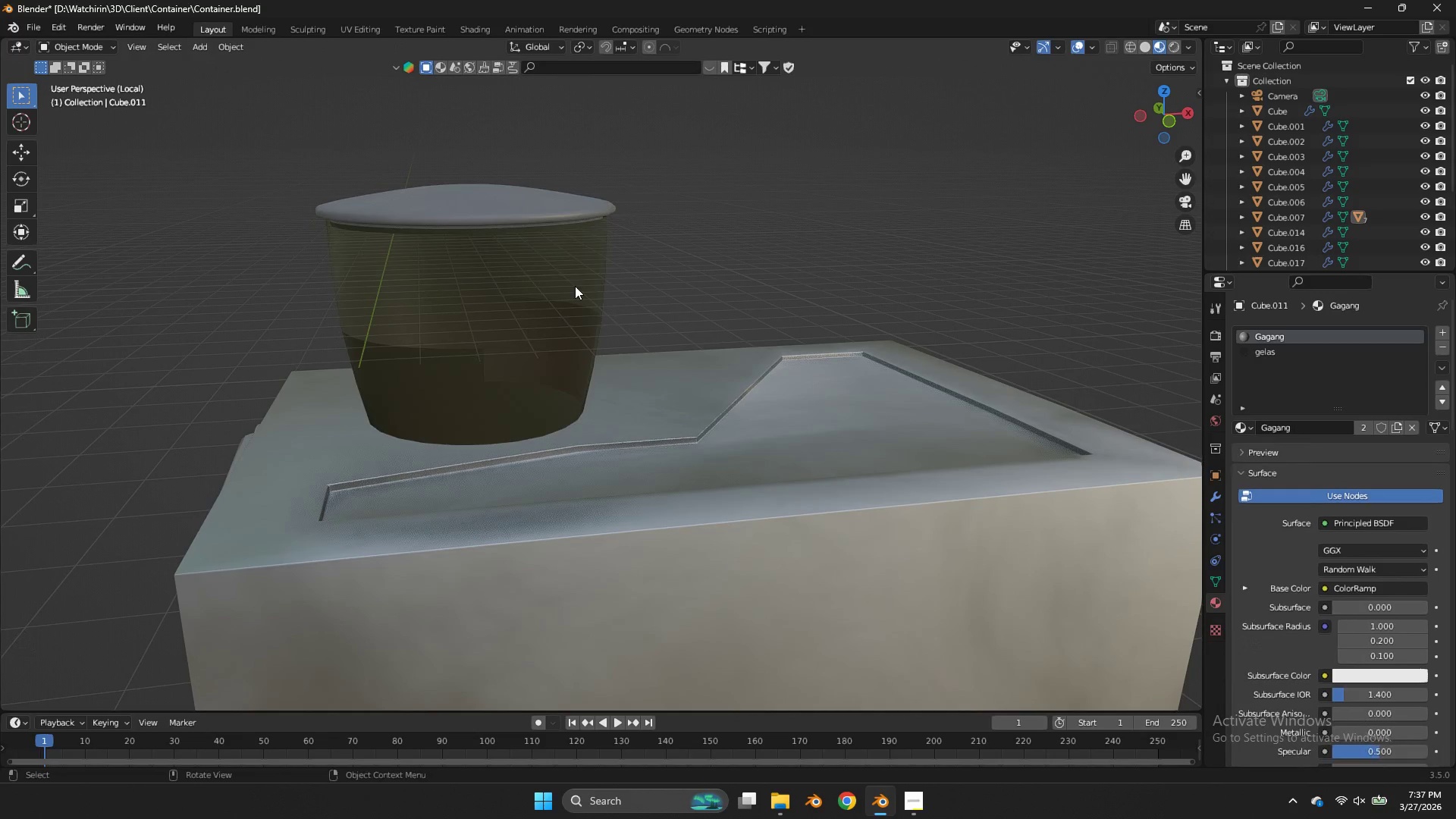 
left_click([575, 286])
 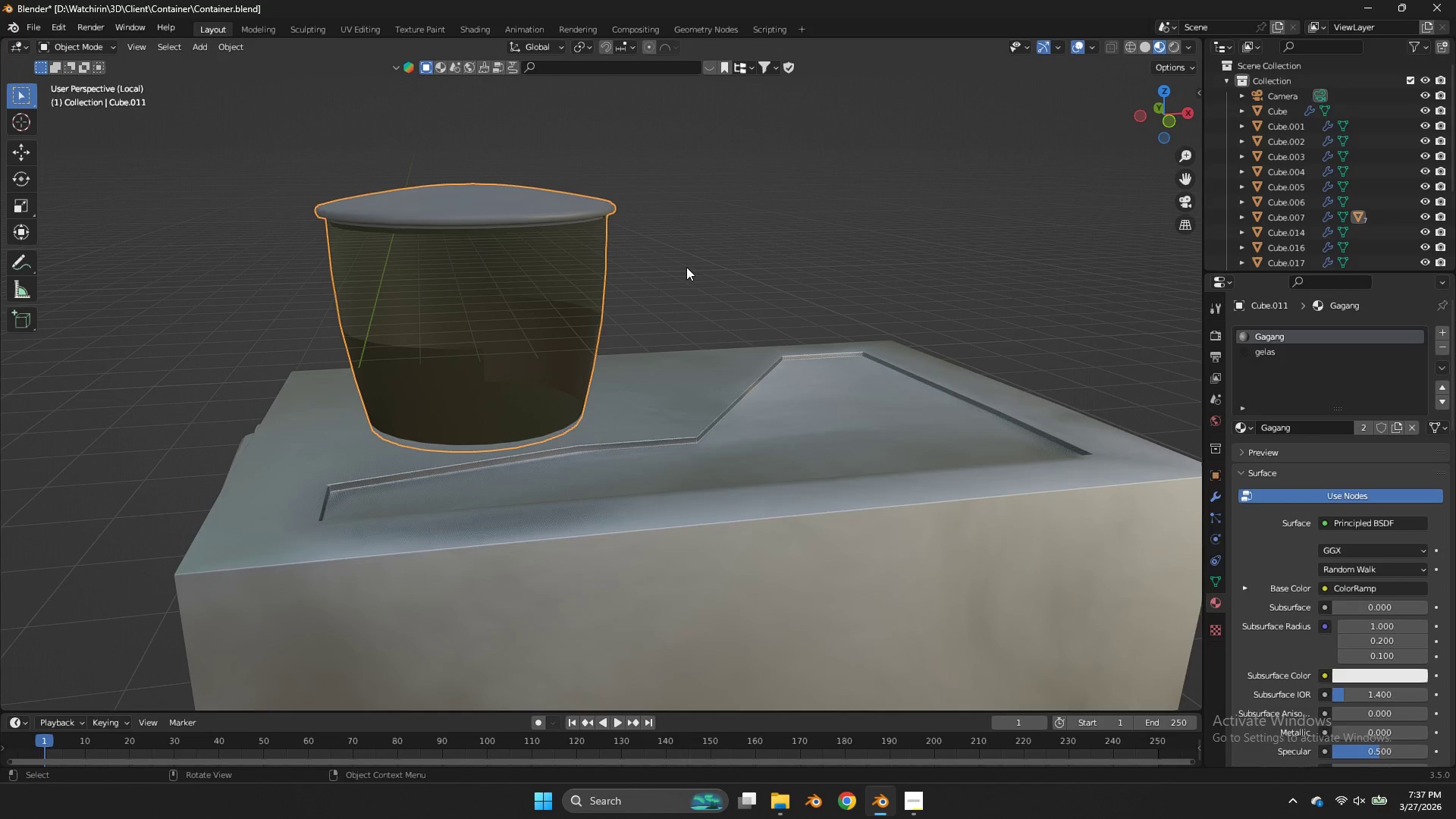 
key(Control+ControlLeft)
 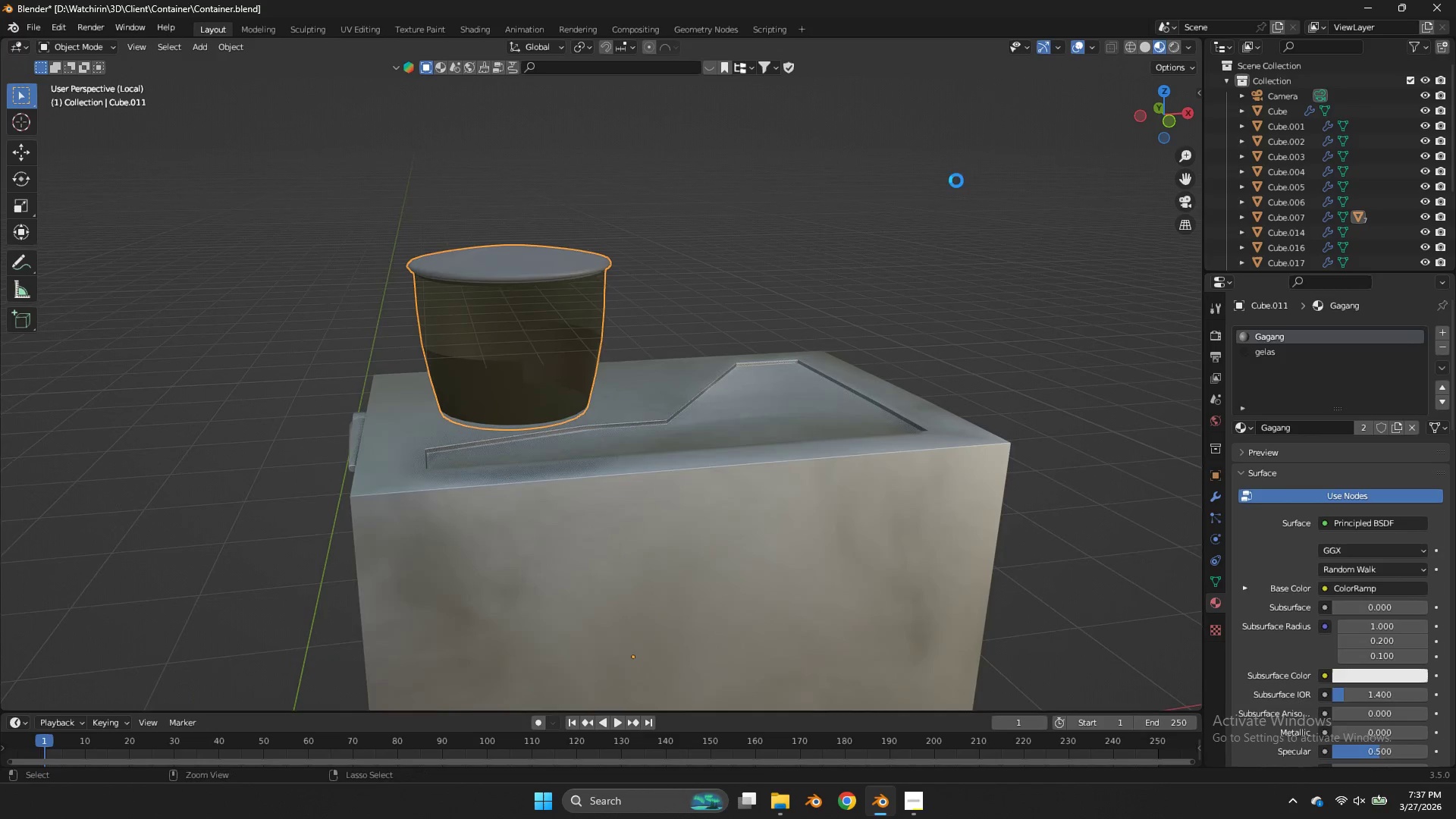 
key(Control+S)
 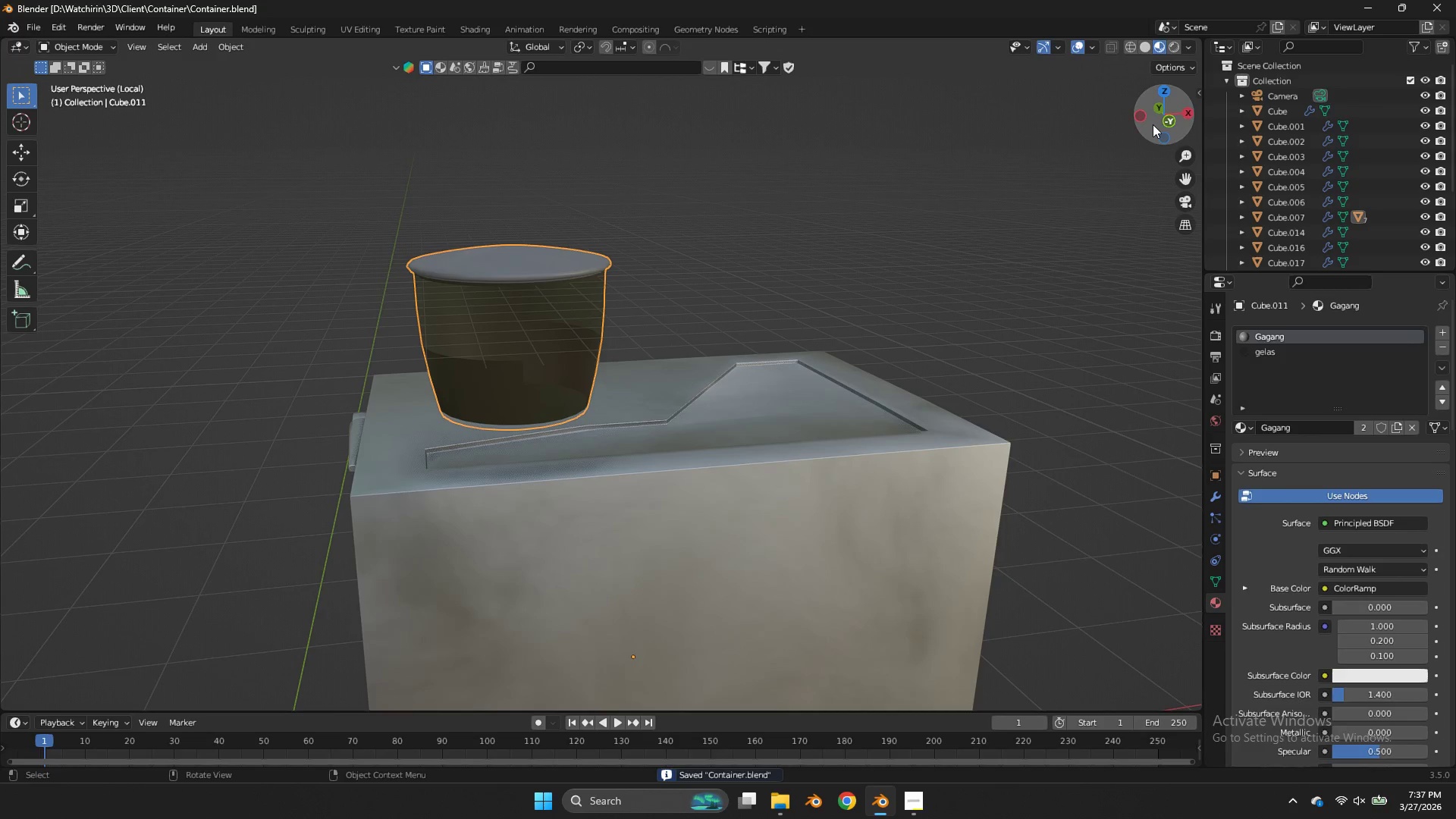 
scroll: coordinate [881, 219], scroll_direction: down, amount: 2.0
 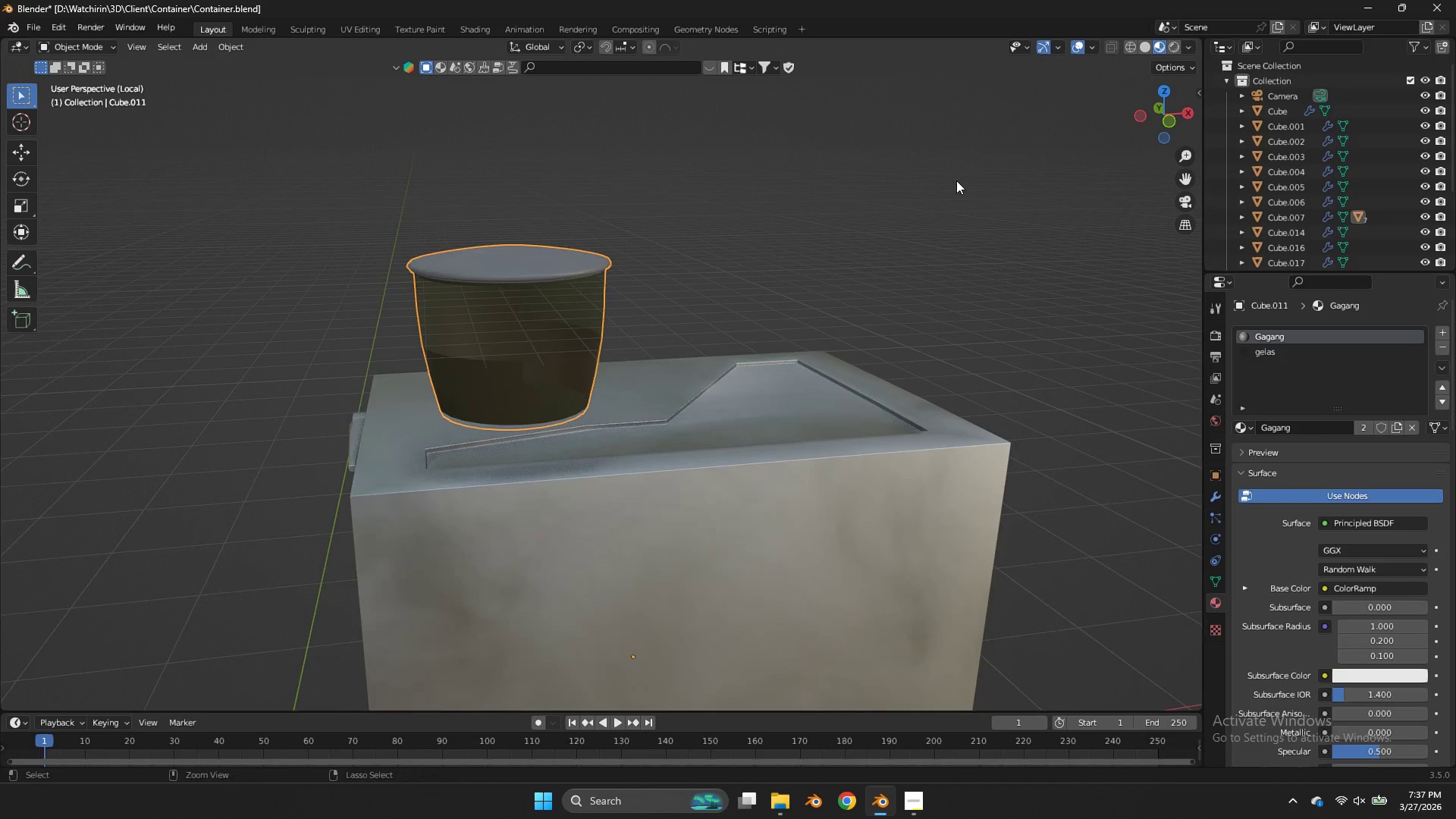 
left_click_drag(start_coordinate=[1153, 123], to_coordinate=[217, 118])
 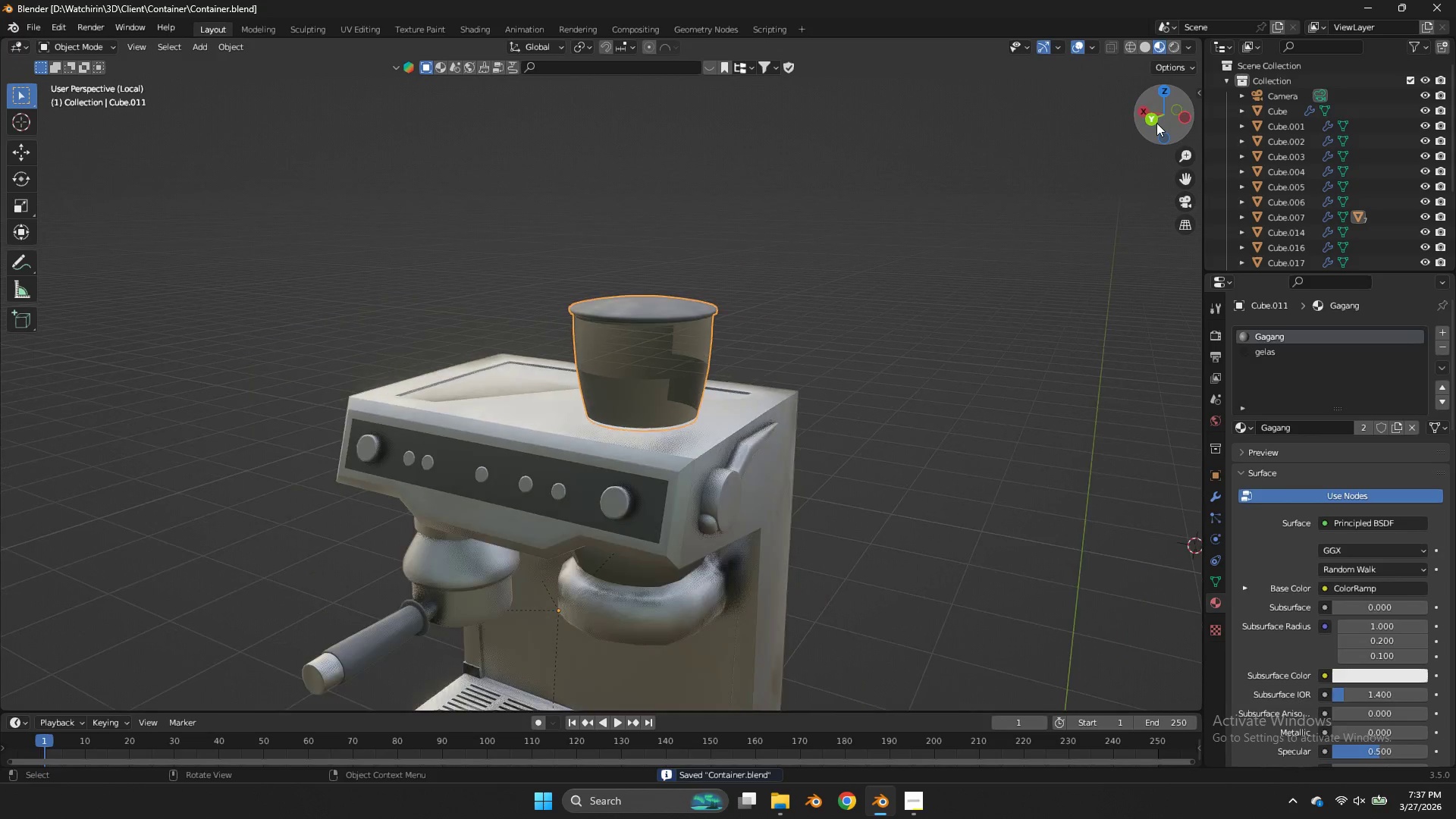 
left_click_drag(start_coordinate=[1156, 125], to_coordinate=[1142, 127])
 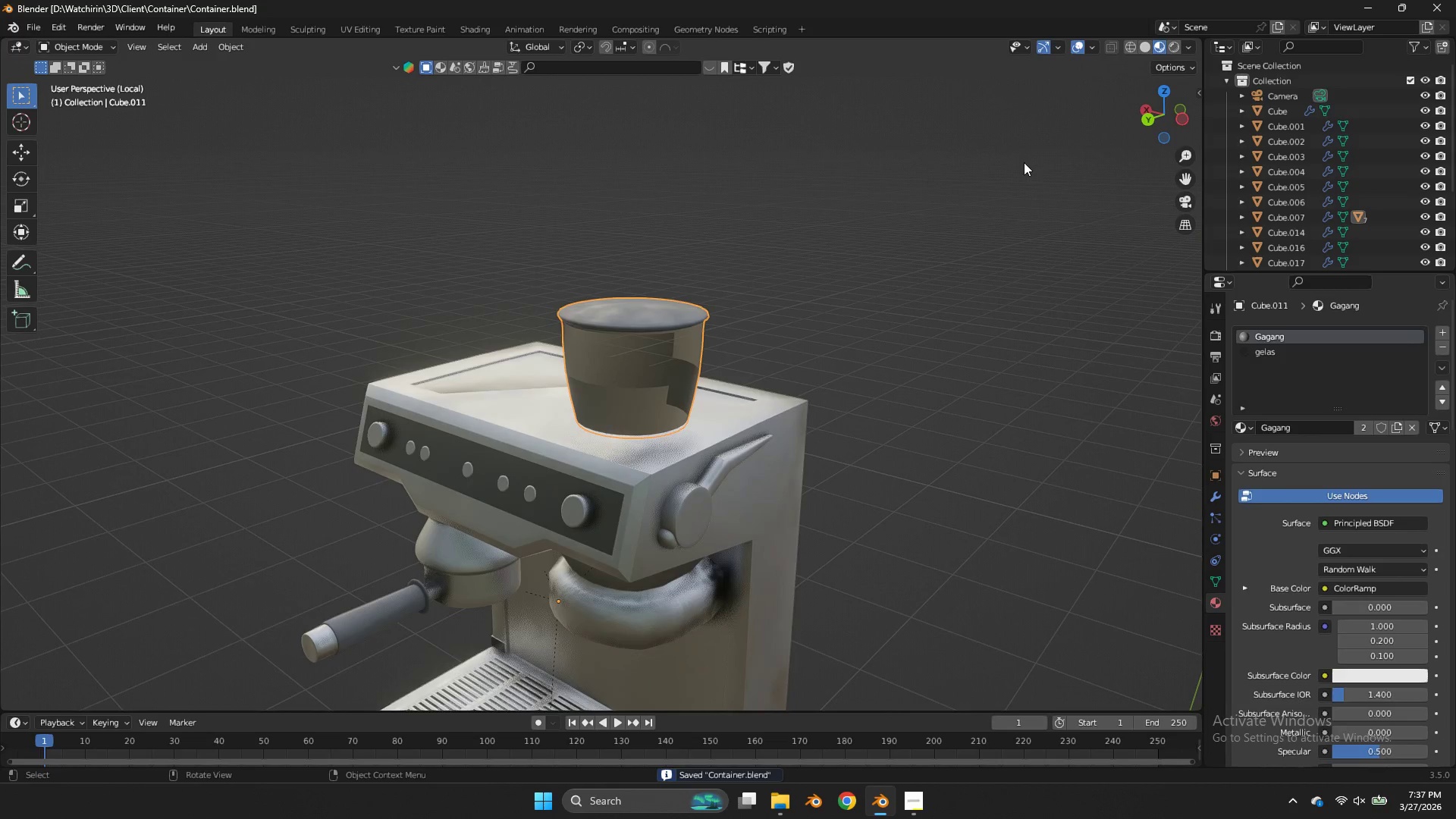 
scroll: coordinate [1156, 123], scroll_direction: down, amount: 2.0
 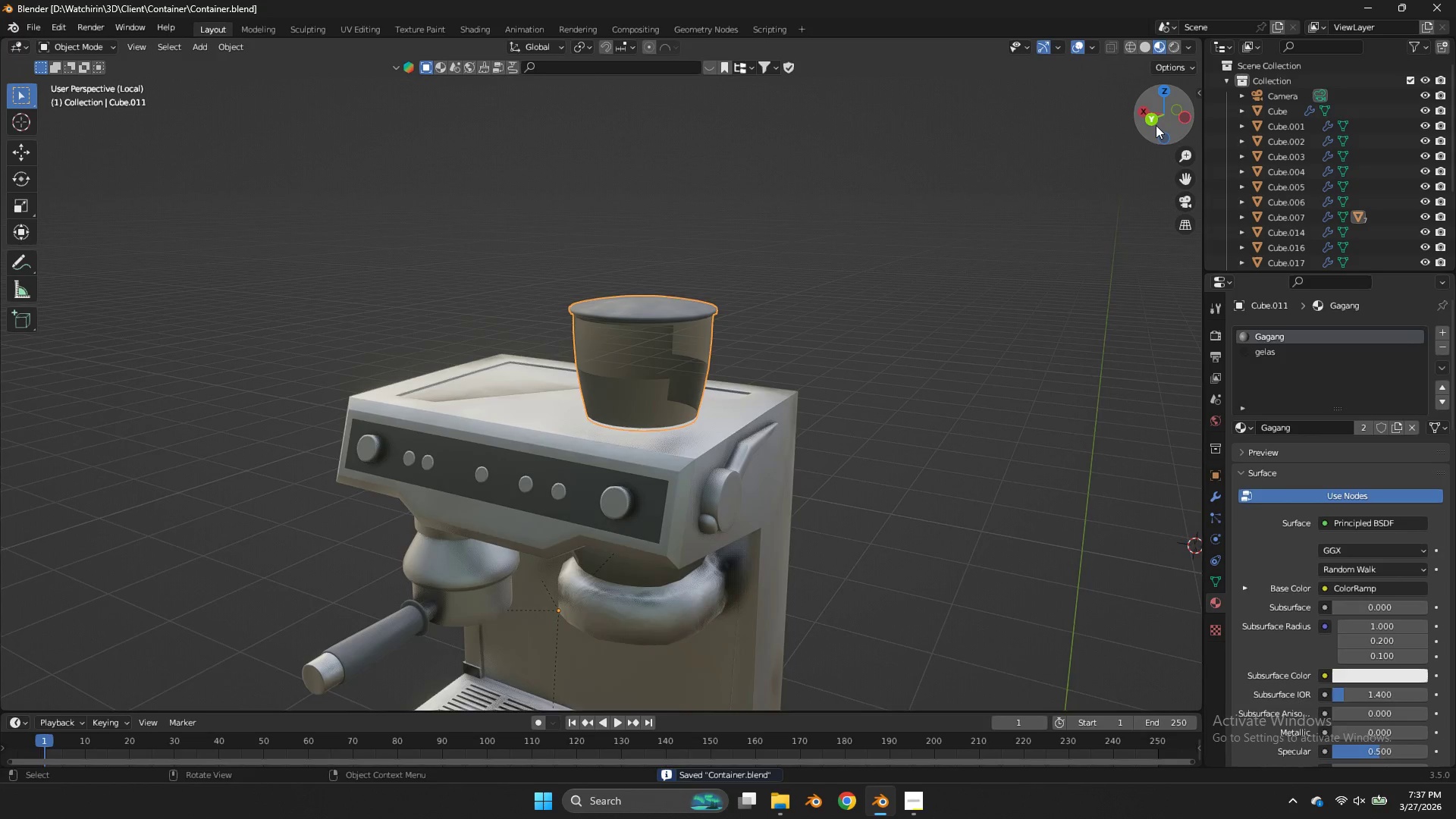 
key(Control+ControlLeft)
 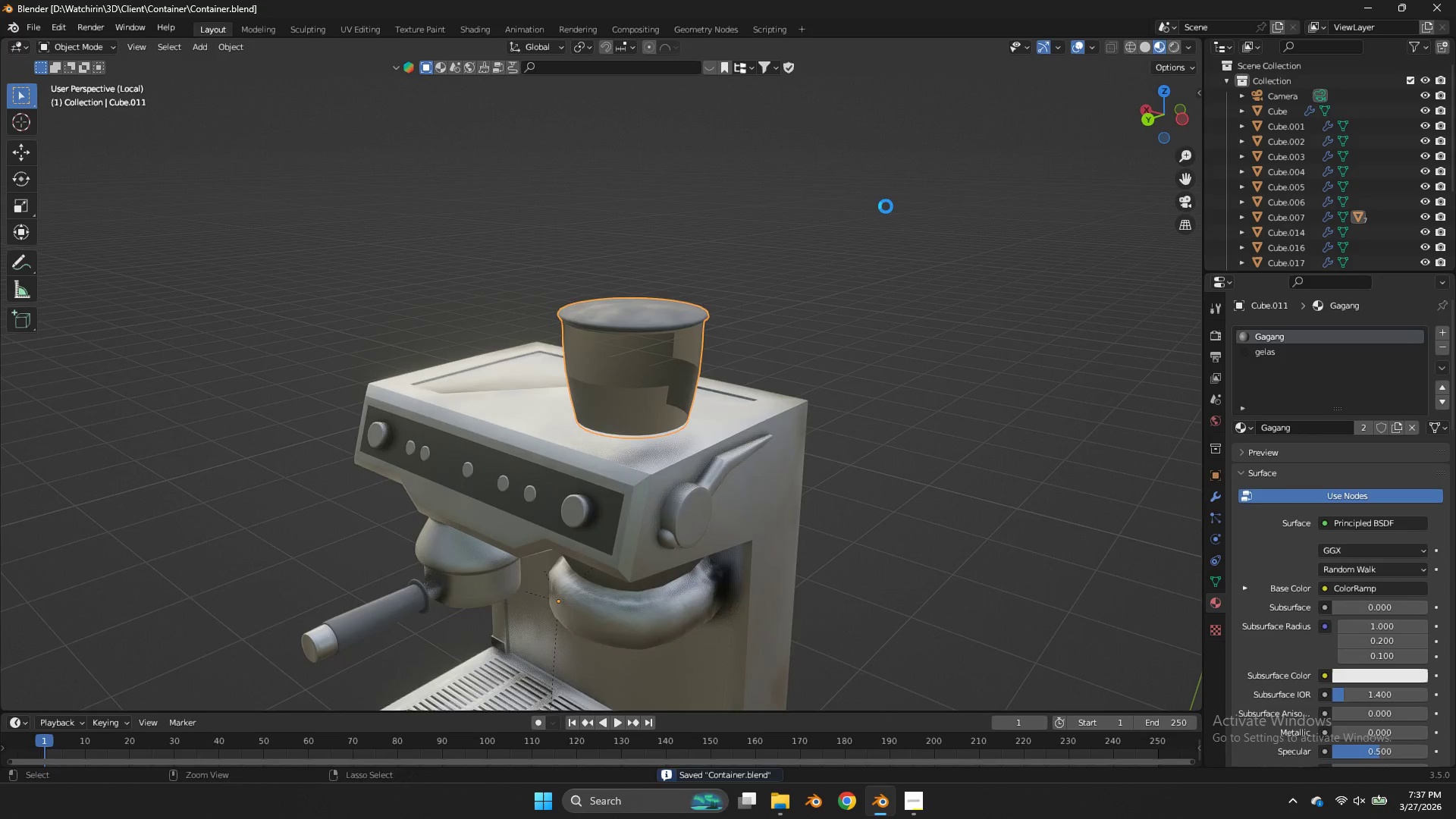 
key(Control+S)
 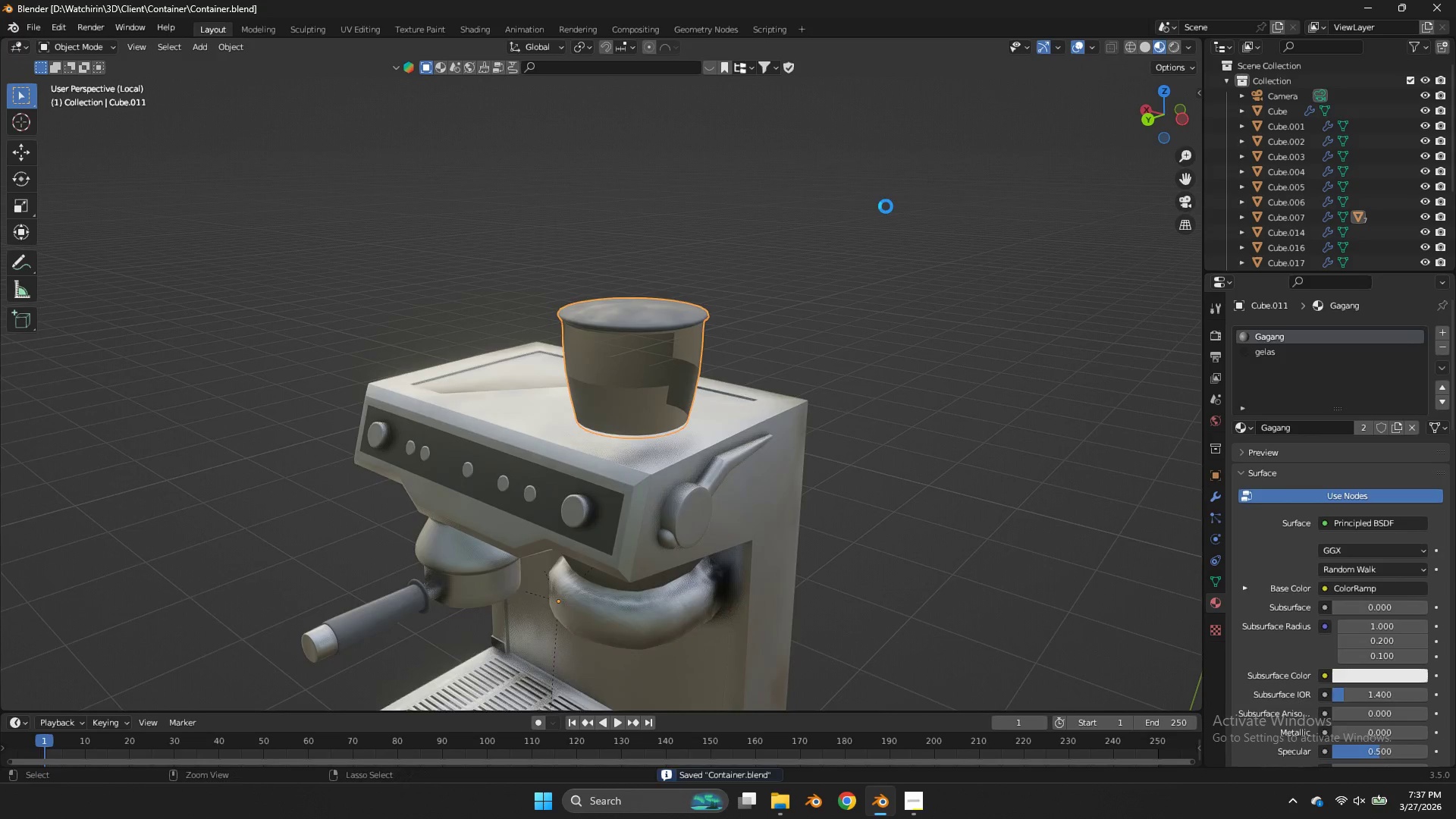 
scroll: coordinate [886, 206], scroll_direction: up, amount: 3.0
 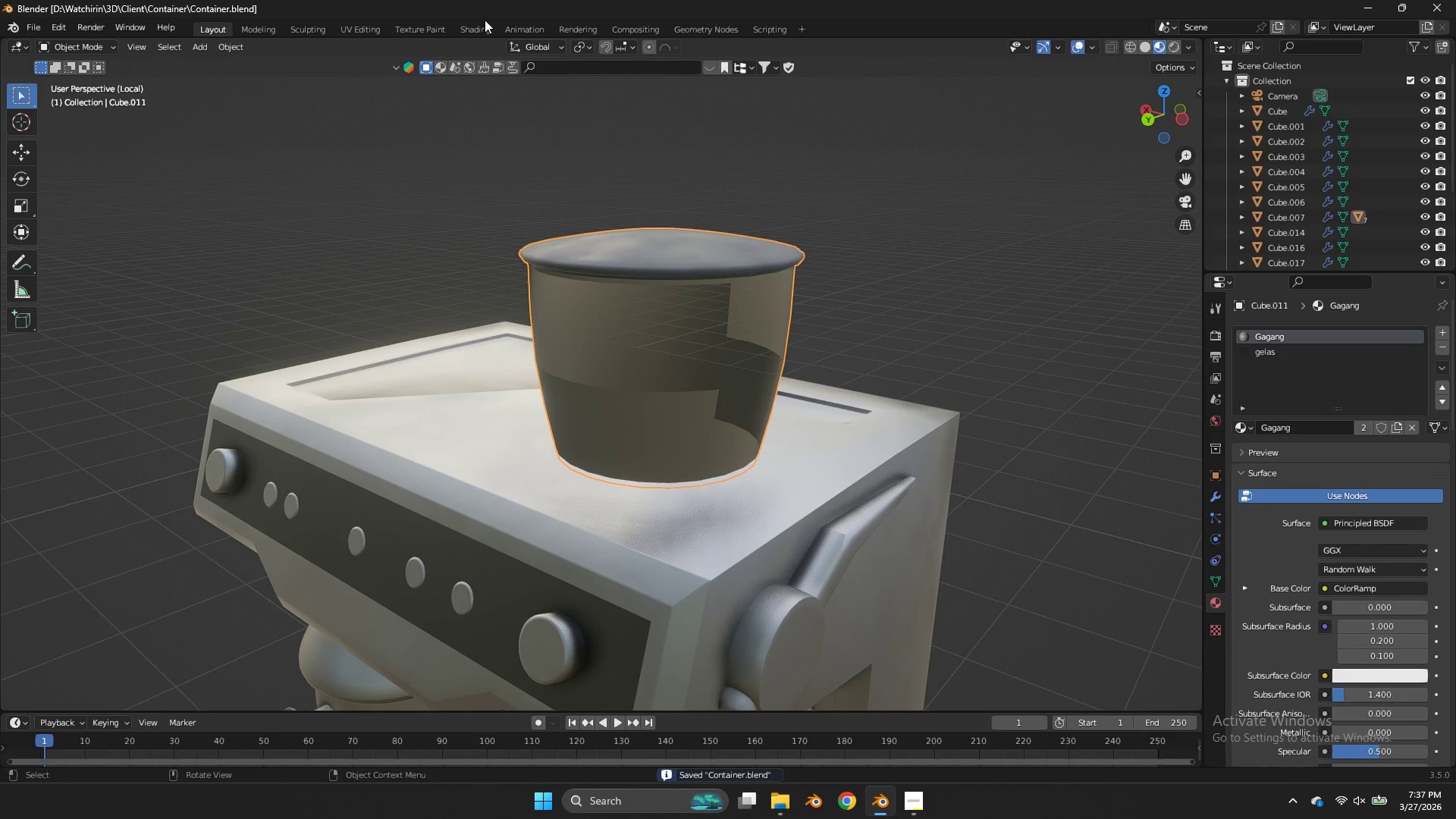 
double_click([484, 21])
 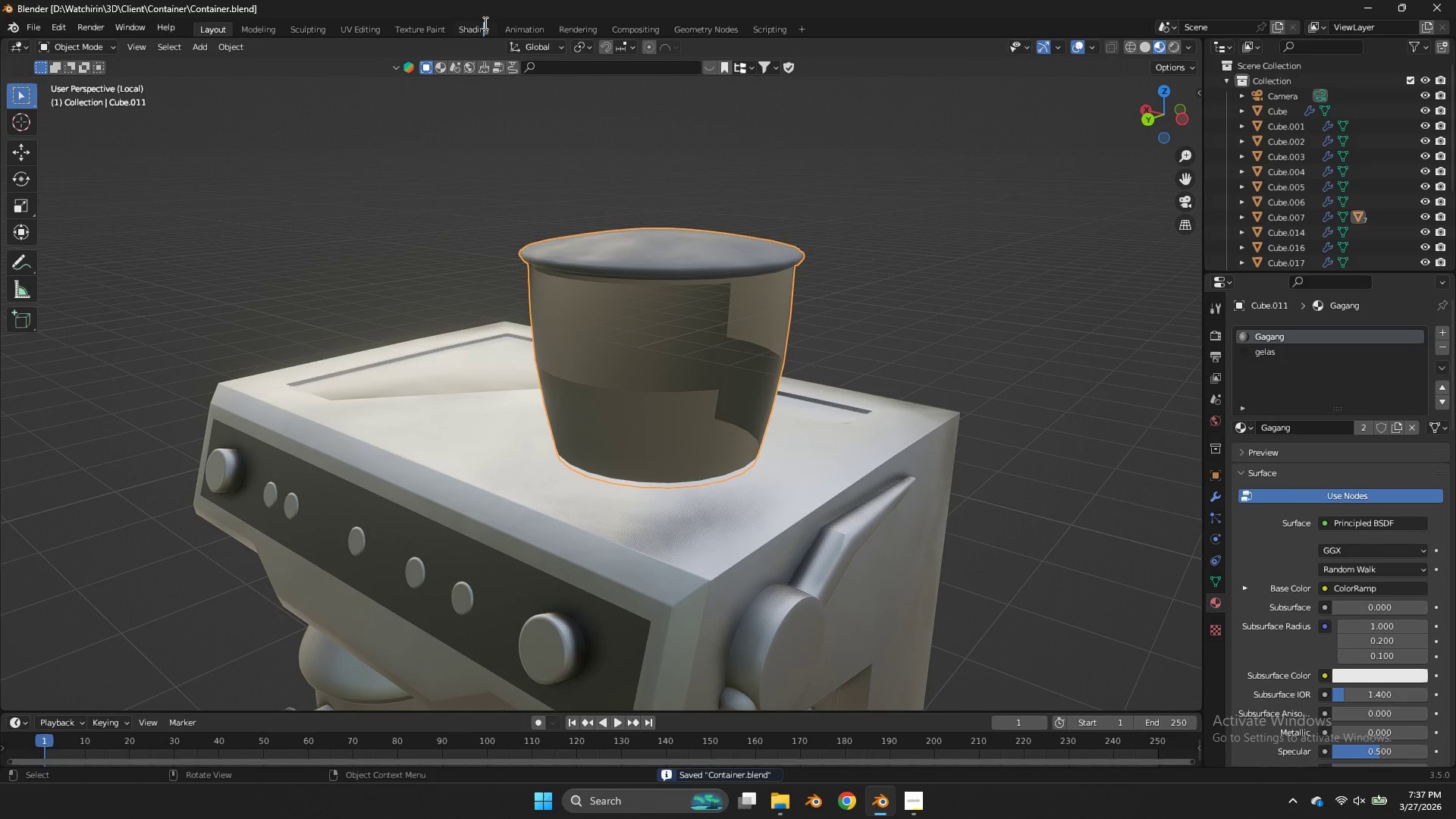 
triple_click([484, 23])
 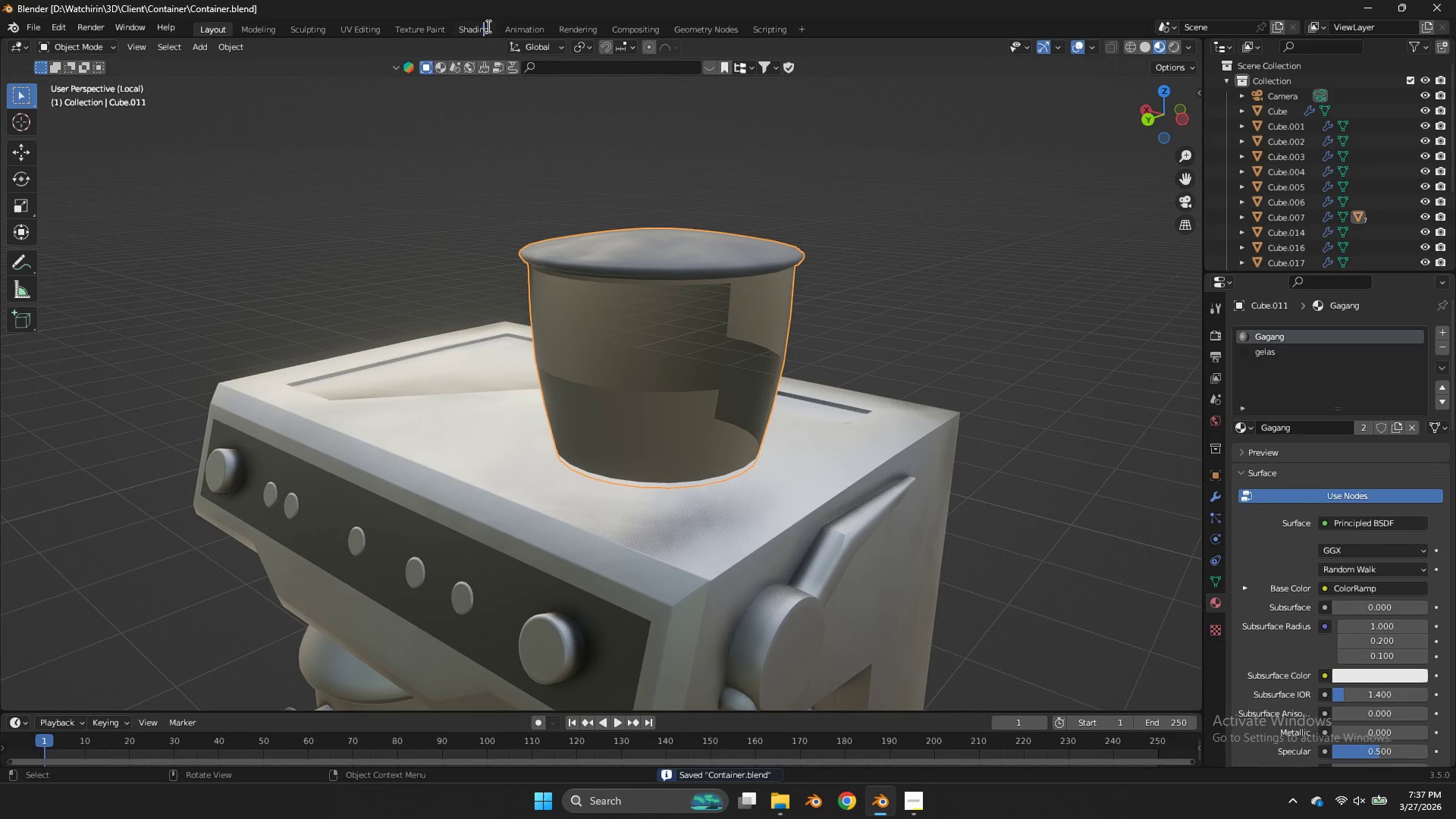 
triple_click([487, 26])
 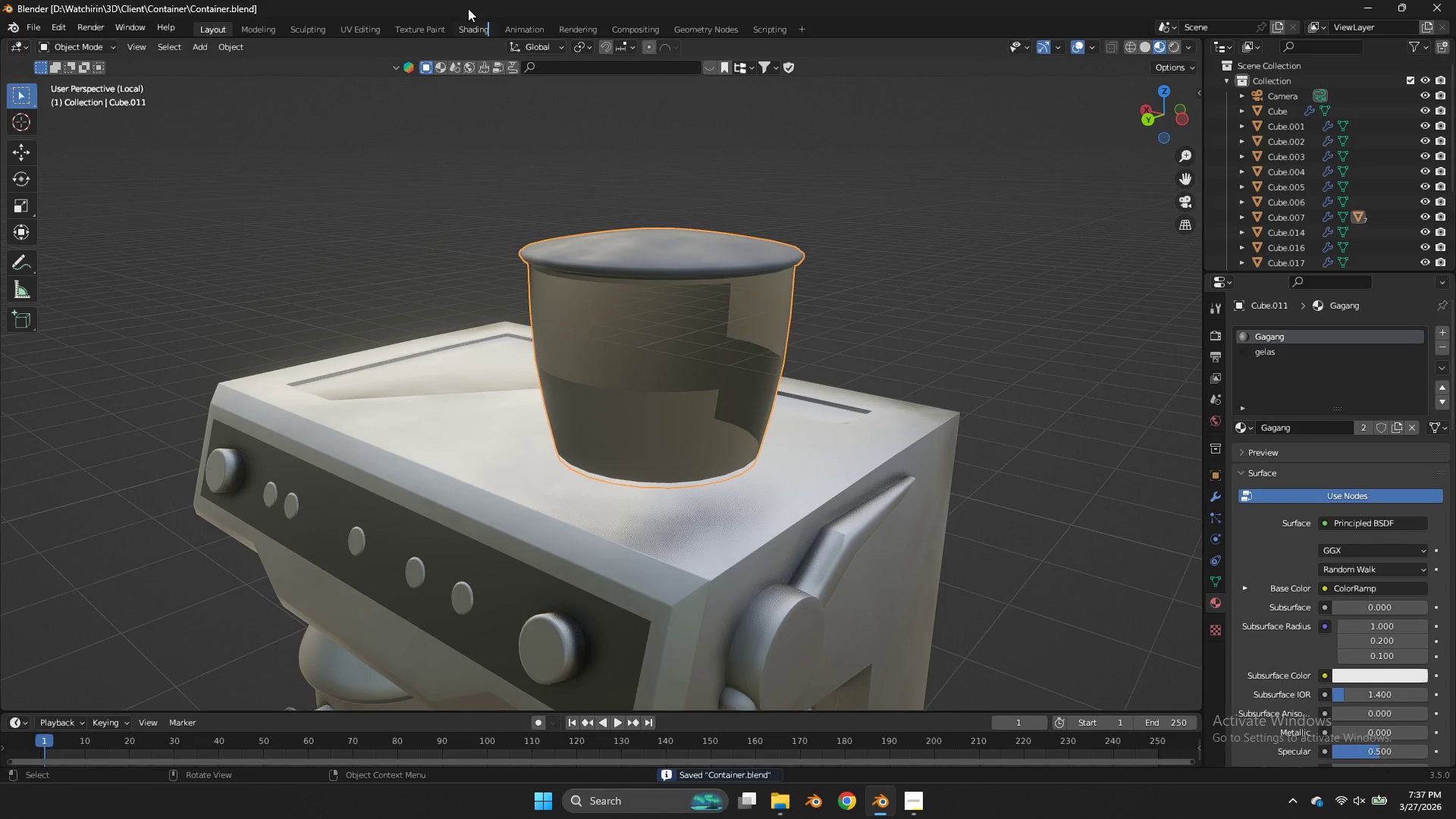 
double_click([475, 22])
 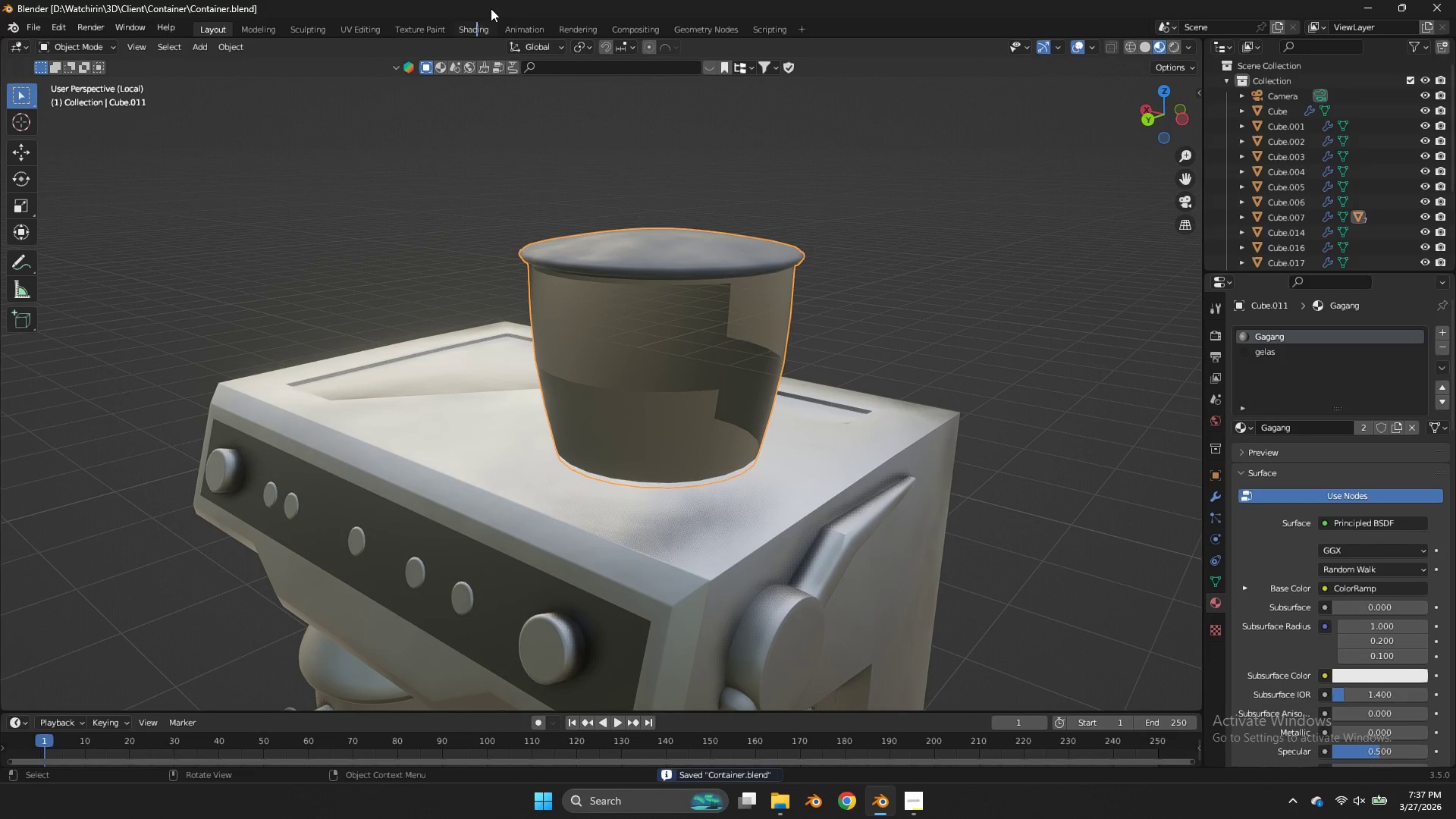 
triple_click([491, 8])
 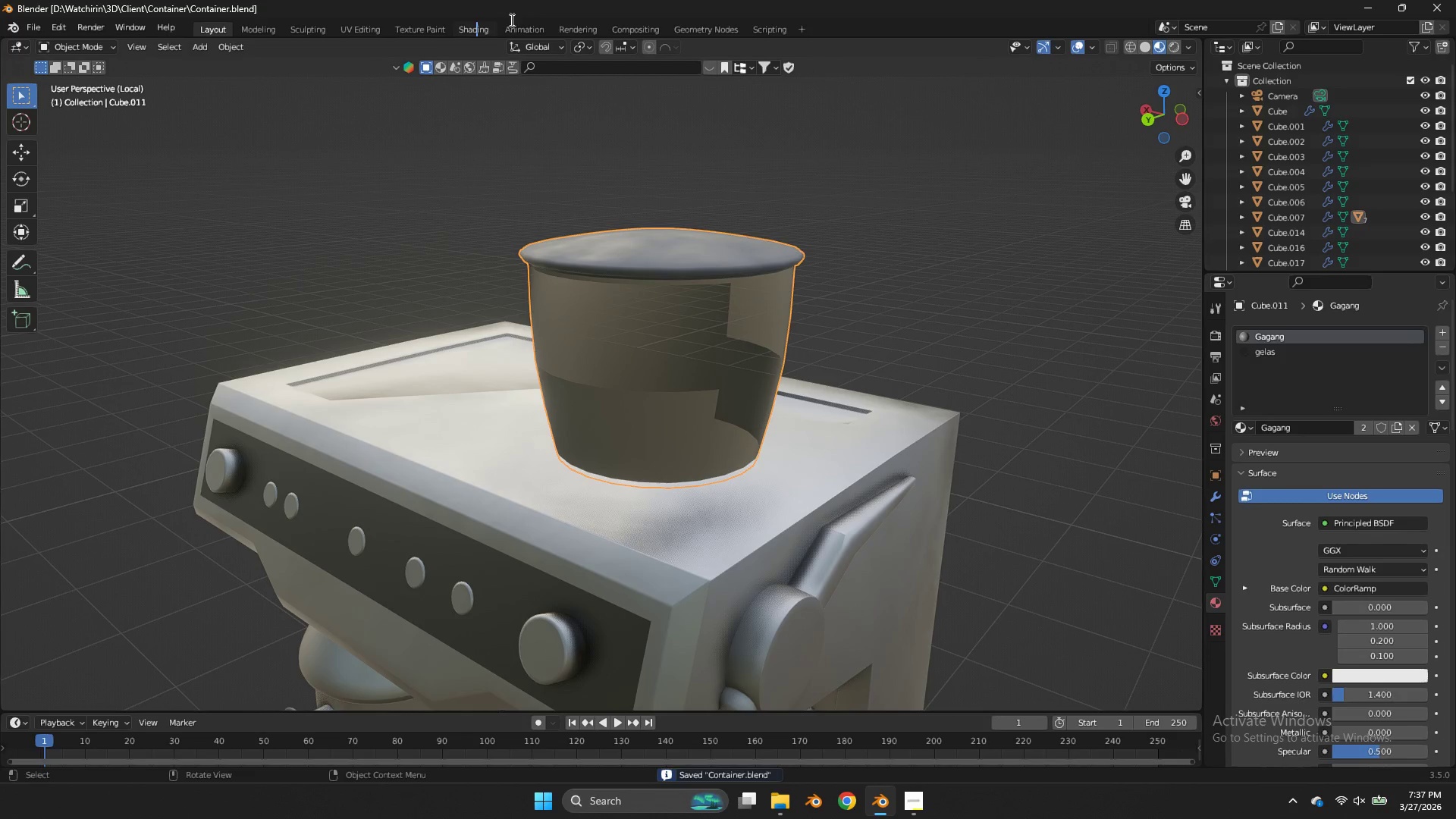 
triple_click([510, 21])
 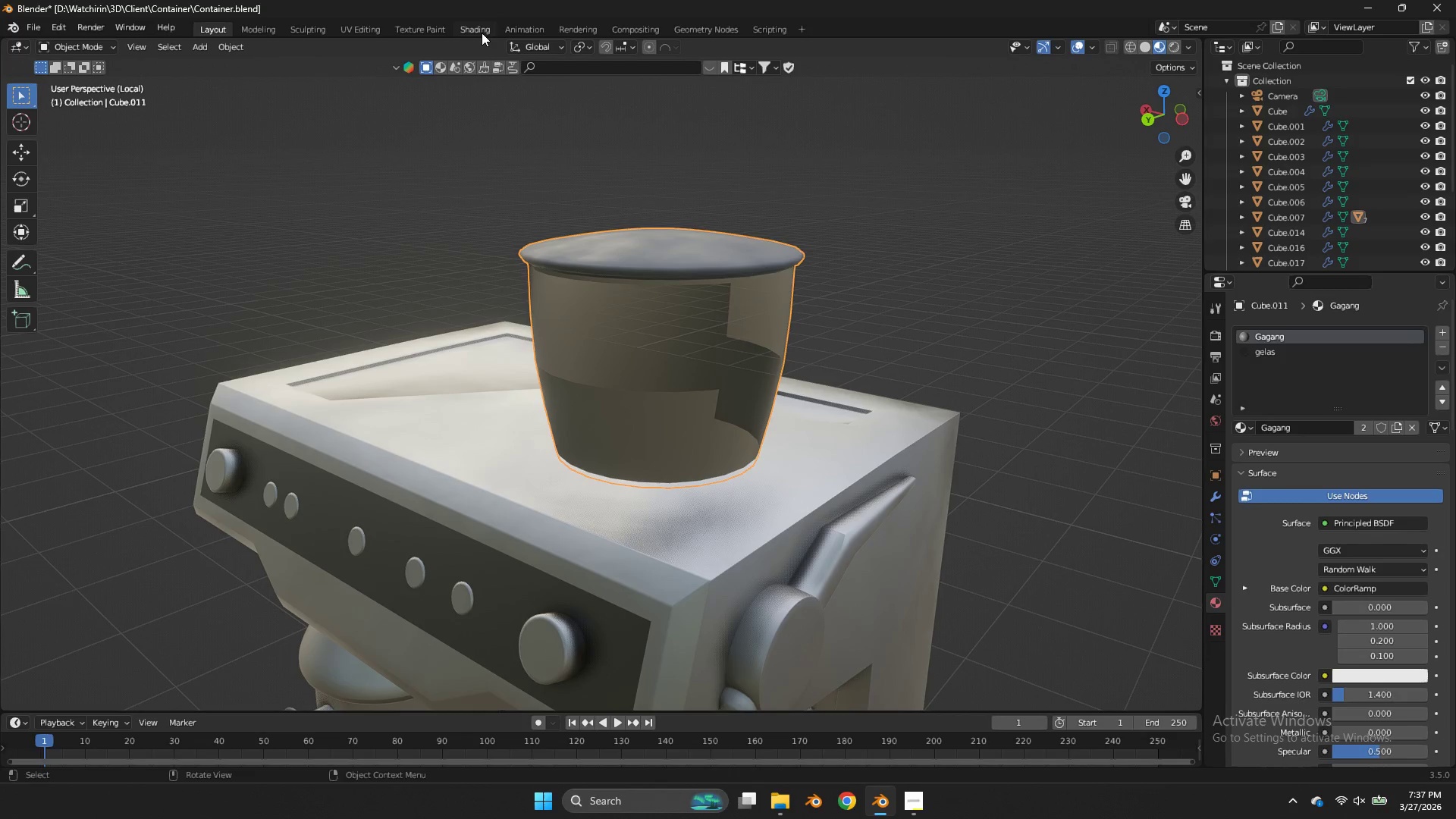 
left_click([482, 33])
 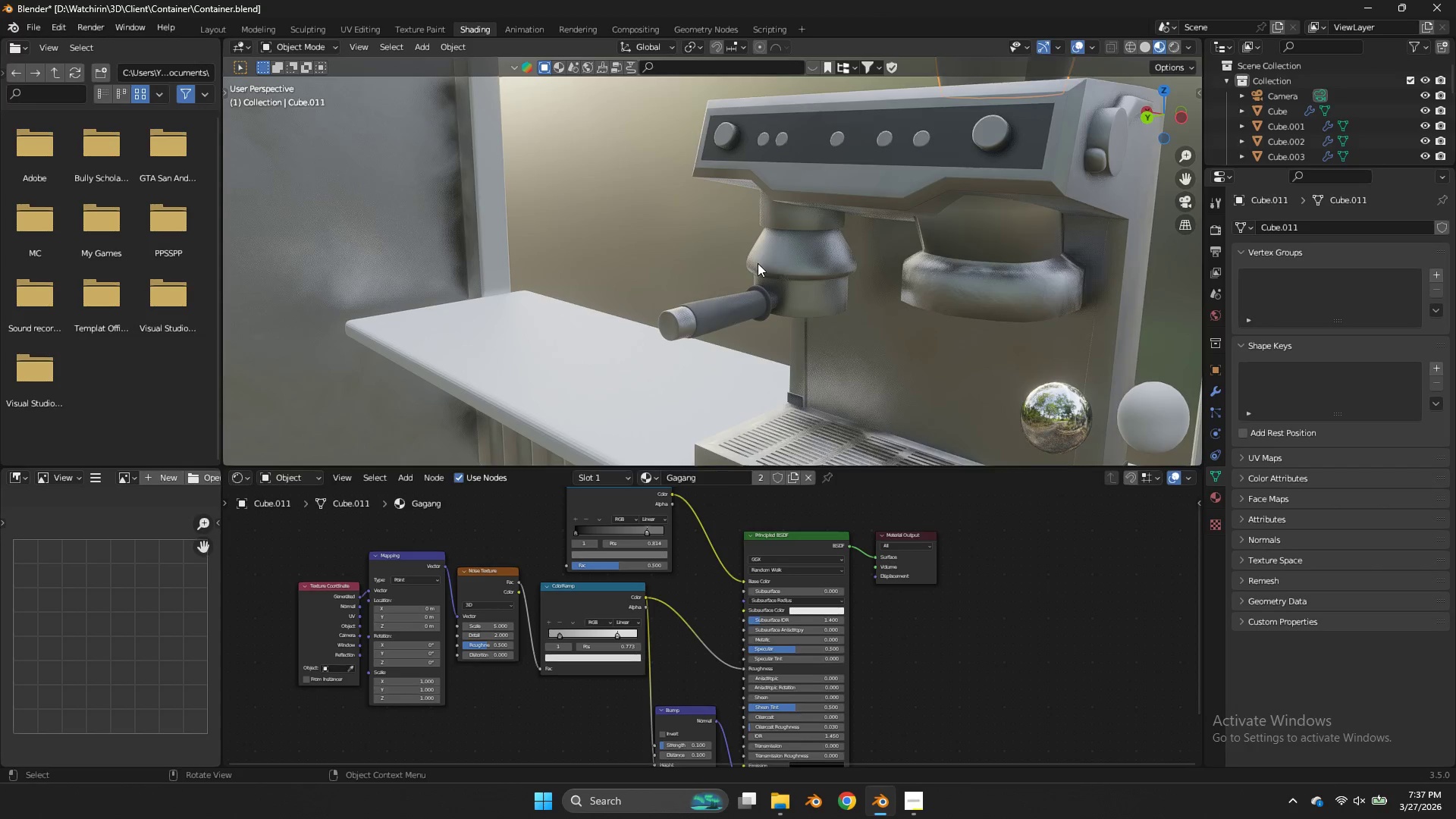 
key(Control+ControlLeft)
 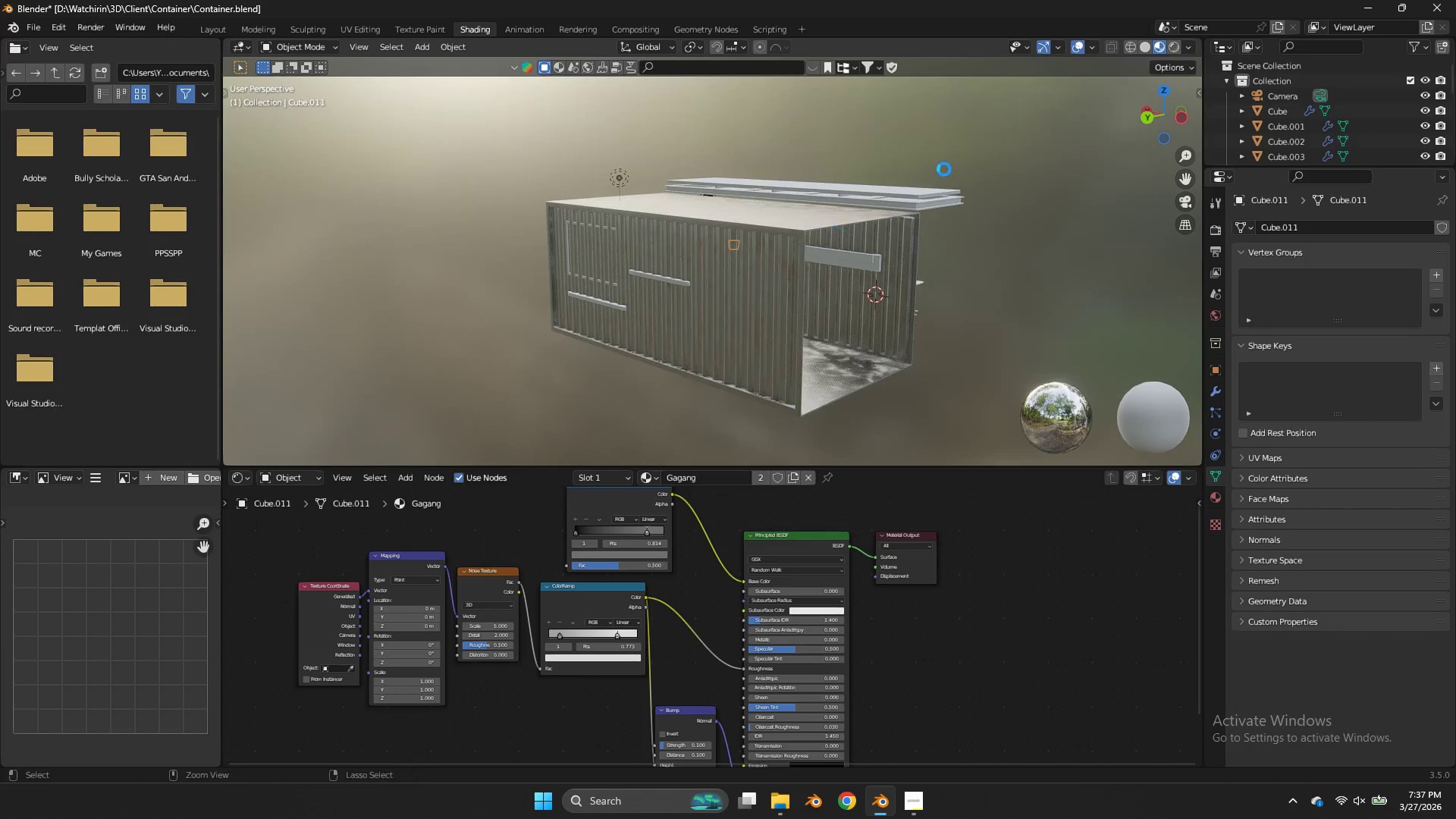 
key(Control+S)
 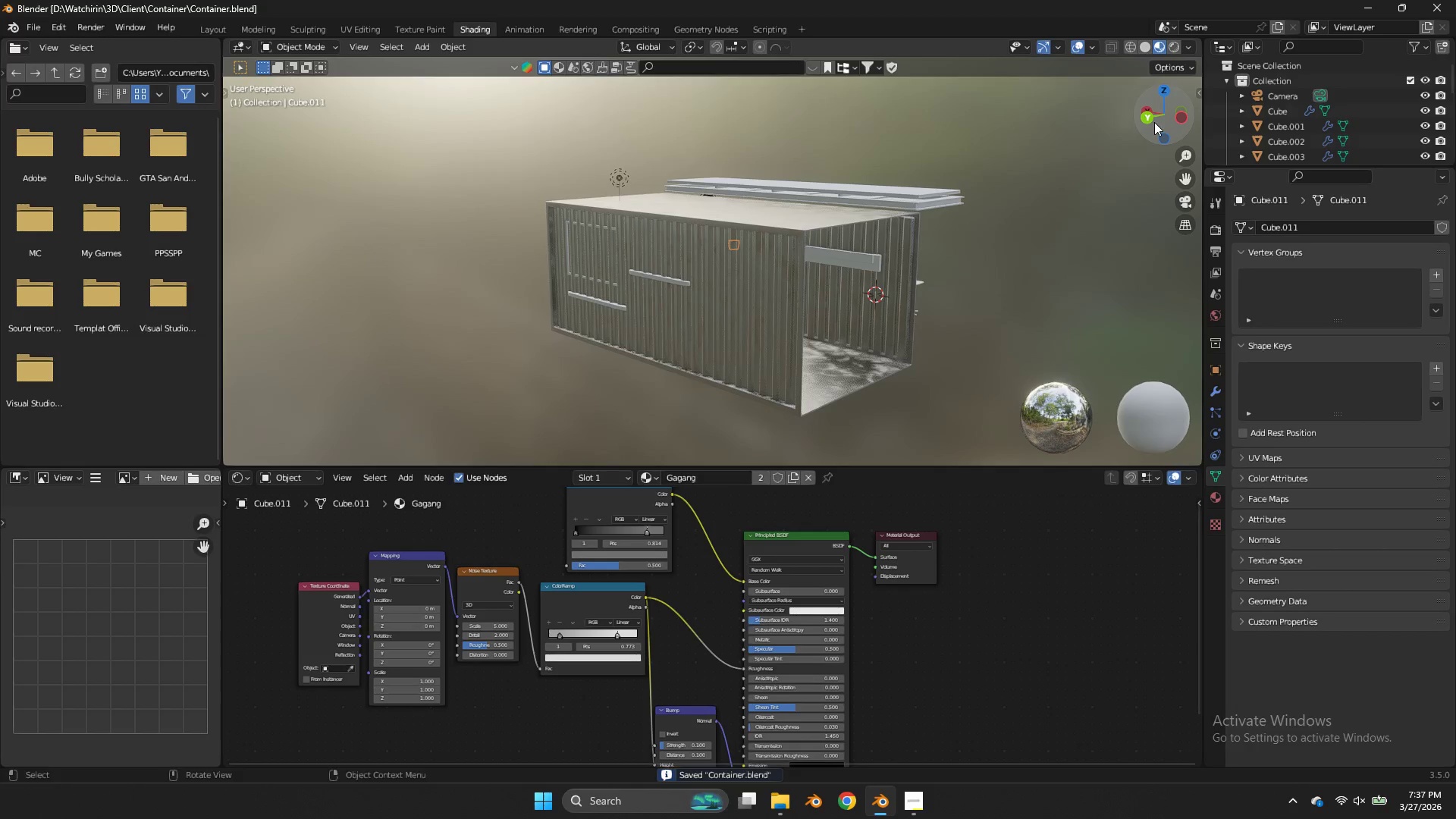 
scroll: coordinate [820, 247], scroll_direction: down, amount: 14.0
 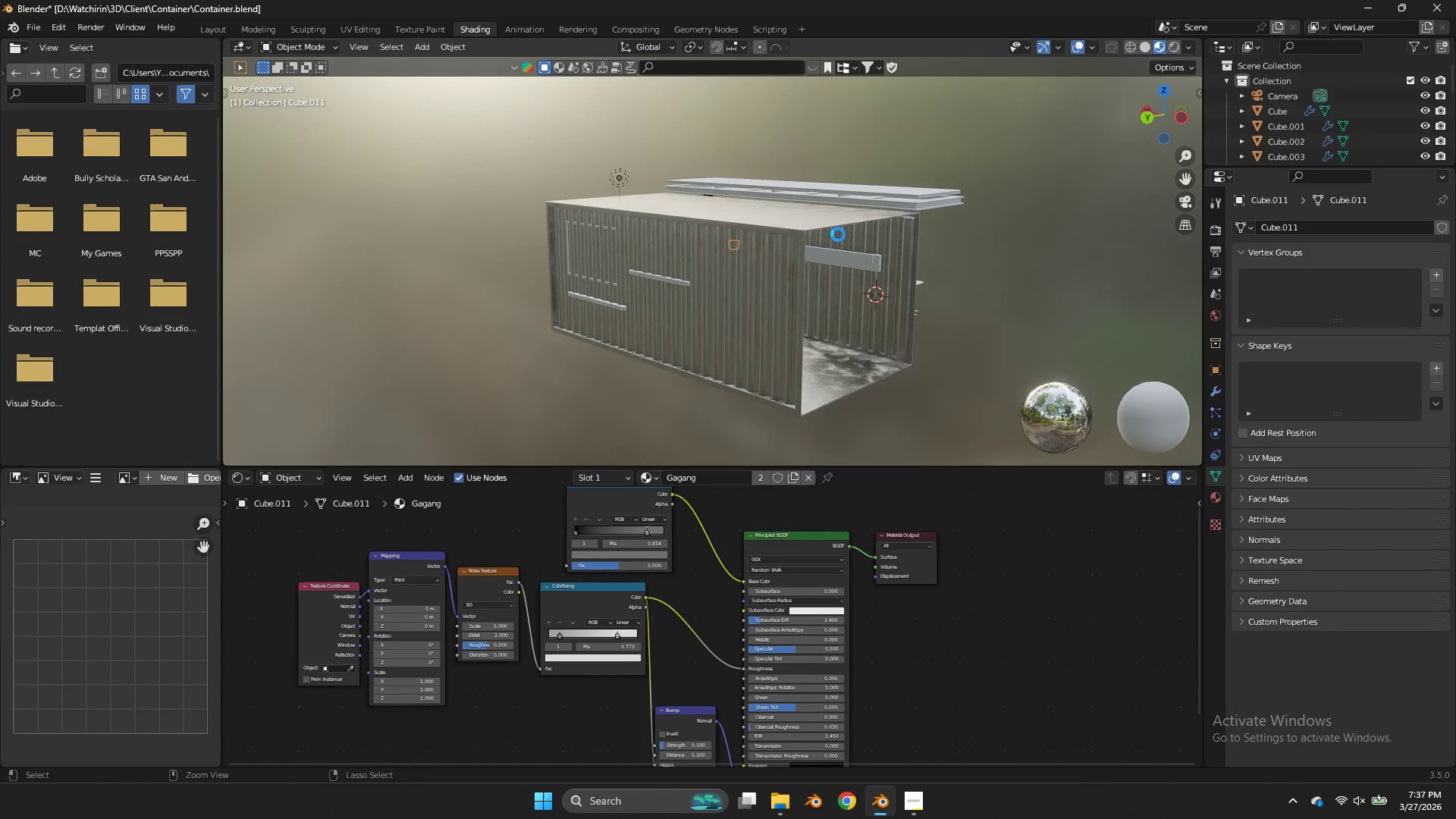 
left_click_drag(start_coordinate=[1154, 122], to_coordinate=[852, 113])
 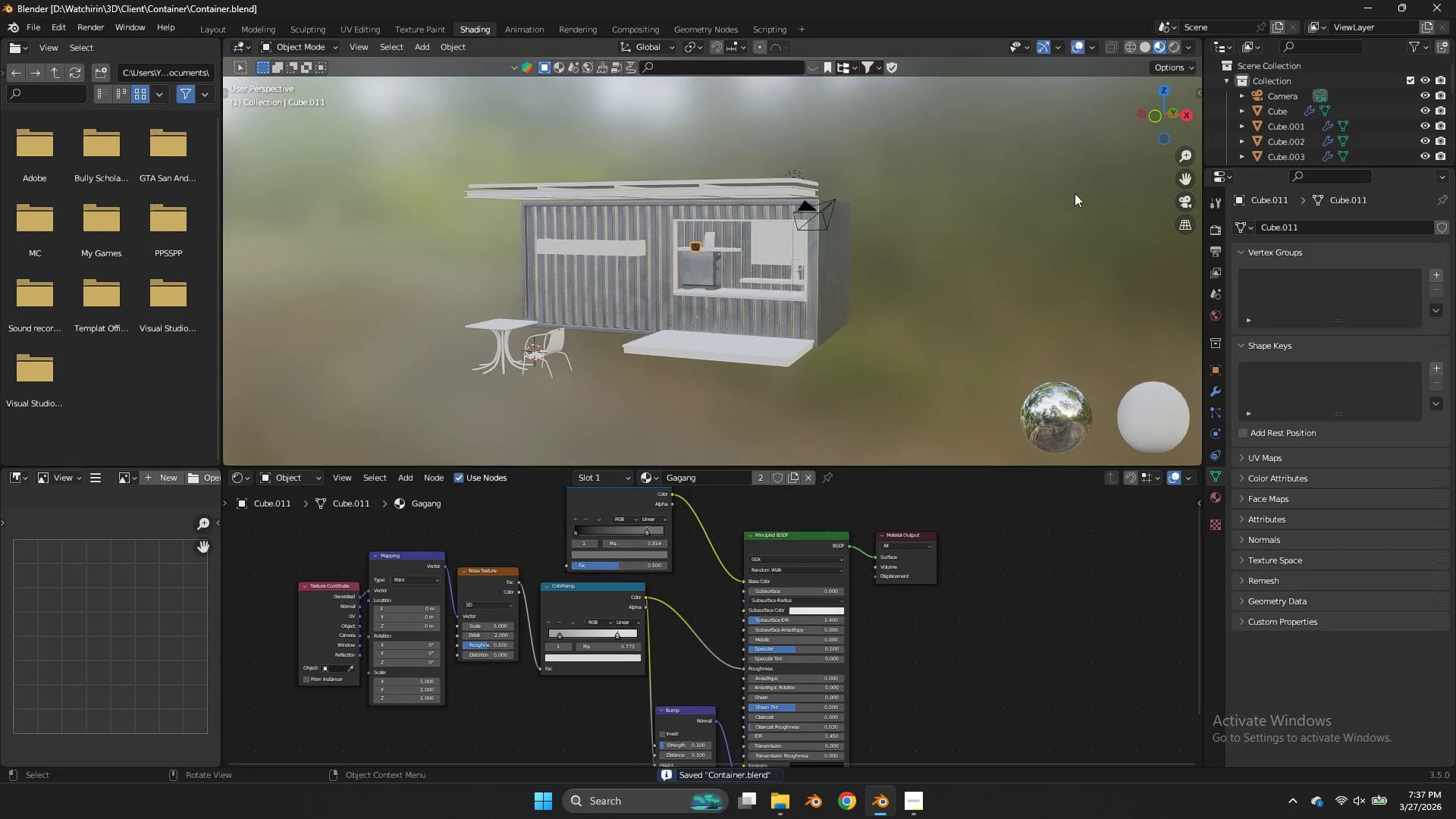 
left_click([924, 378])
 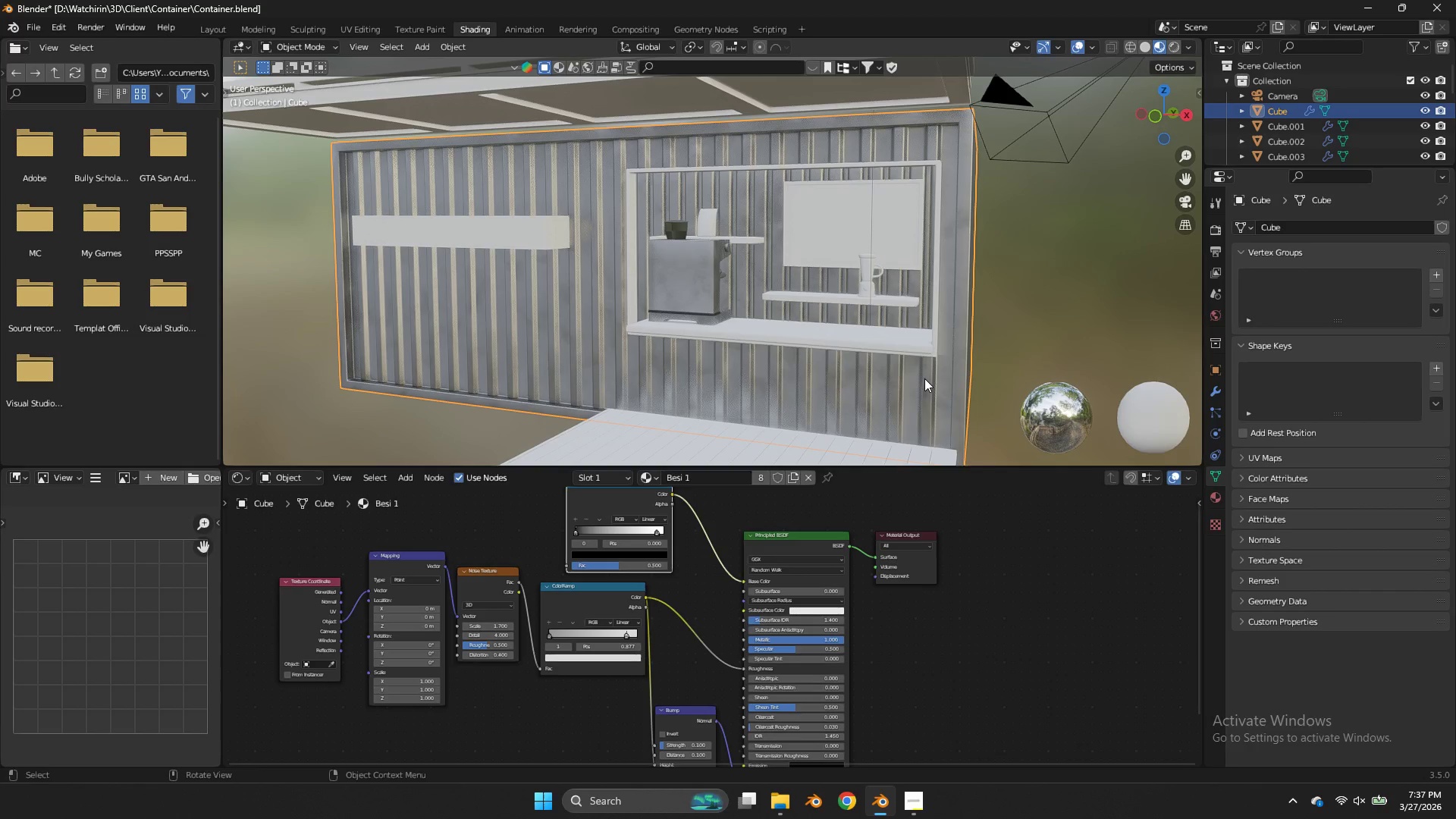 
scroll: coordinate [1075, 193], scroll_direction: up, amount: 4.0
 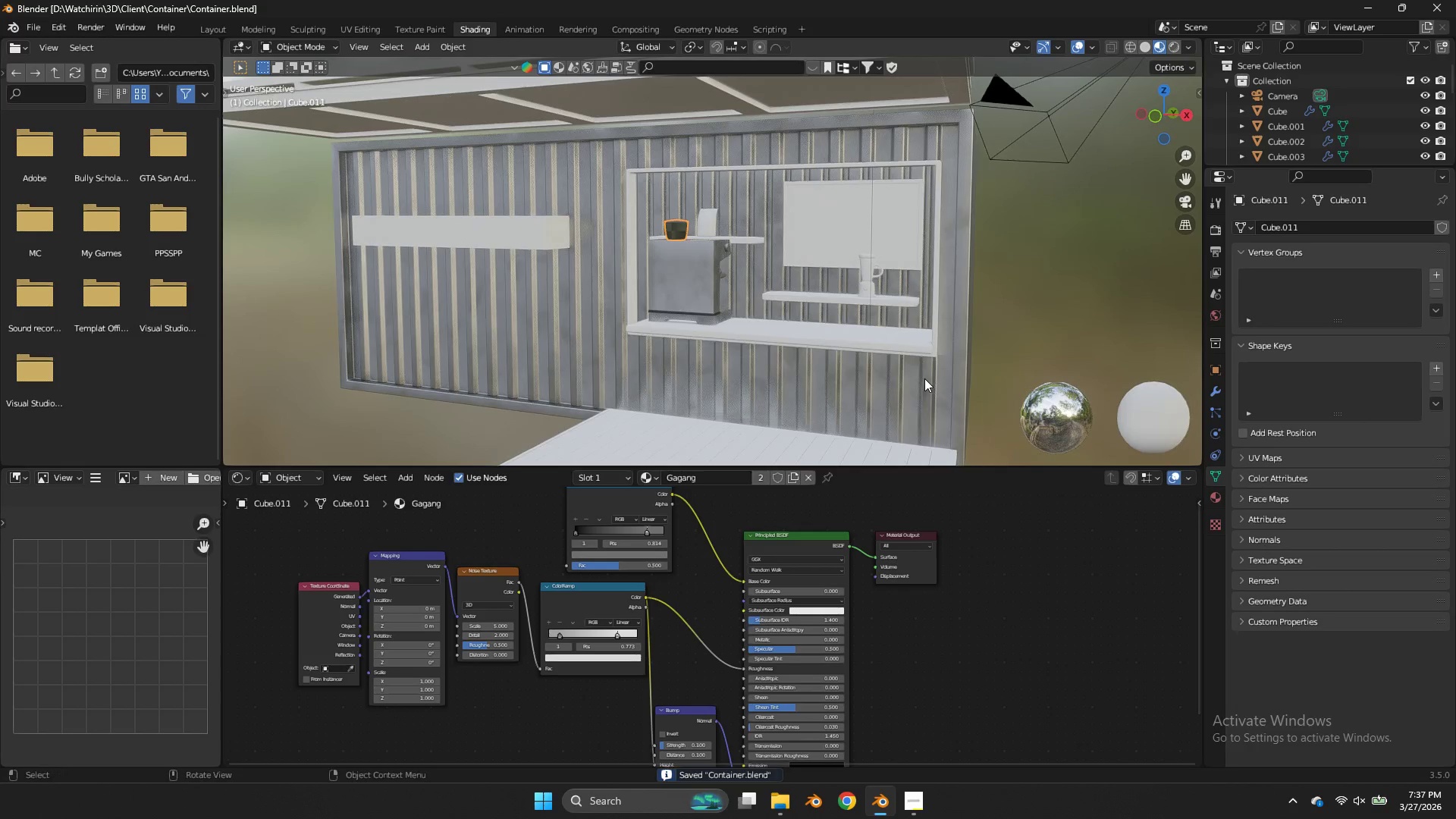 
wait(15.01)
 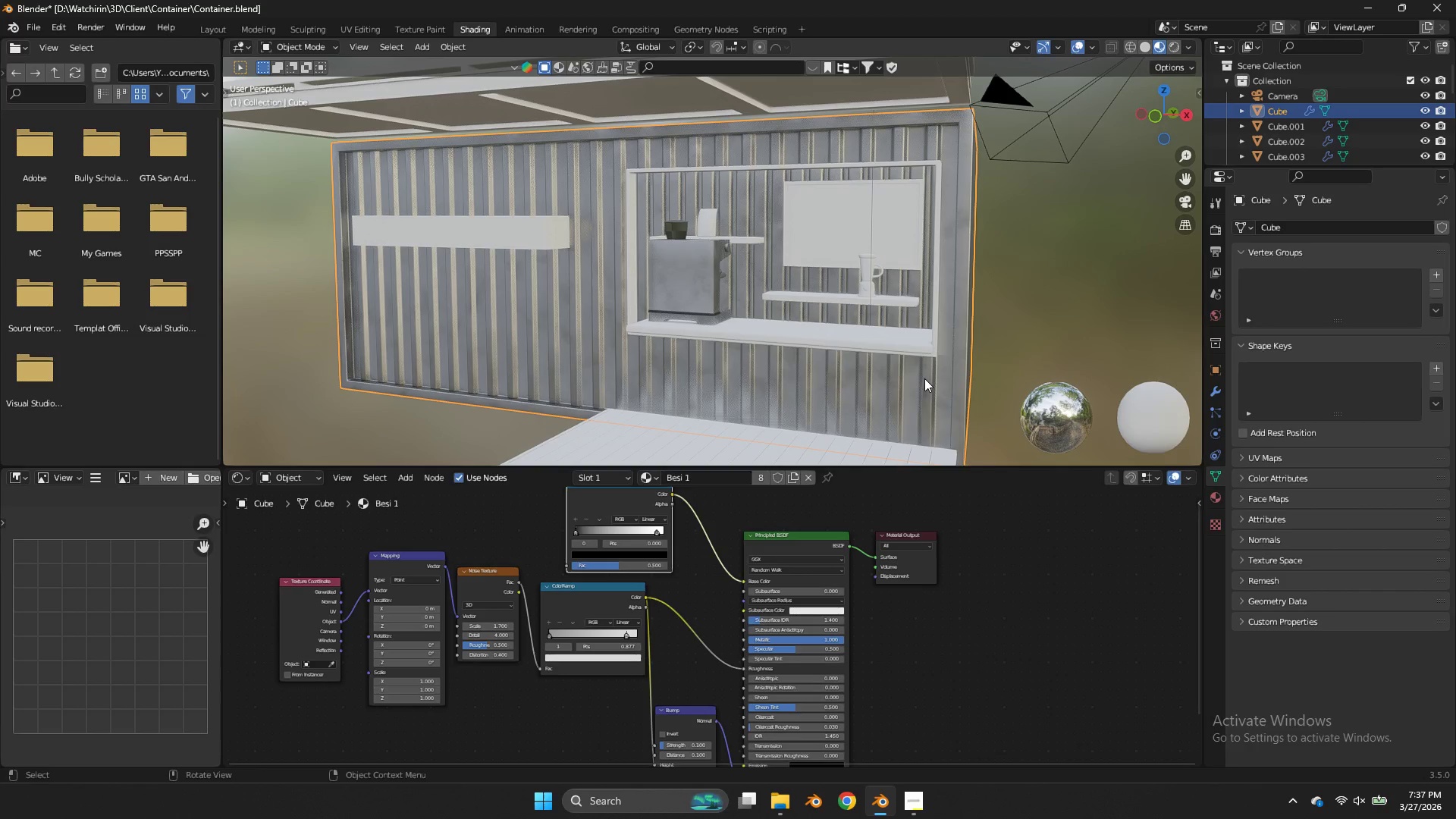 
key(Control+ControlLeft)
 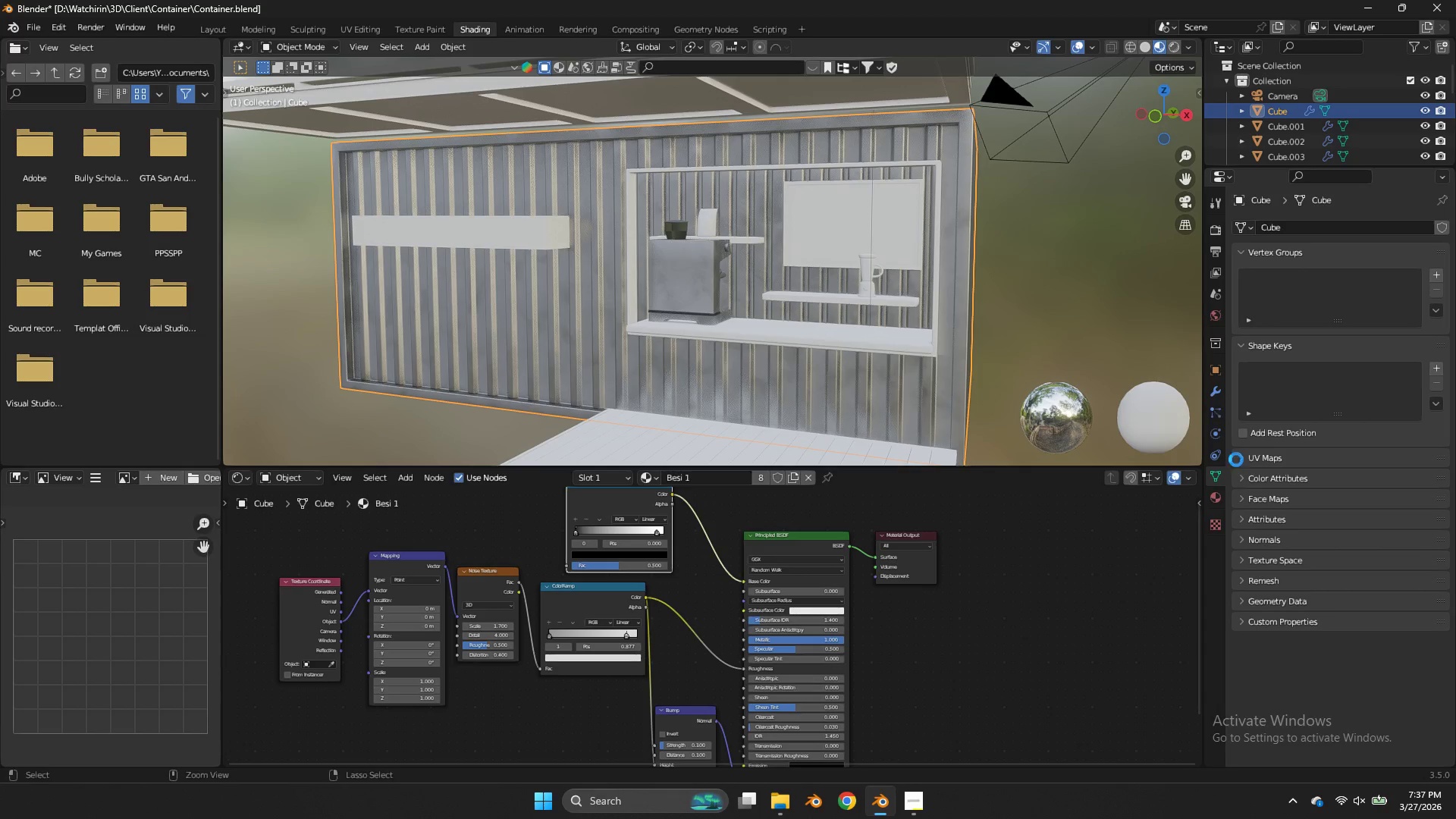 
key(Control+S)
 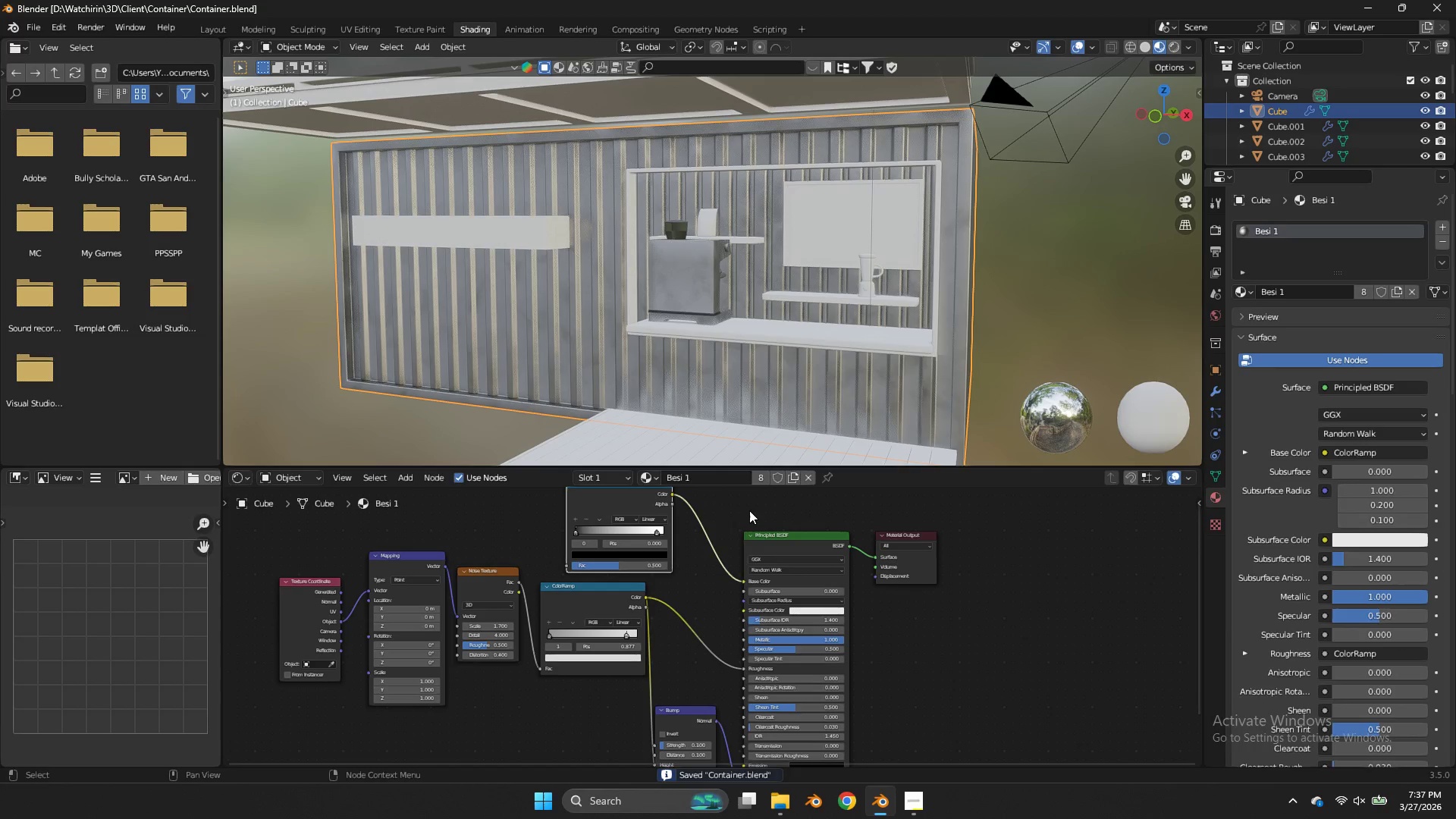 
left_click([792, 477])
 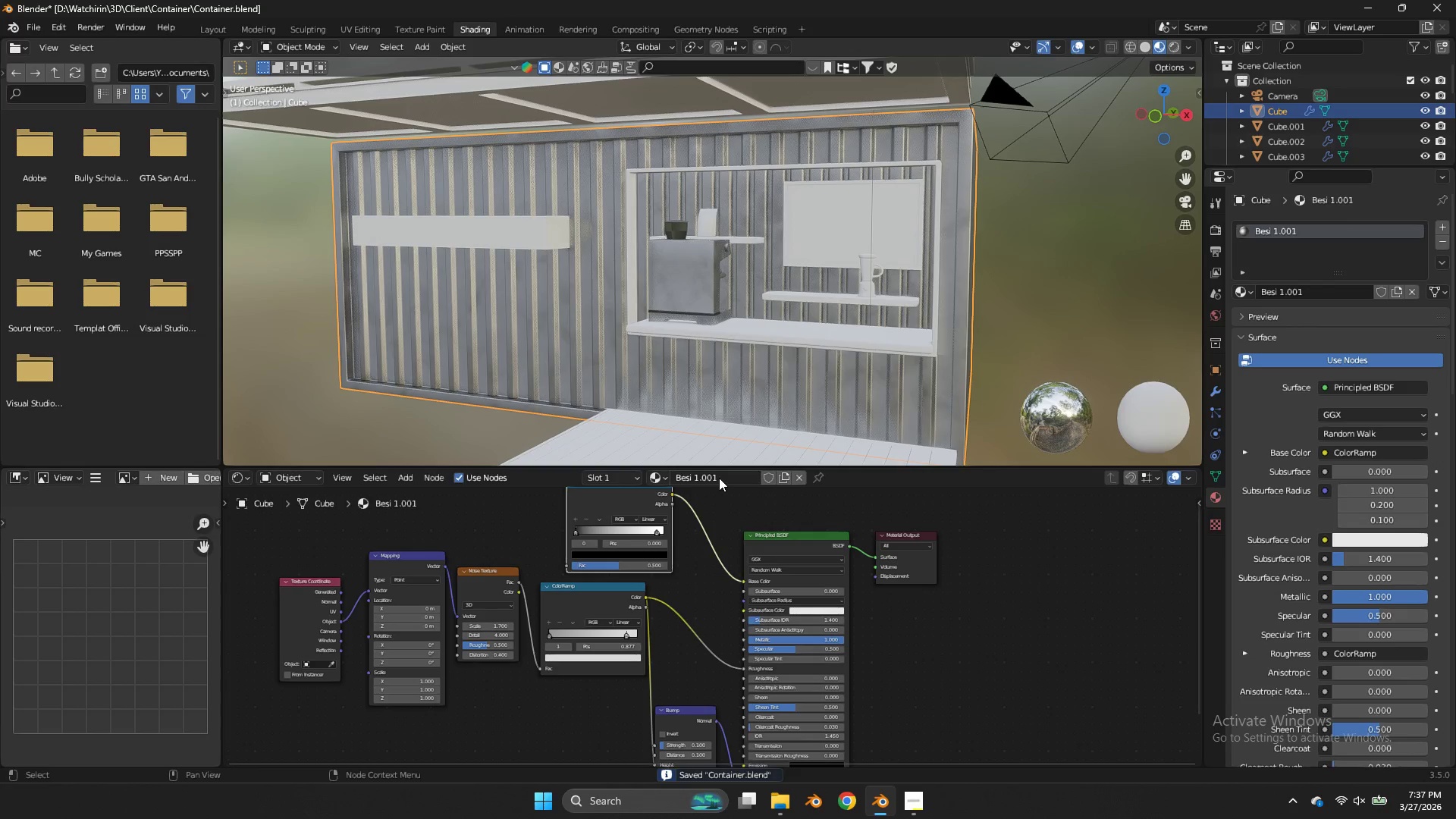 
left_click([719, 478])
 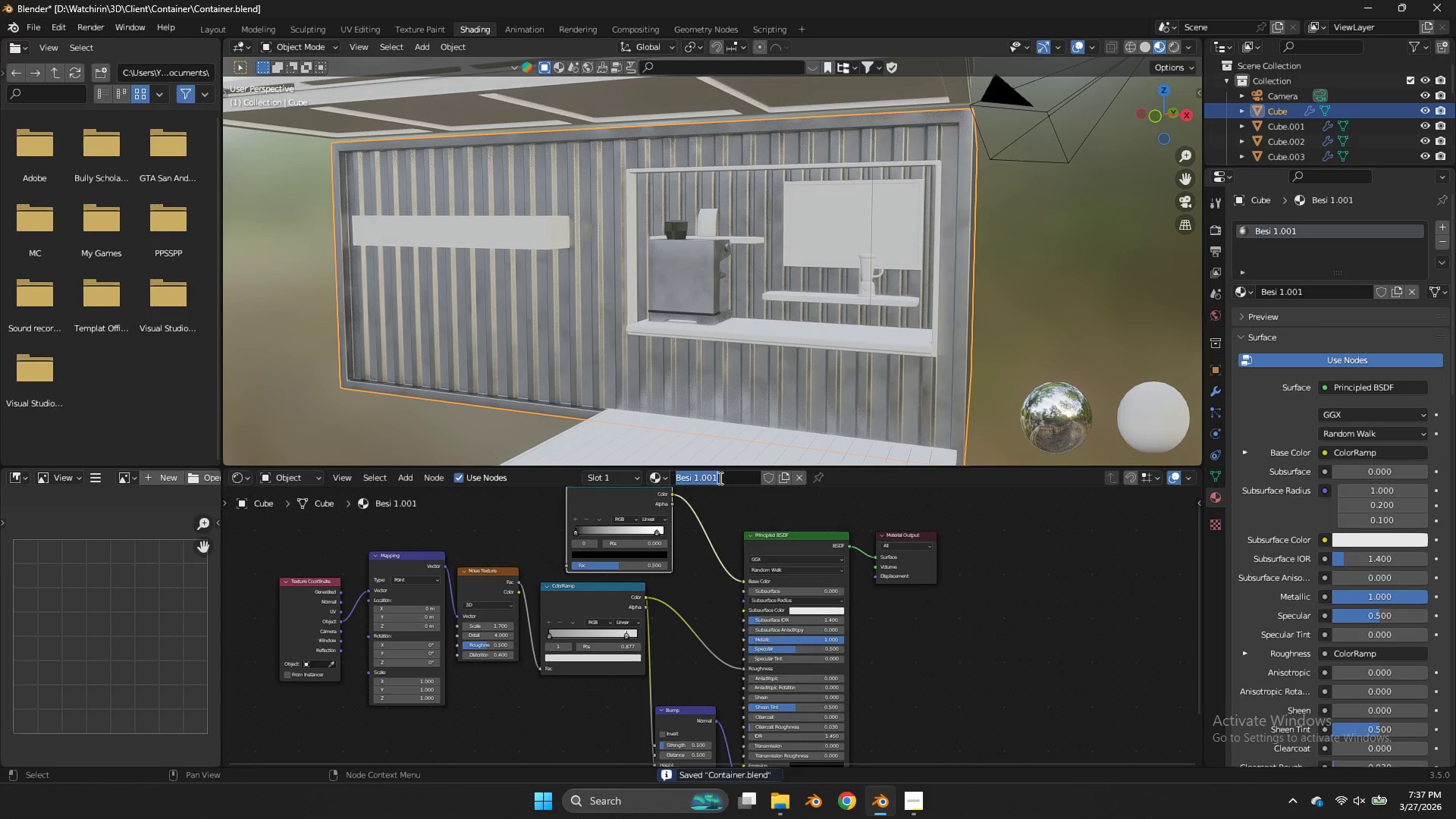 
hold_key(key=ShiftLeft, duration=0.33)
 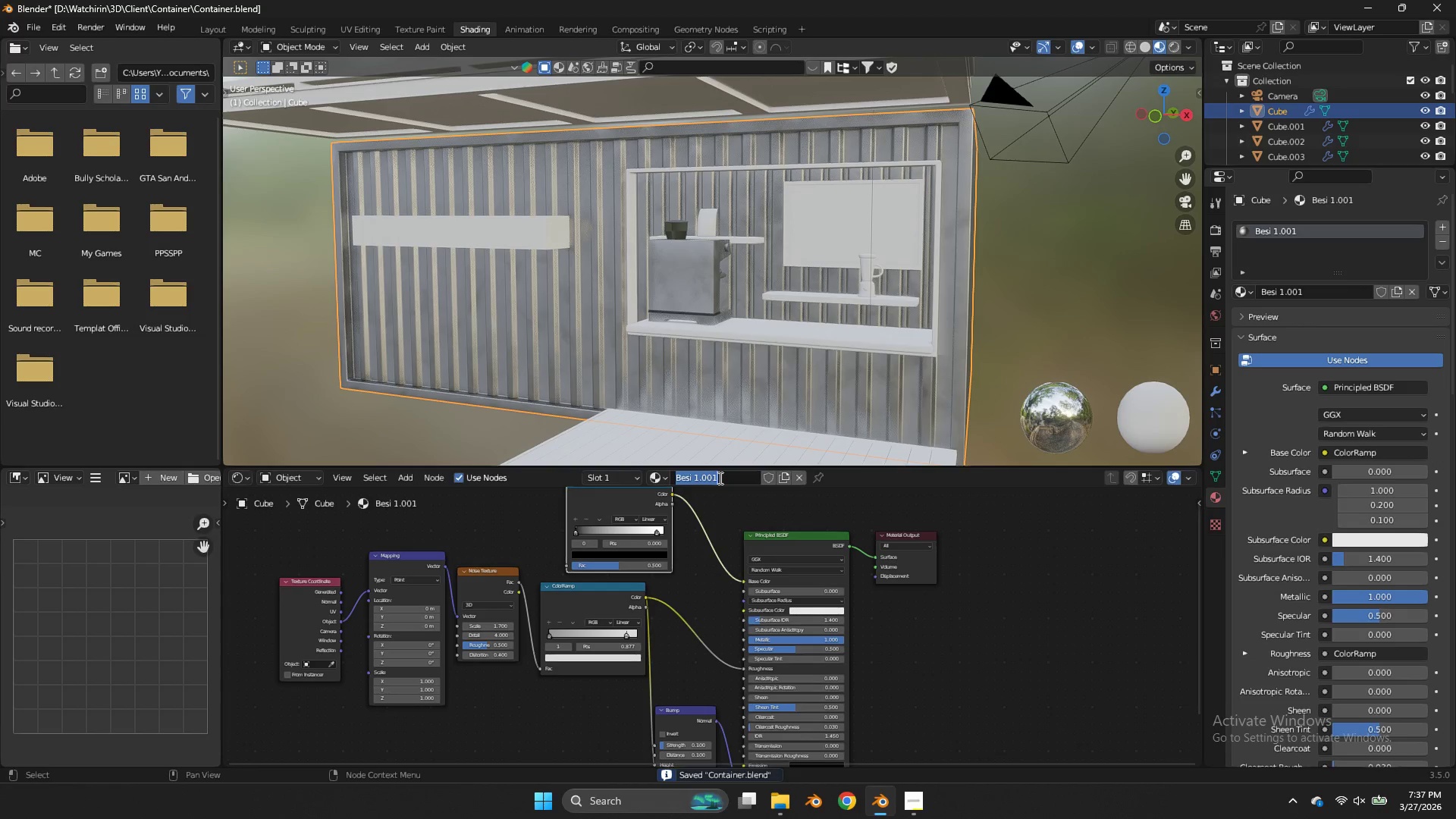 
type(Besi Container)
 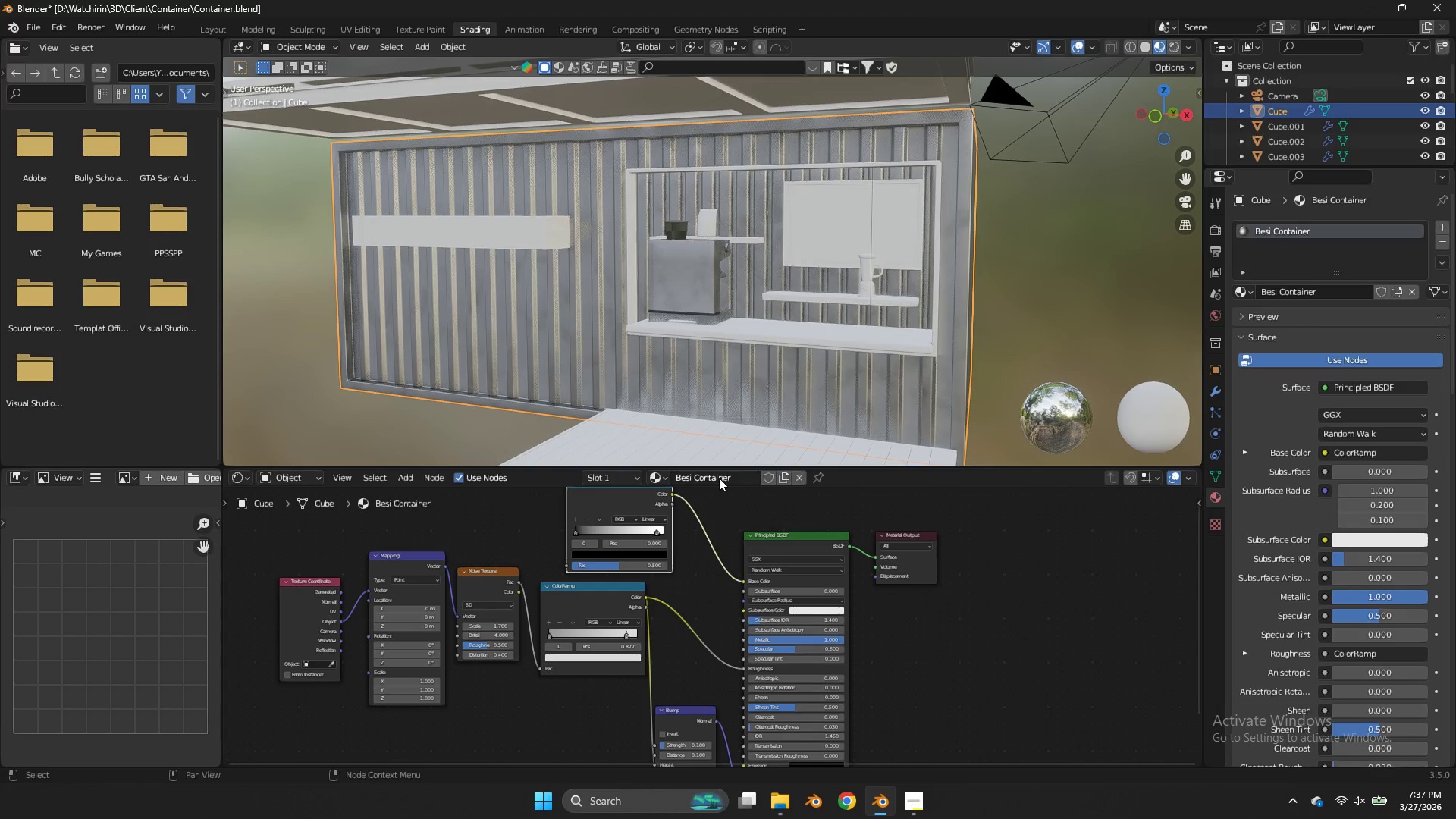 
key(Enter)
 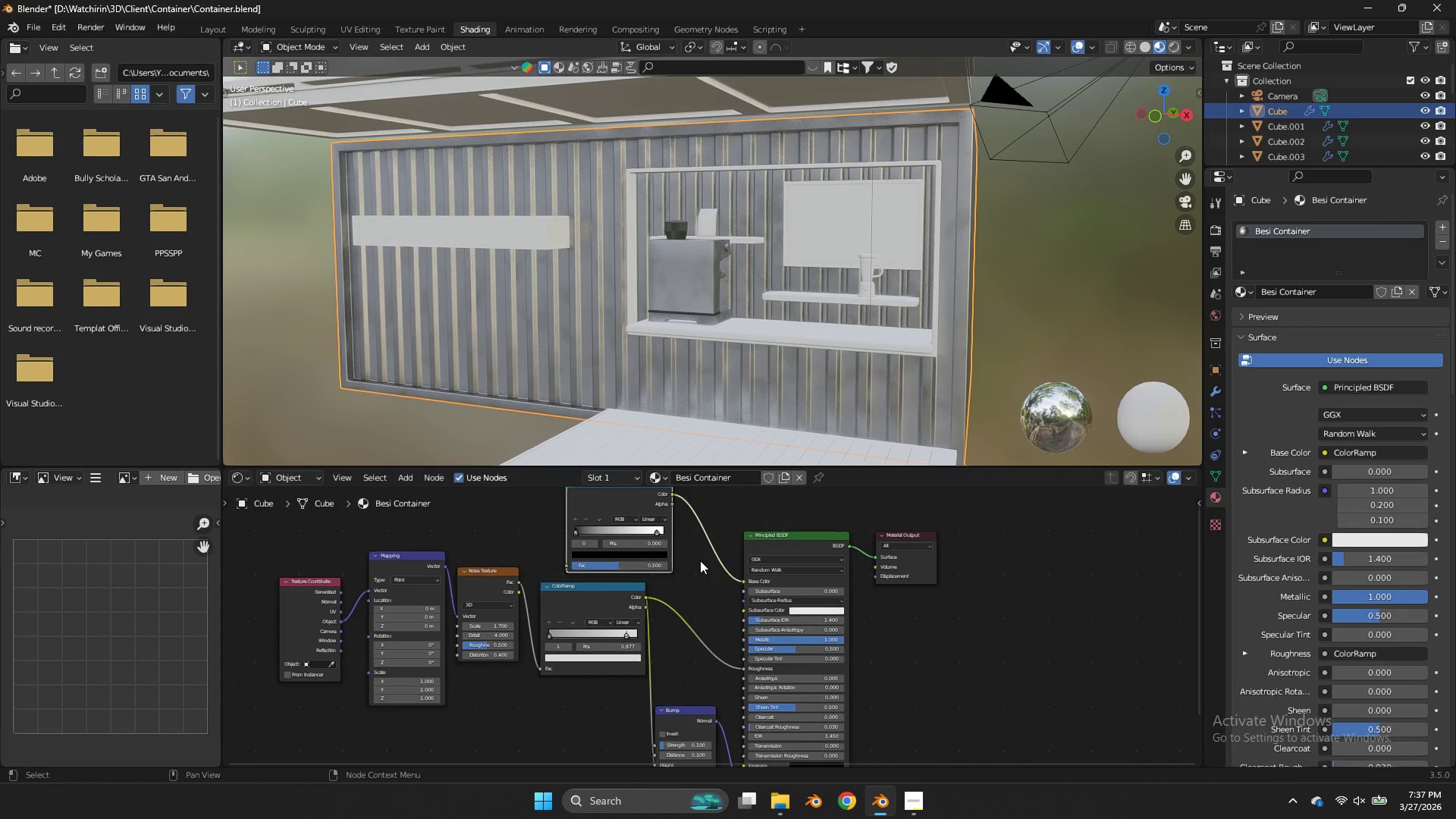 
scroll: coordinate [700, 560], scroll_direction: up, amount: 4.0
 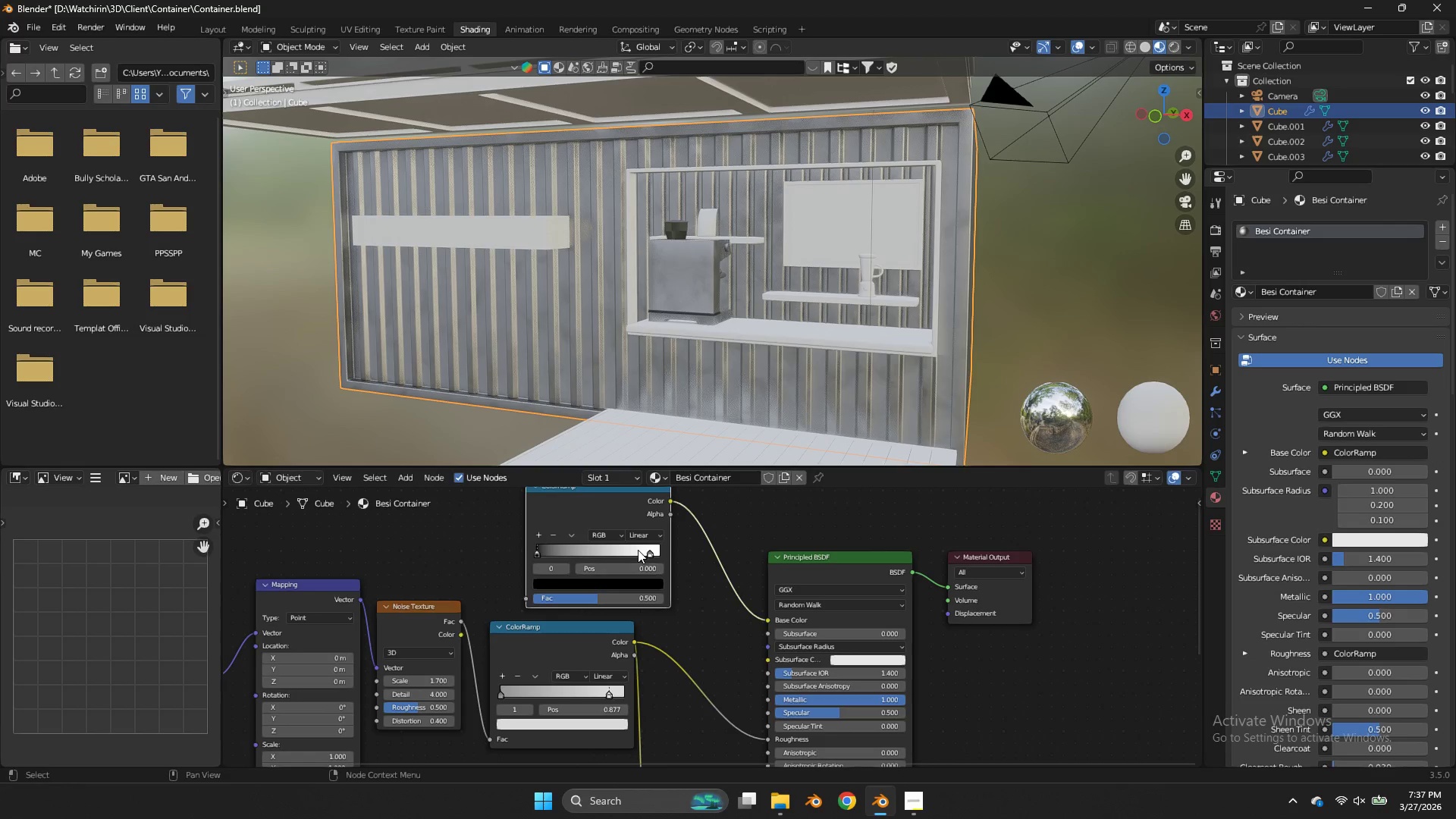 
left_click([643, 551])
 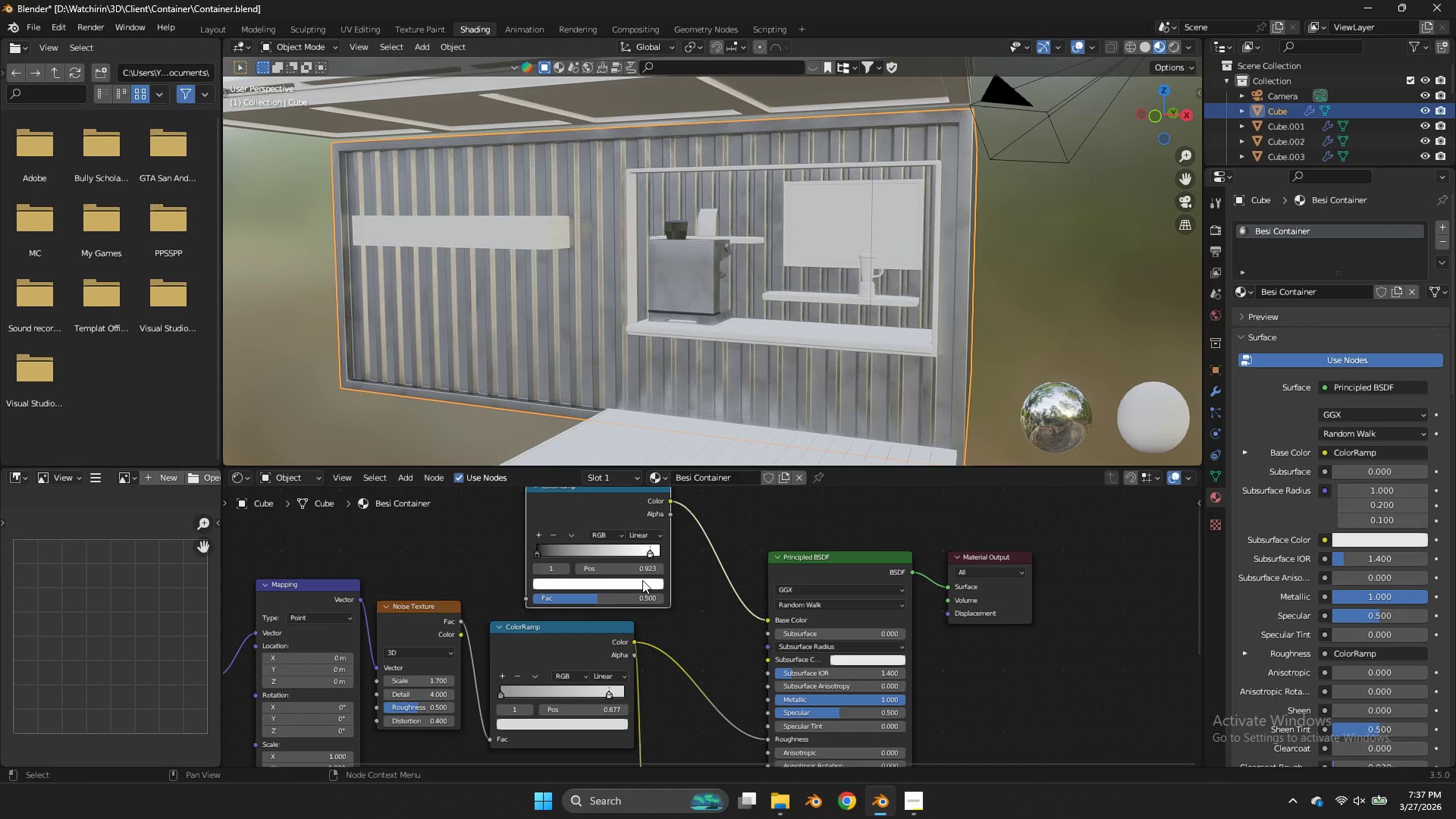 
left_click([642, 580])
 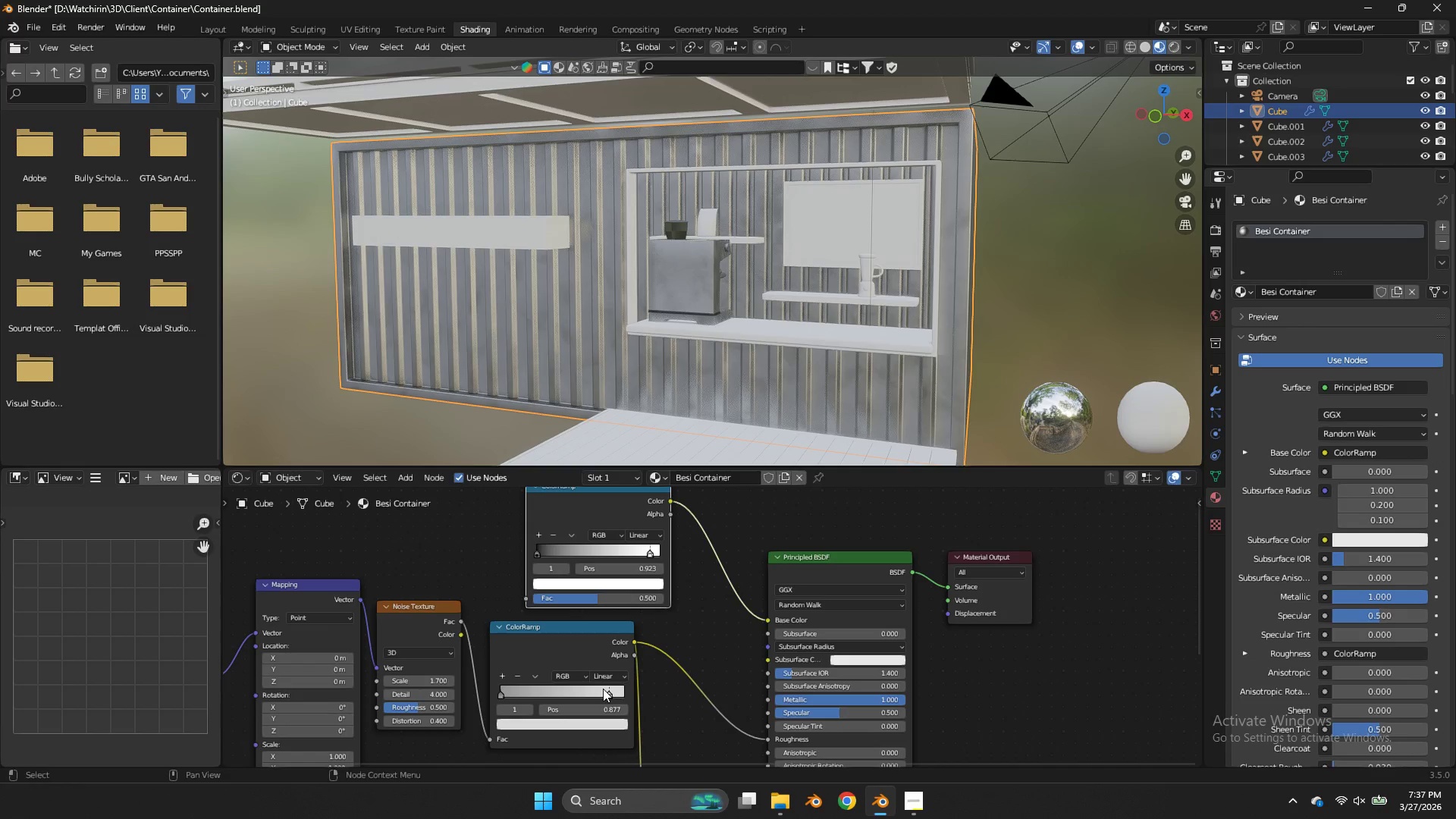 
double_click([613, 726])
 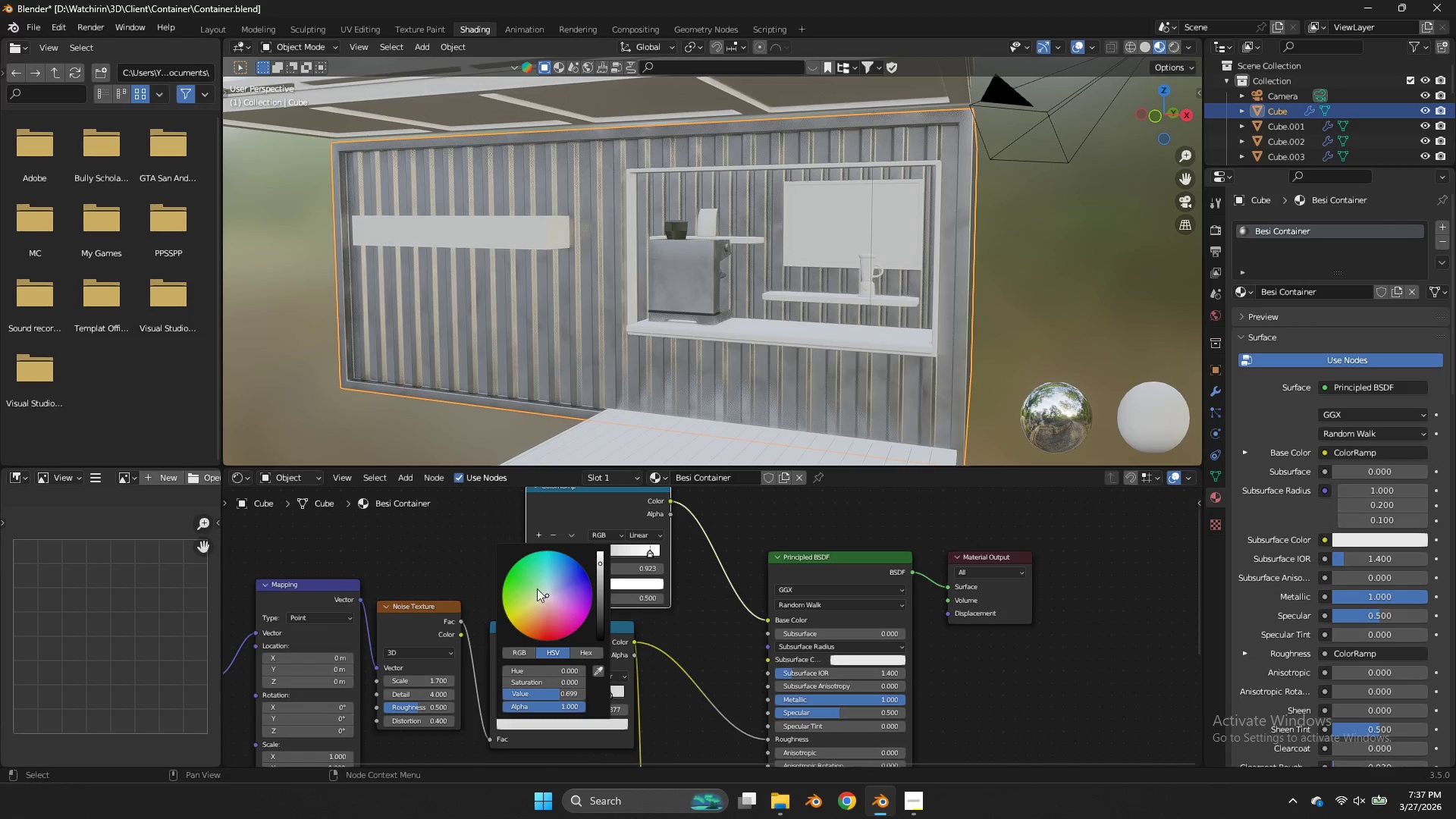 
left_click_drag(start_coordinate=[527, 590], to_coordinate=[873, 387])
 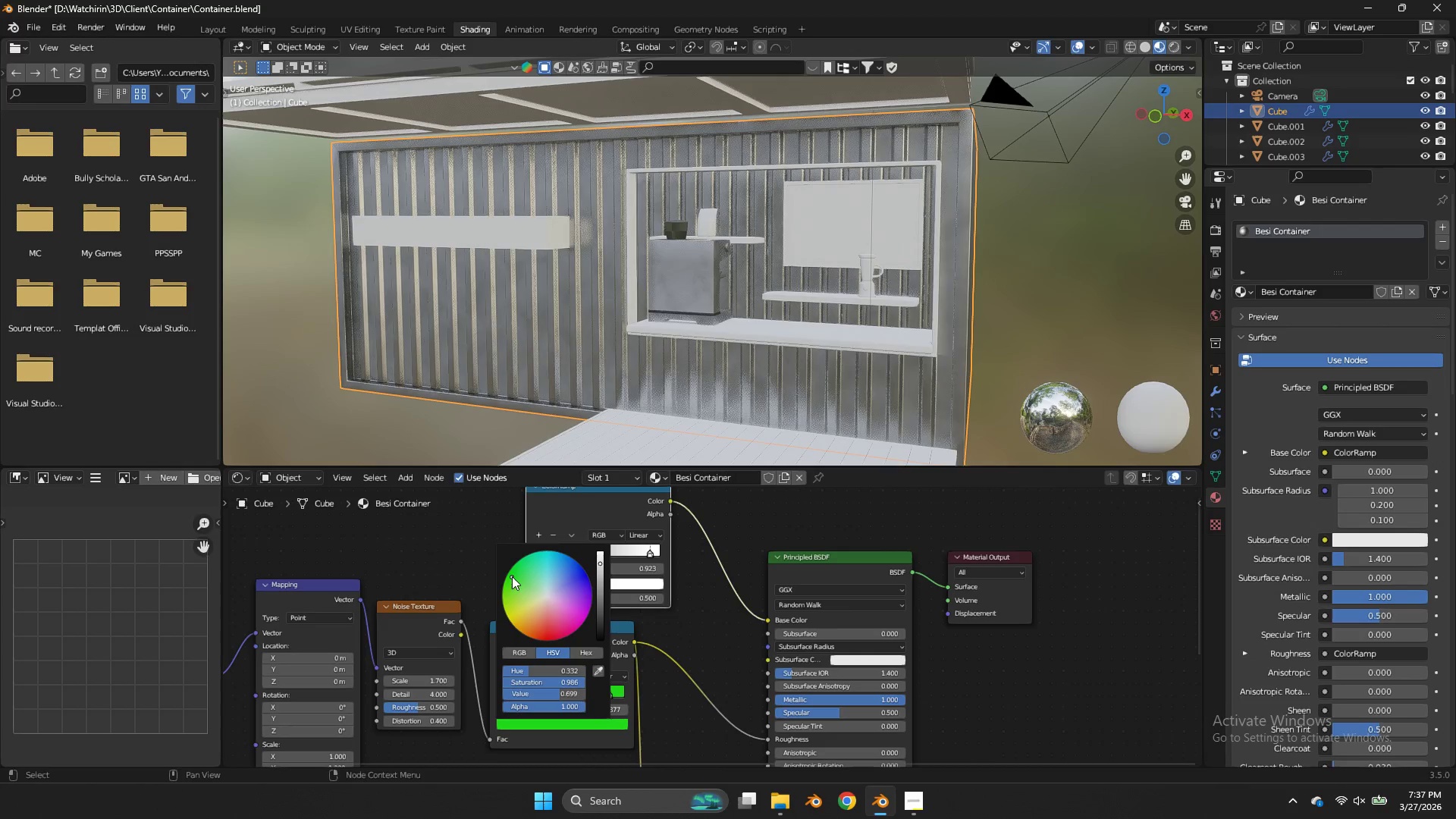 
left_click_drag(start_coordinate=[512, 576], to_coordinate=[870, 382])
 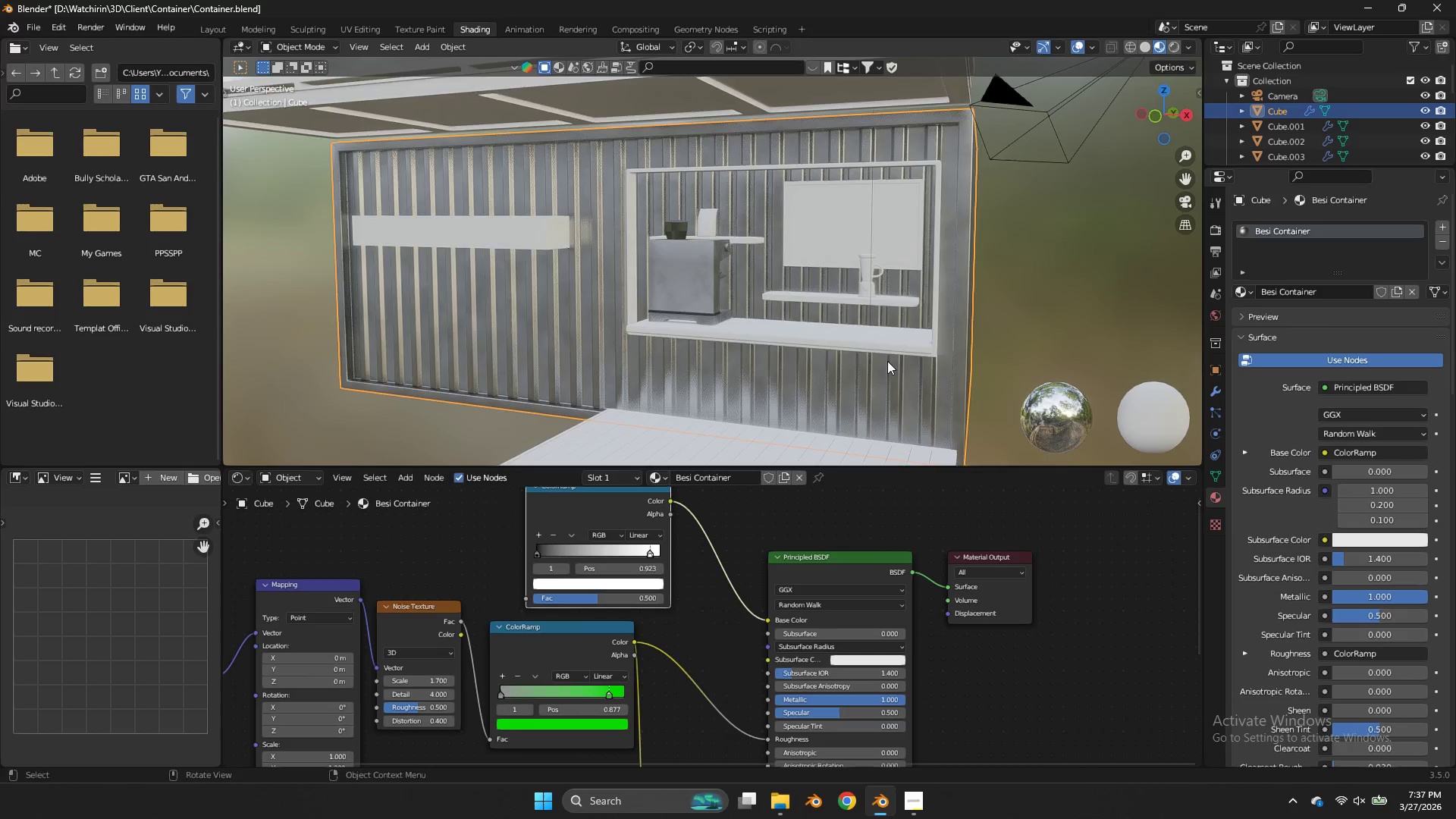 
scroll: coordinate [890, 357], scroll_direction: up, amount: 2.0
 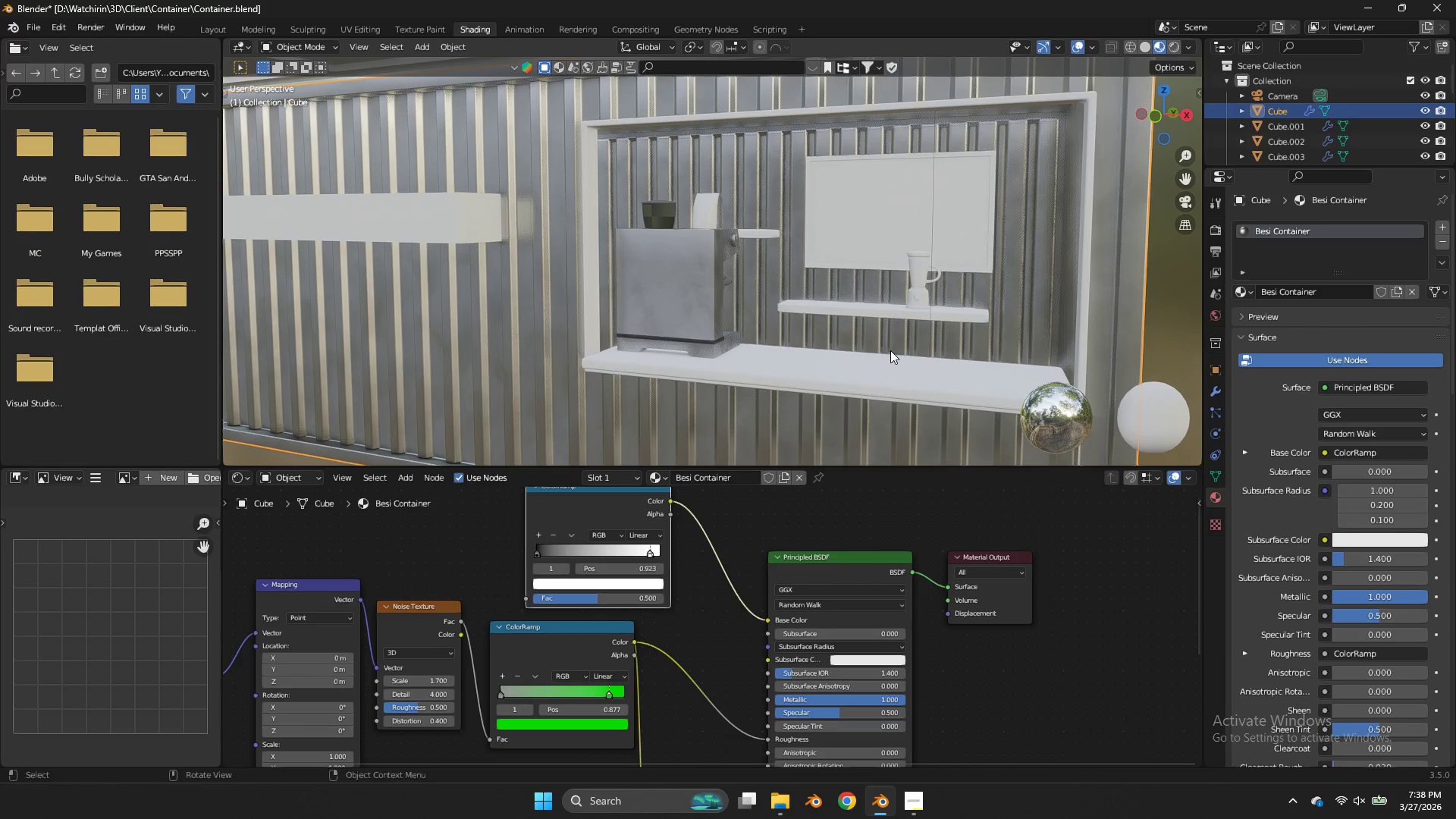 
key(Z)
 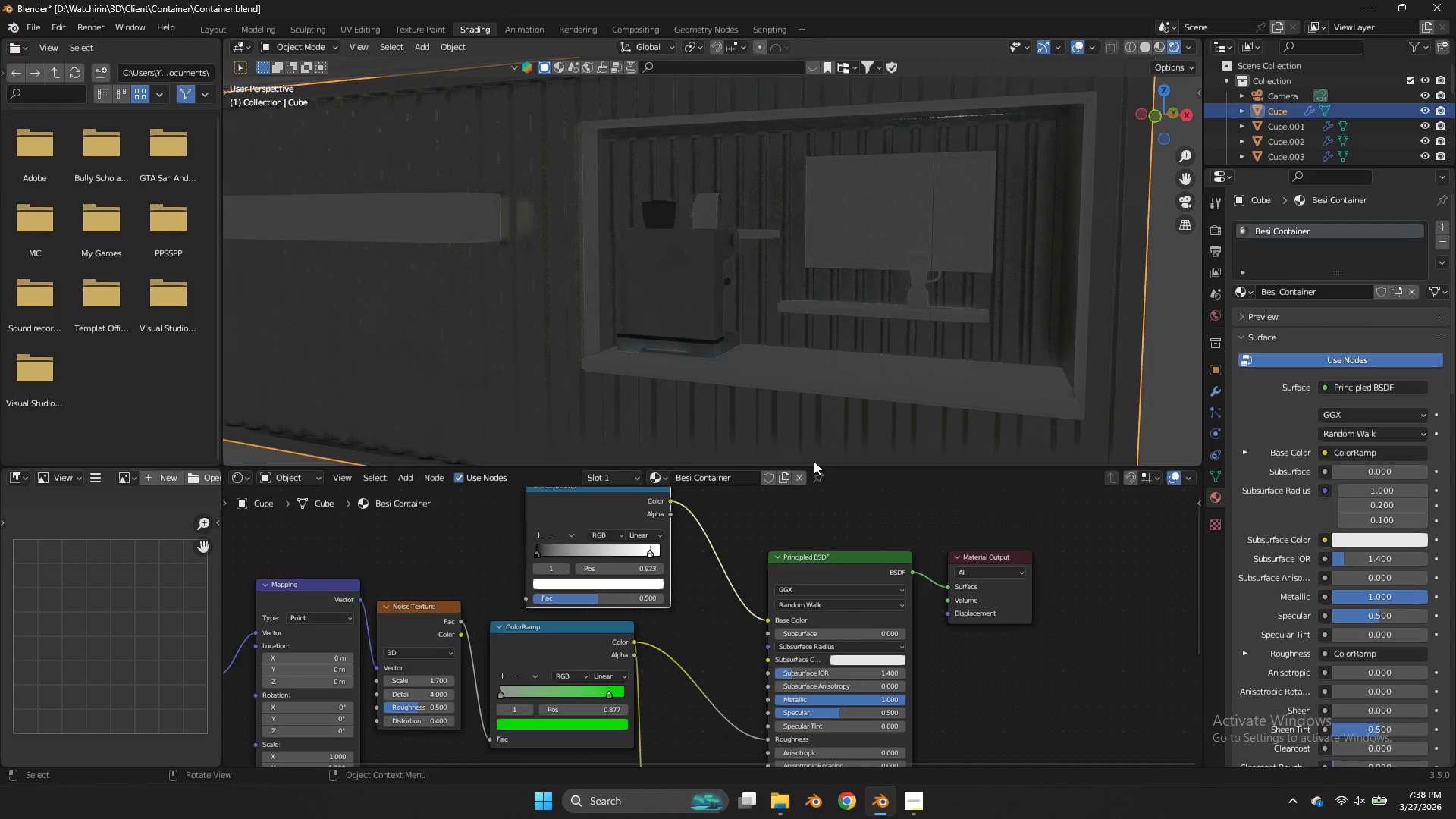 
key(Control+Z)
 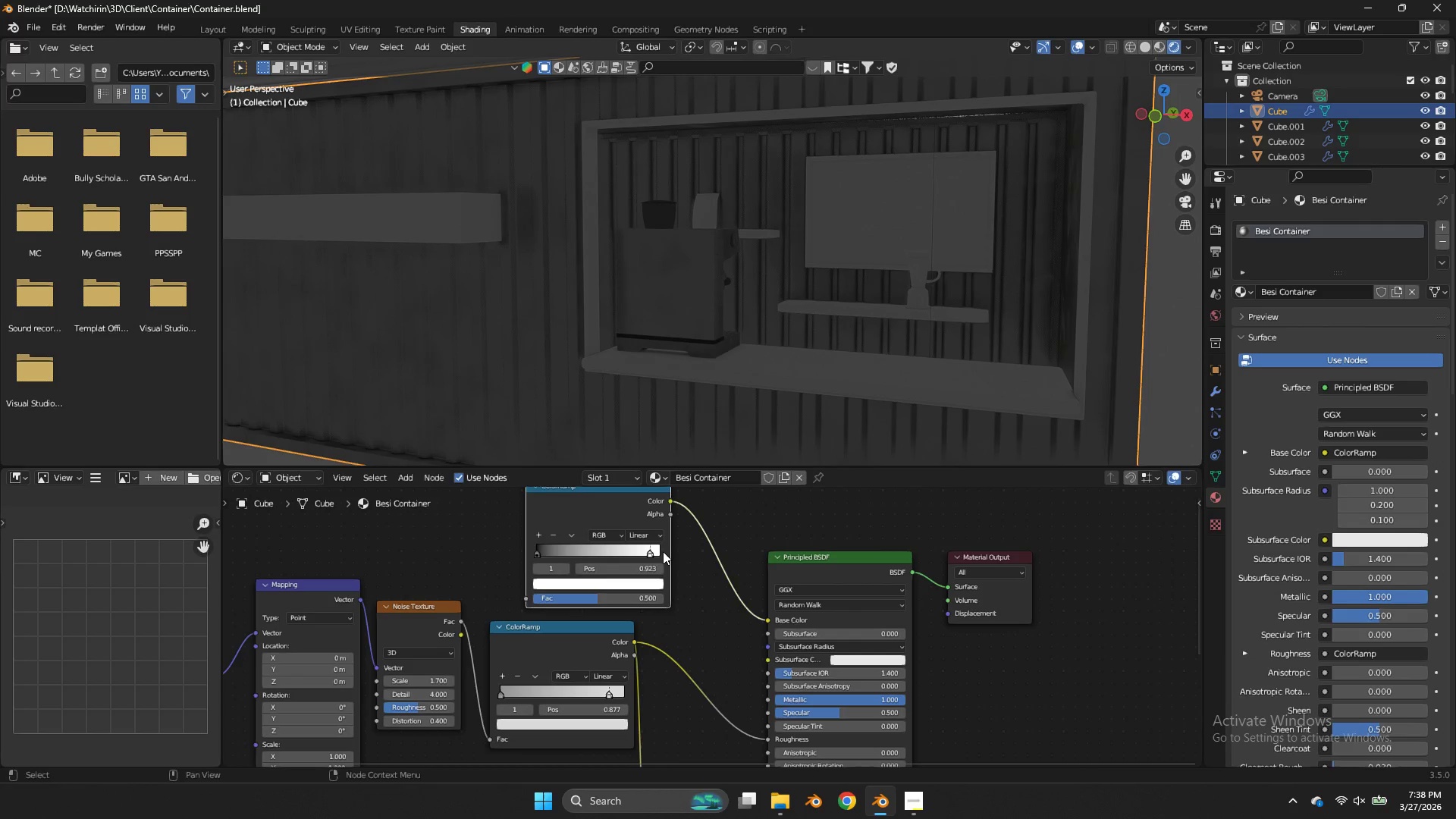 
type(zz)
 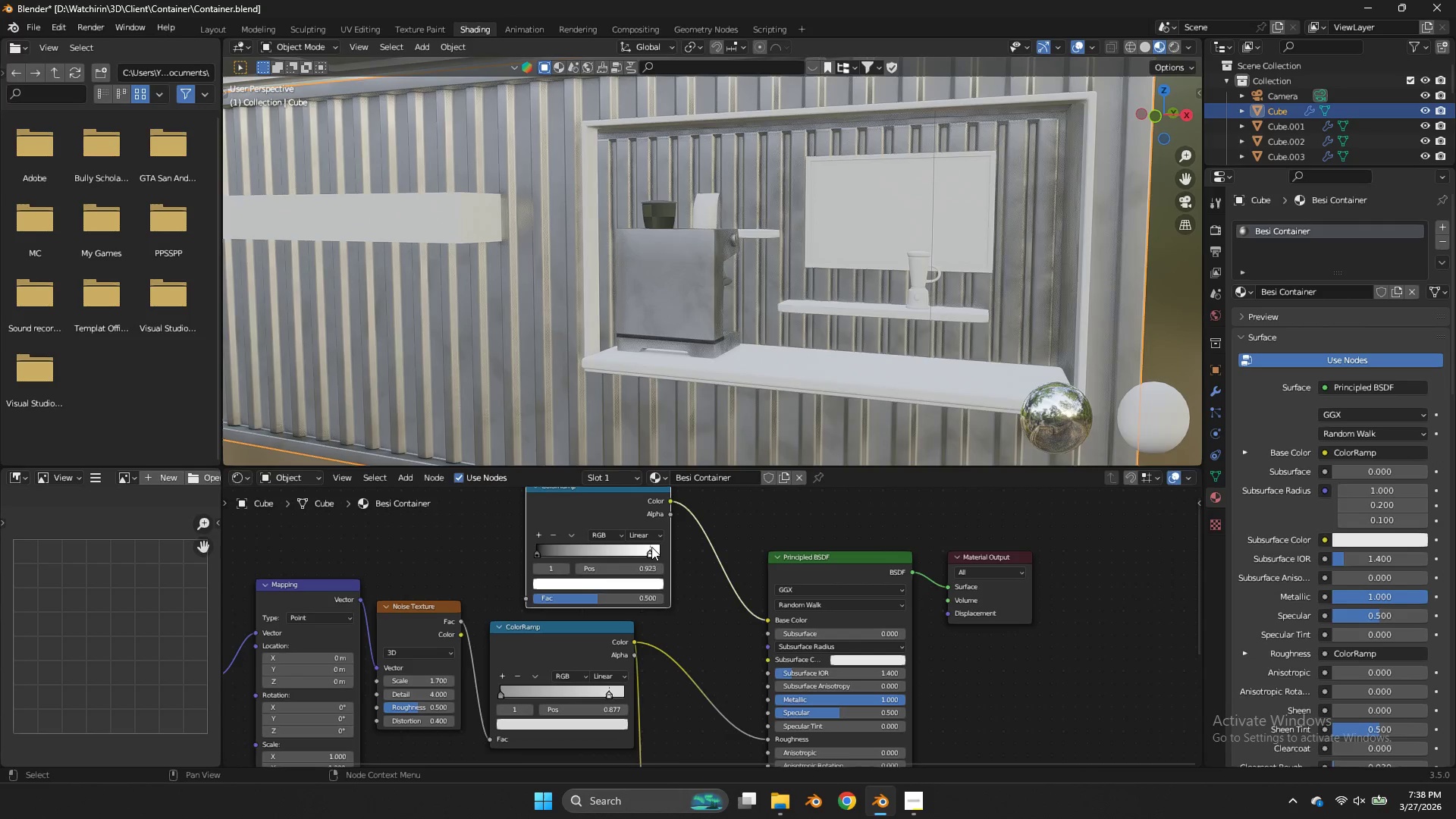 
double_click([645, 579])
 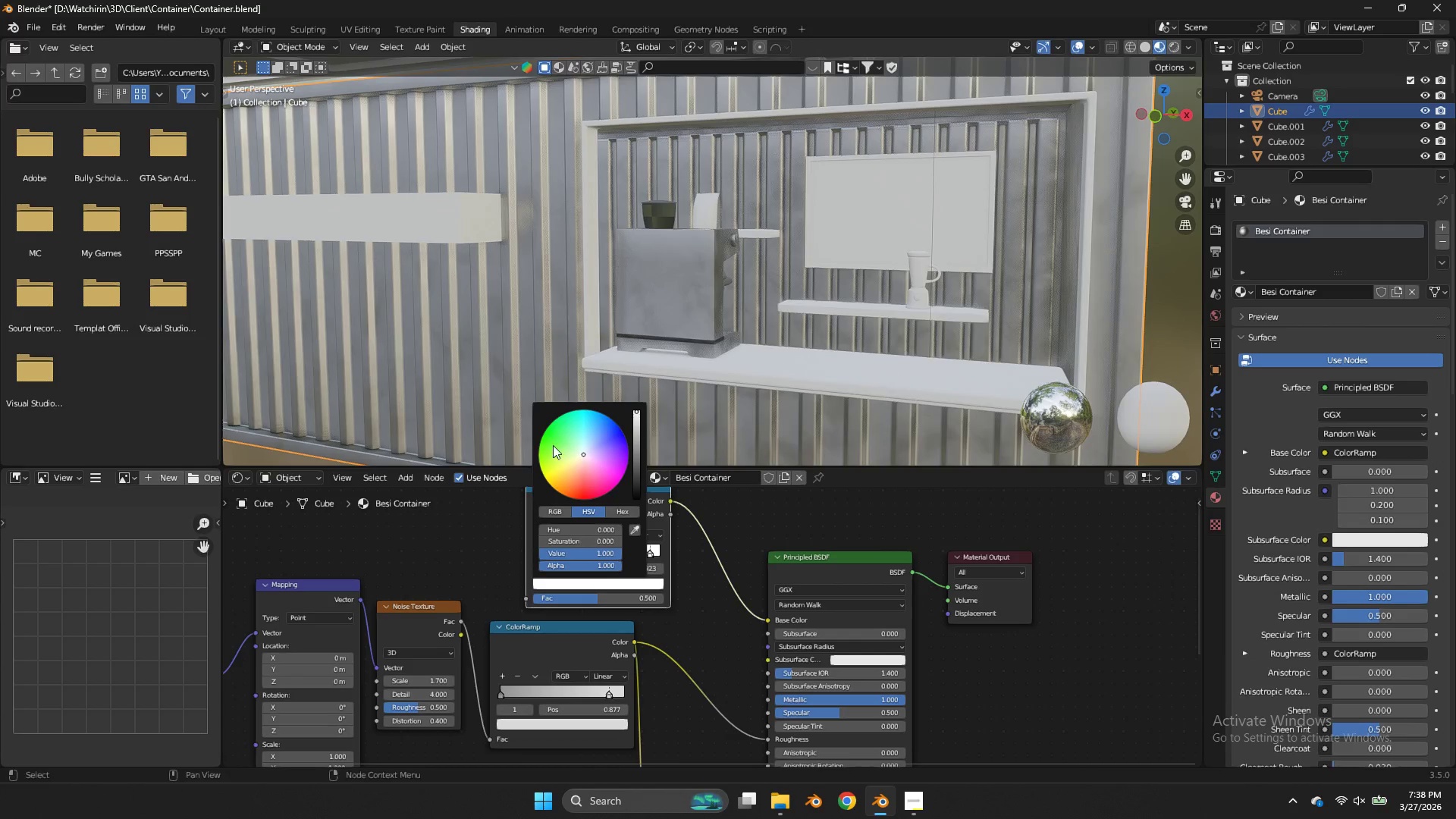 
left_click_drag(start_coordinate=[552, 444], to_coordinate=[561, 447])
 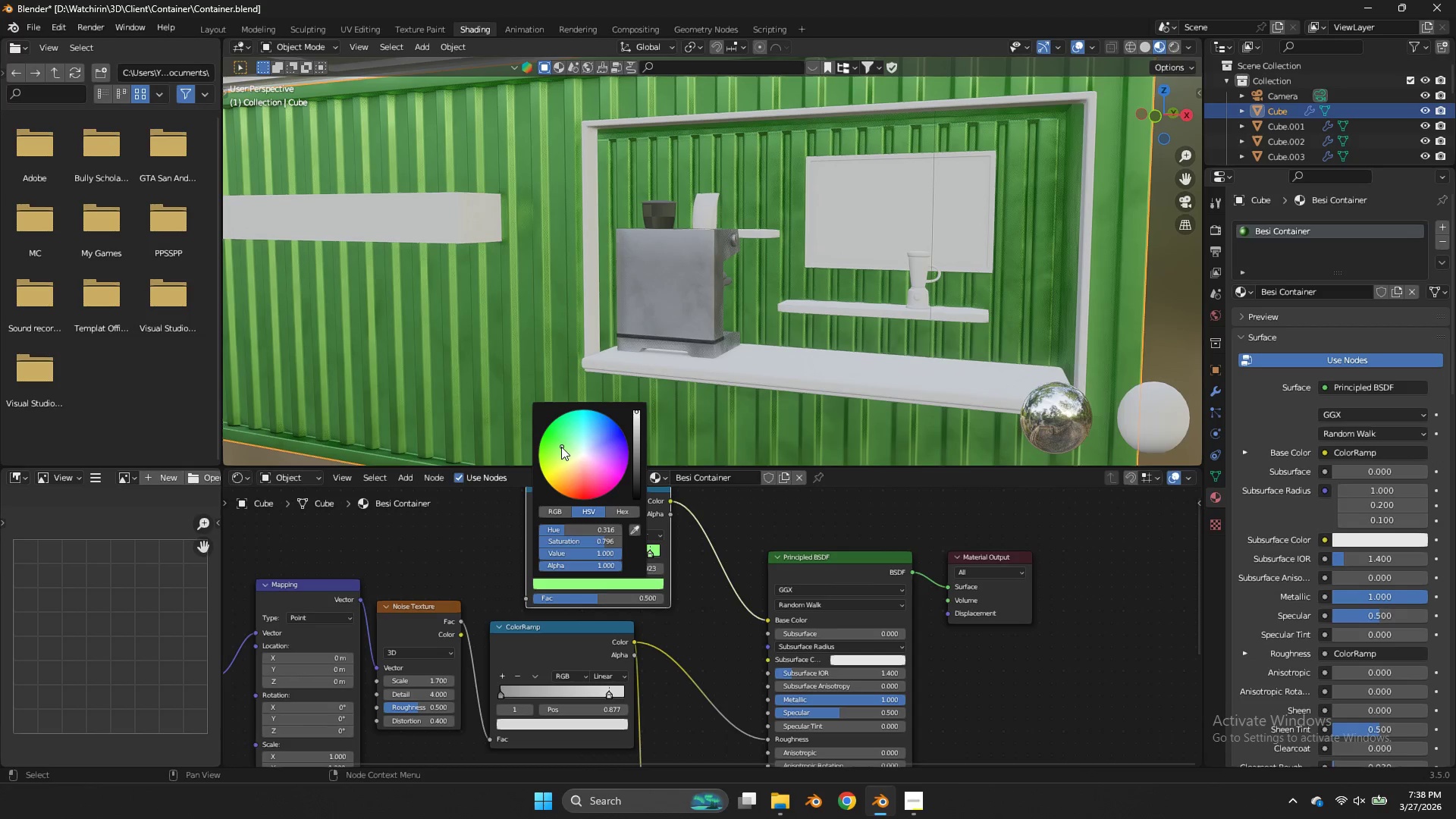 
wait(12.95)
 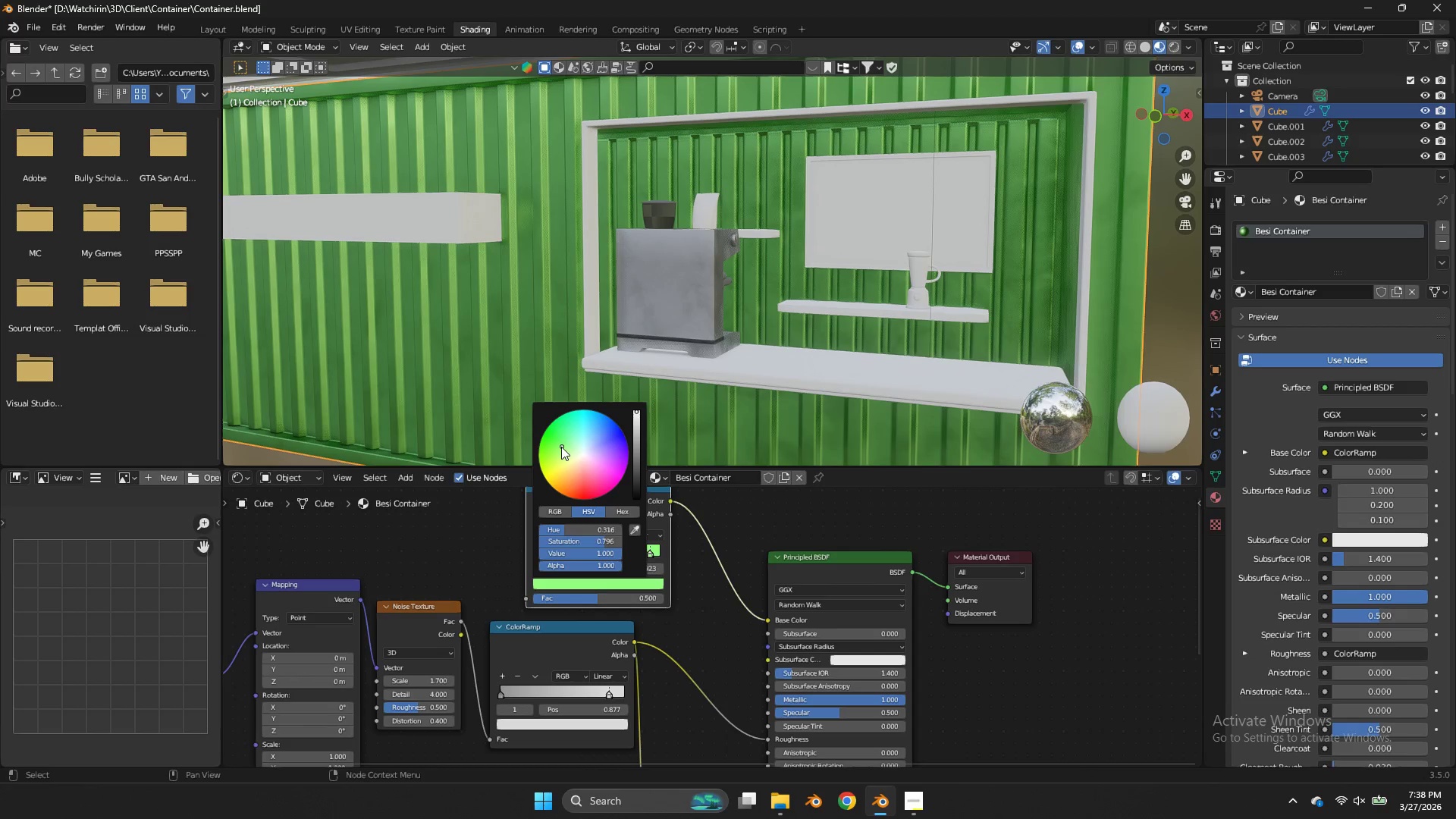 
scroll: coordinate [693, 581], scroll_direction: up, amount: 2.0
 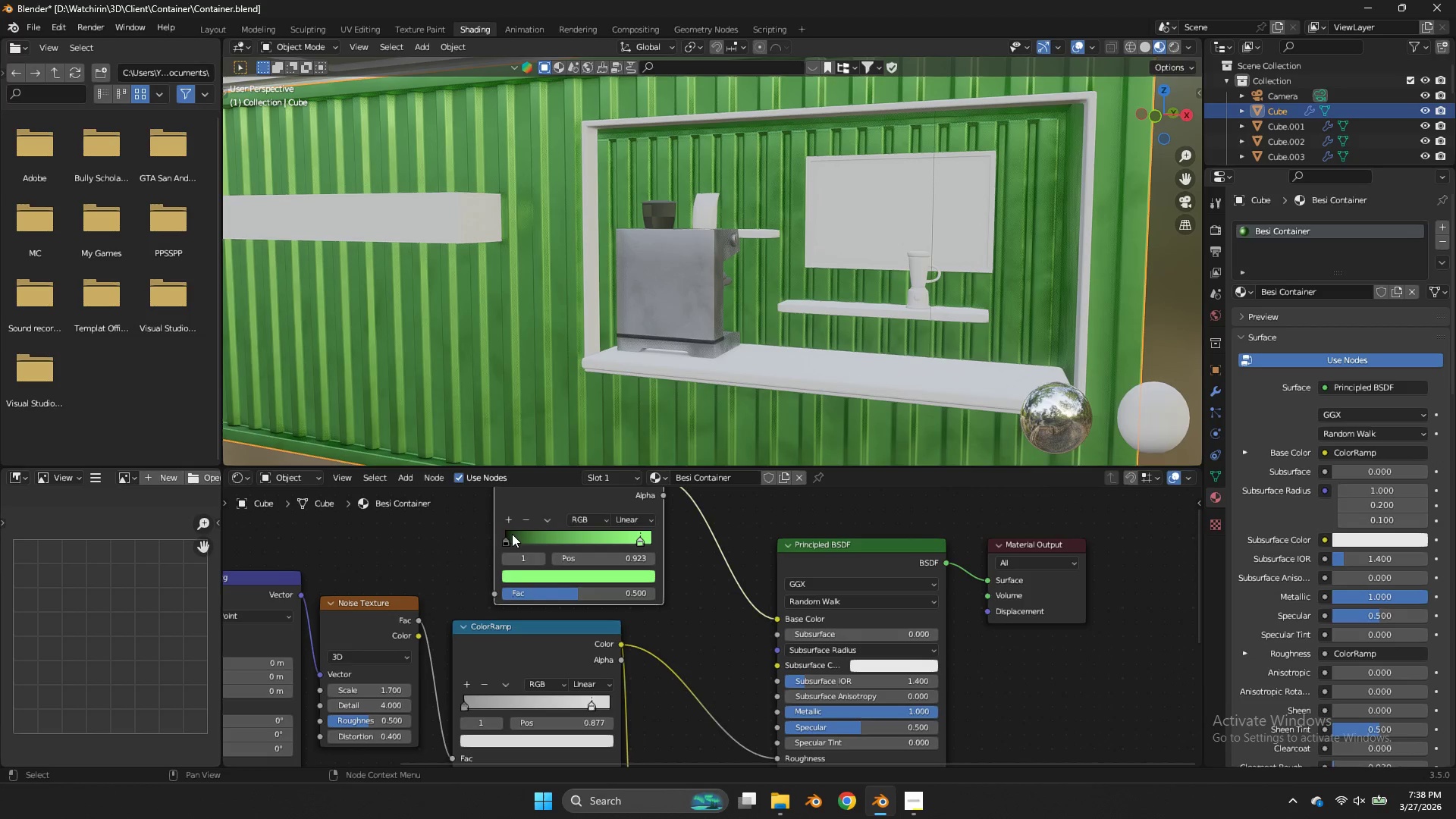 
left_click([512, 534])
 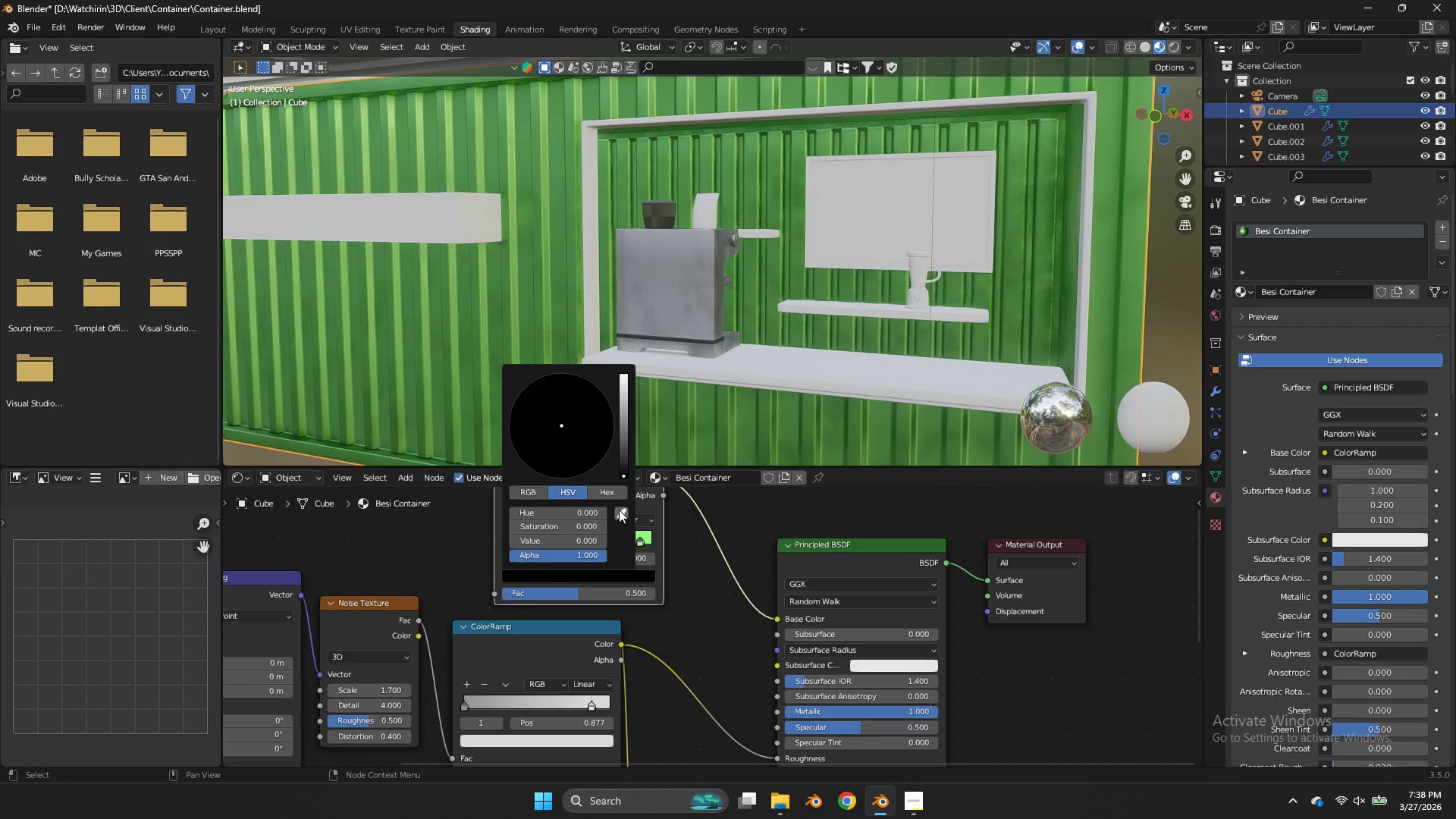 
left_click([619, 513])
 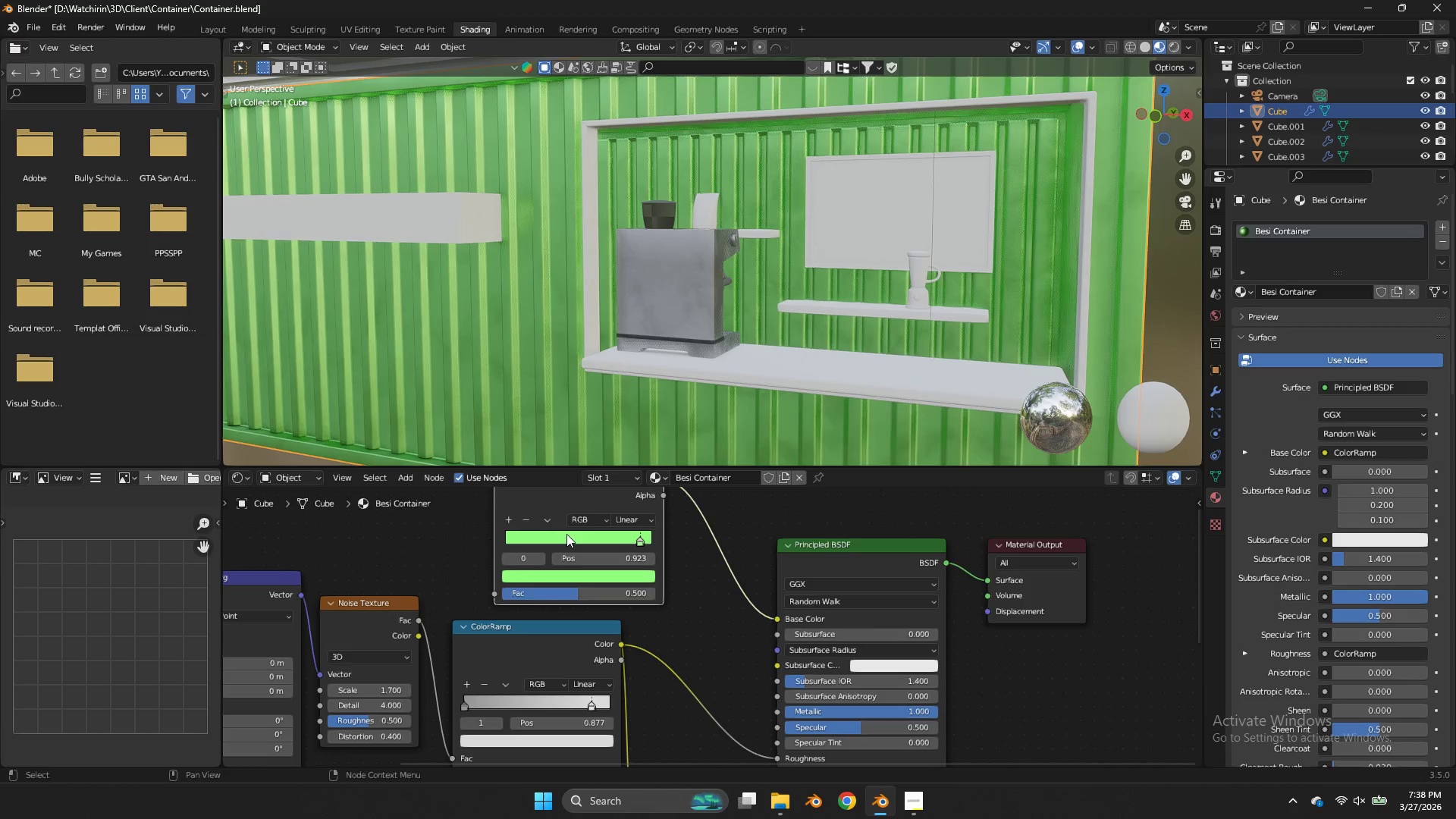 
left_click([616, 569])
 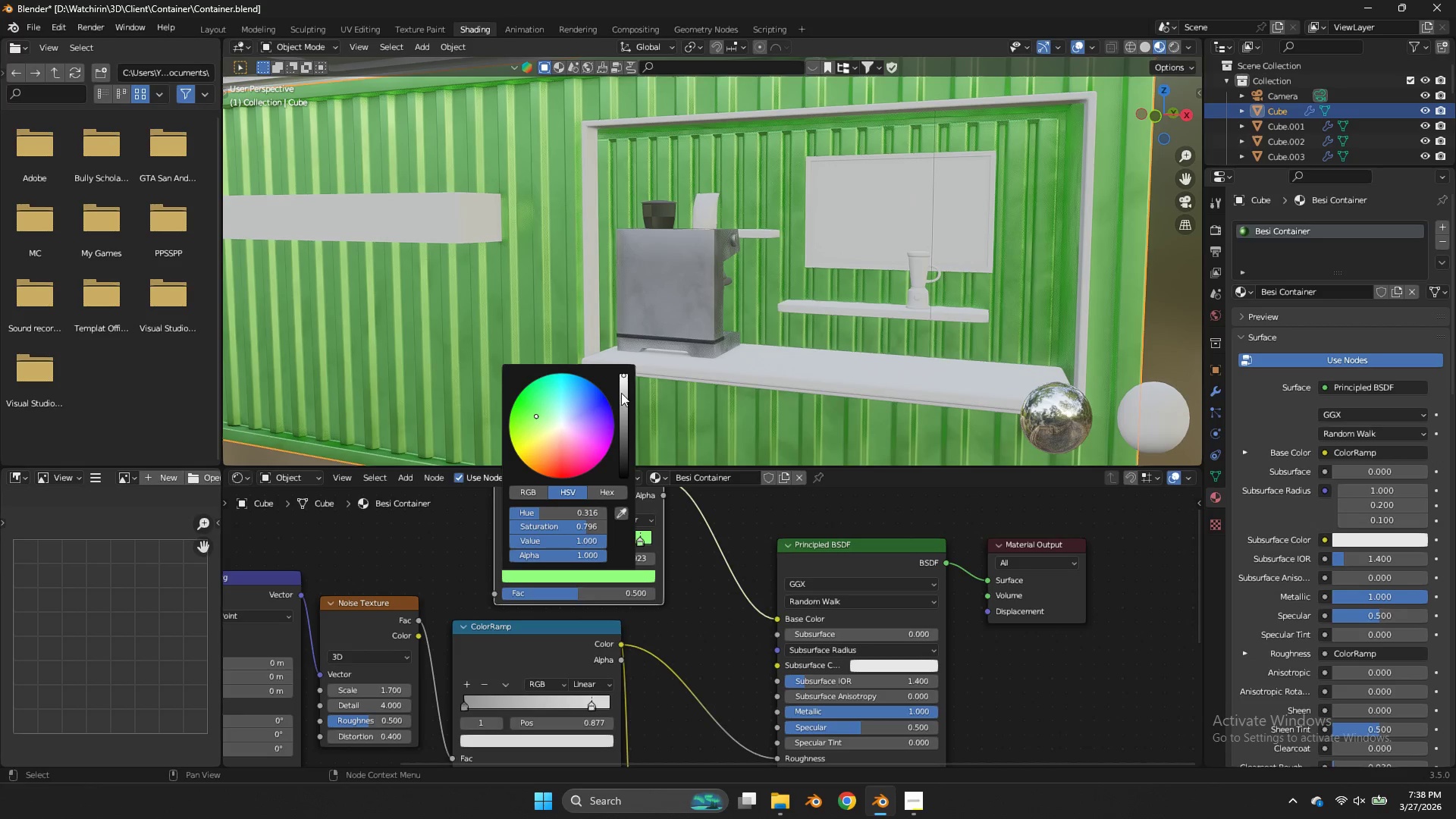 
left_click_drag(start_coordinate=[623, 393], to_coordinate=[626, 397])
 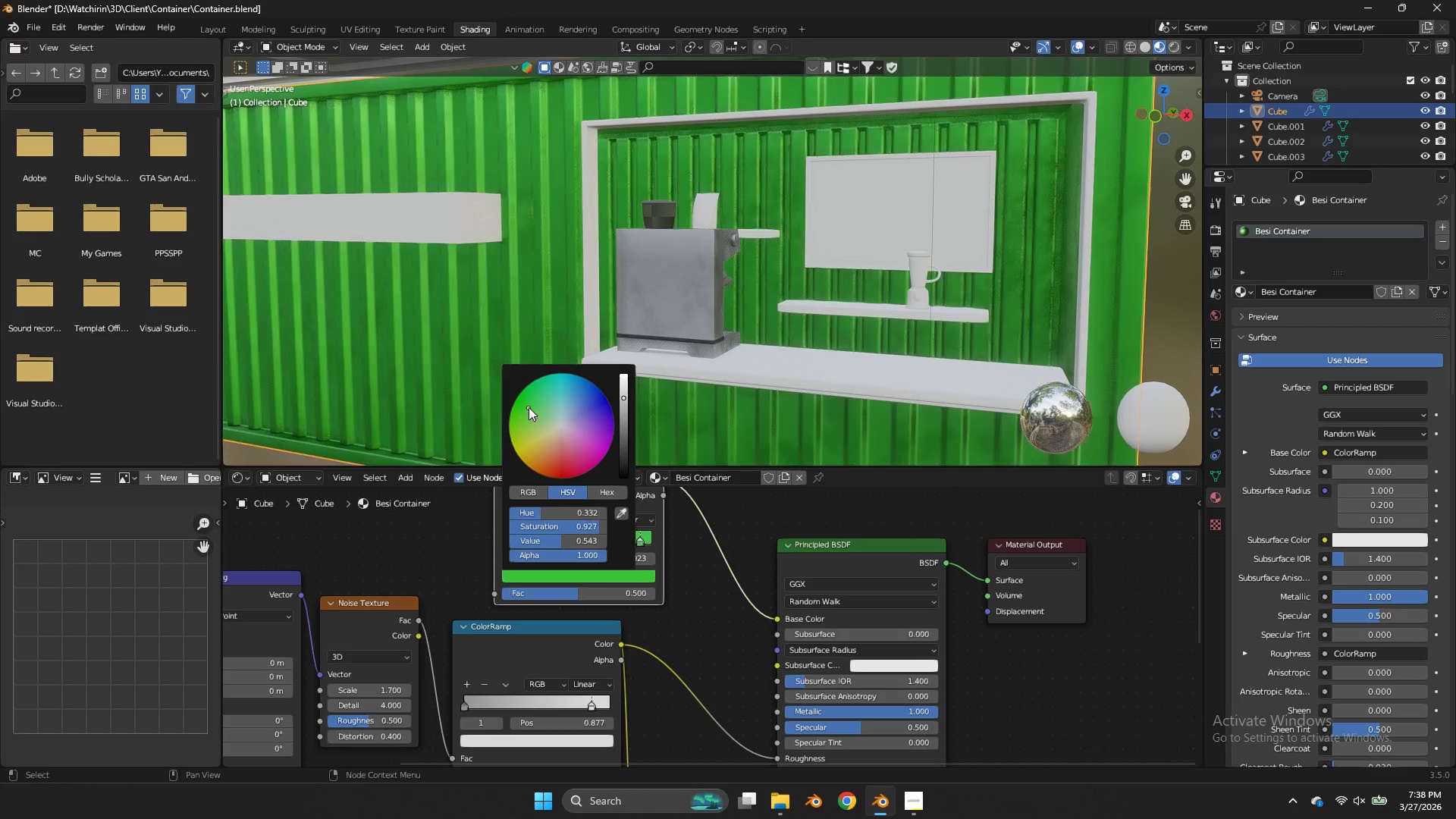 
left_click_drag(start_coordinate=[529, 407], to_coordinate=[905, 422])
 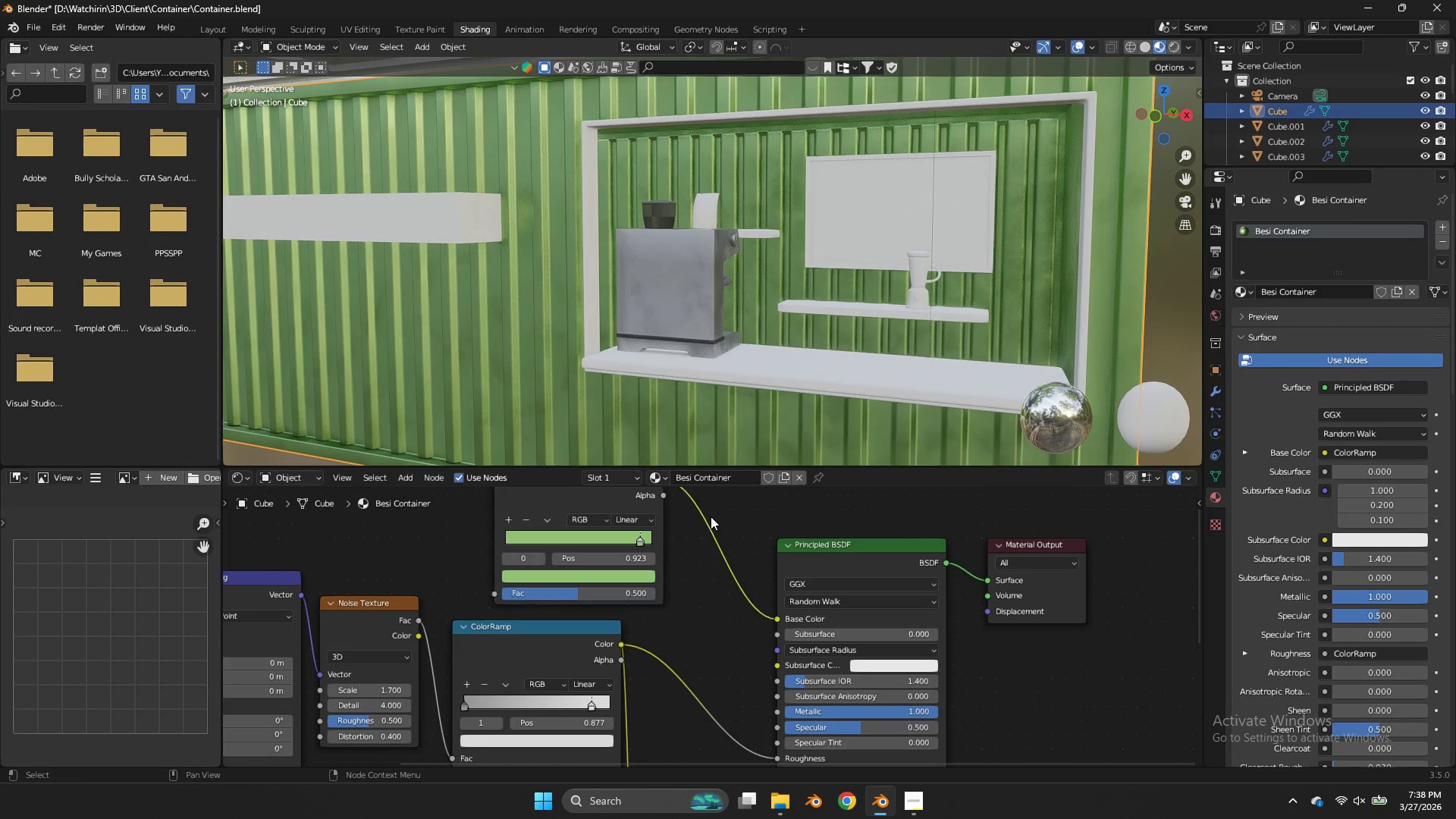 
left_click([711, 516])
 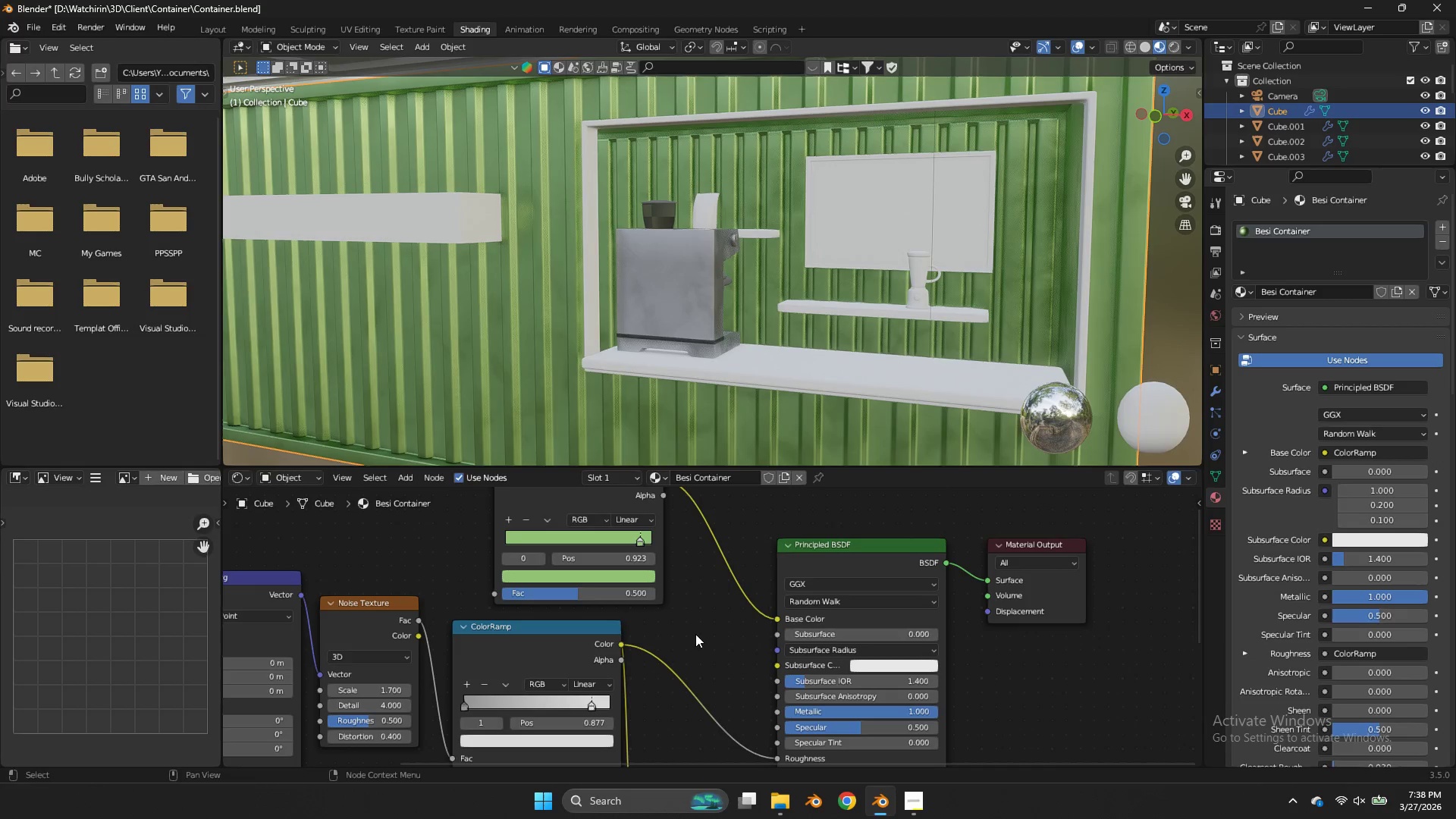 
scroll: coordinate [692, 428], scroll_direction: up, amount: 2.0
 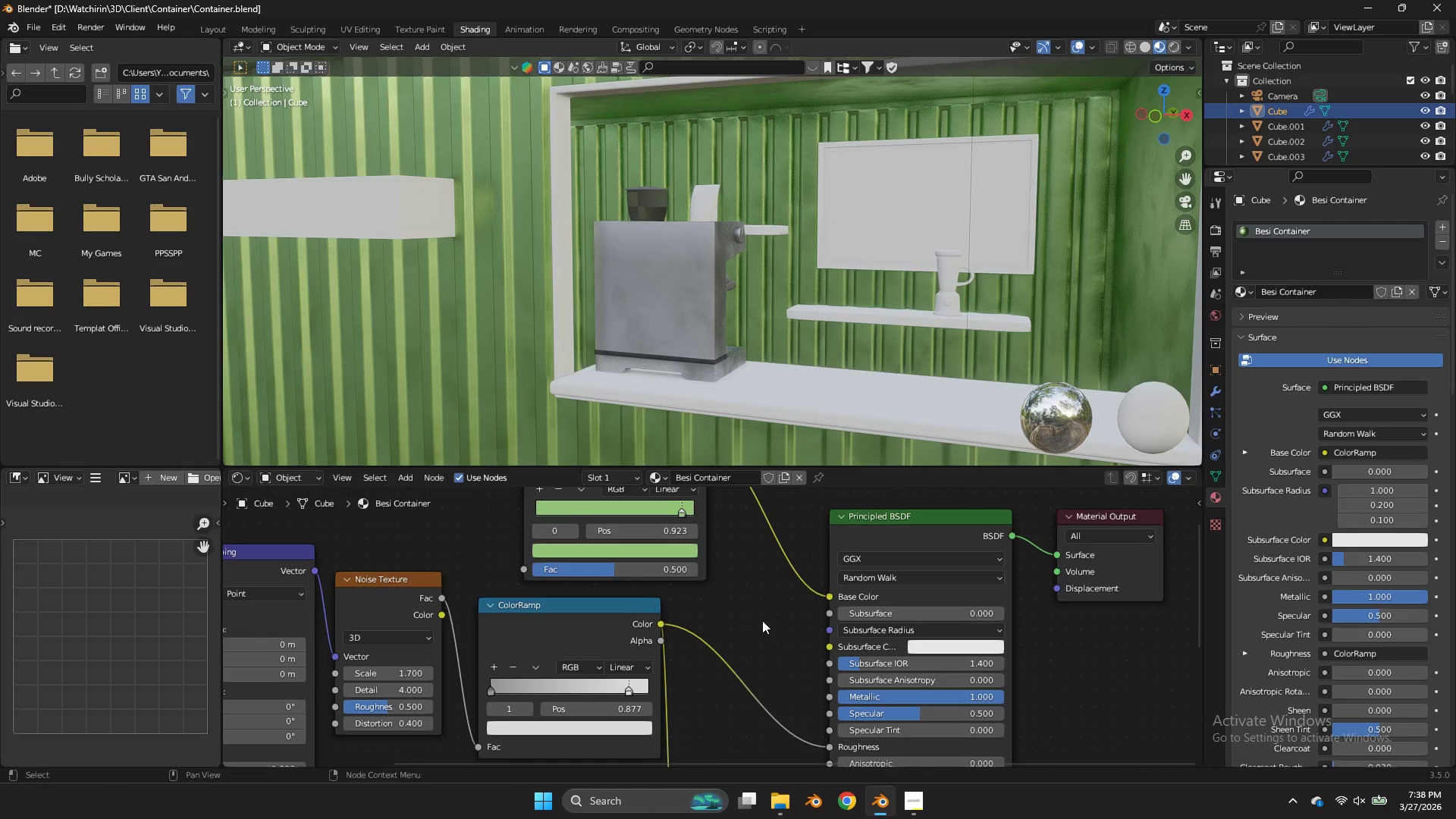 
left_click([635, 669])
 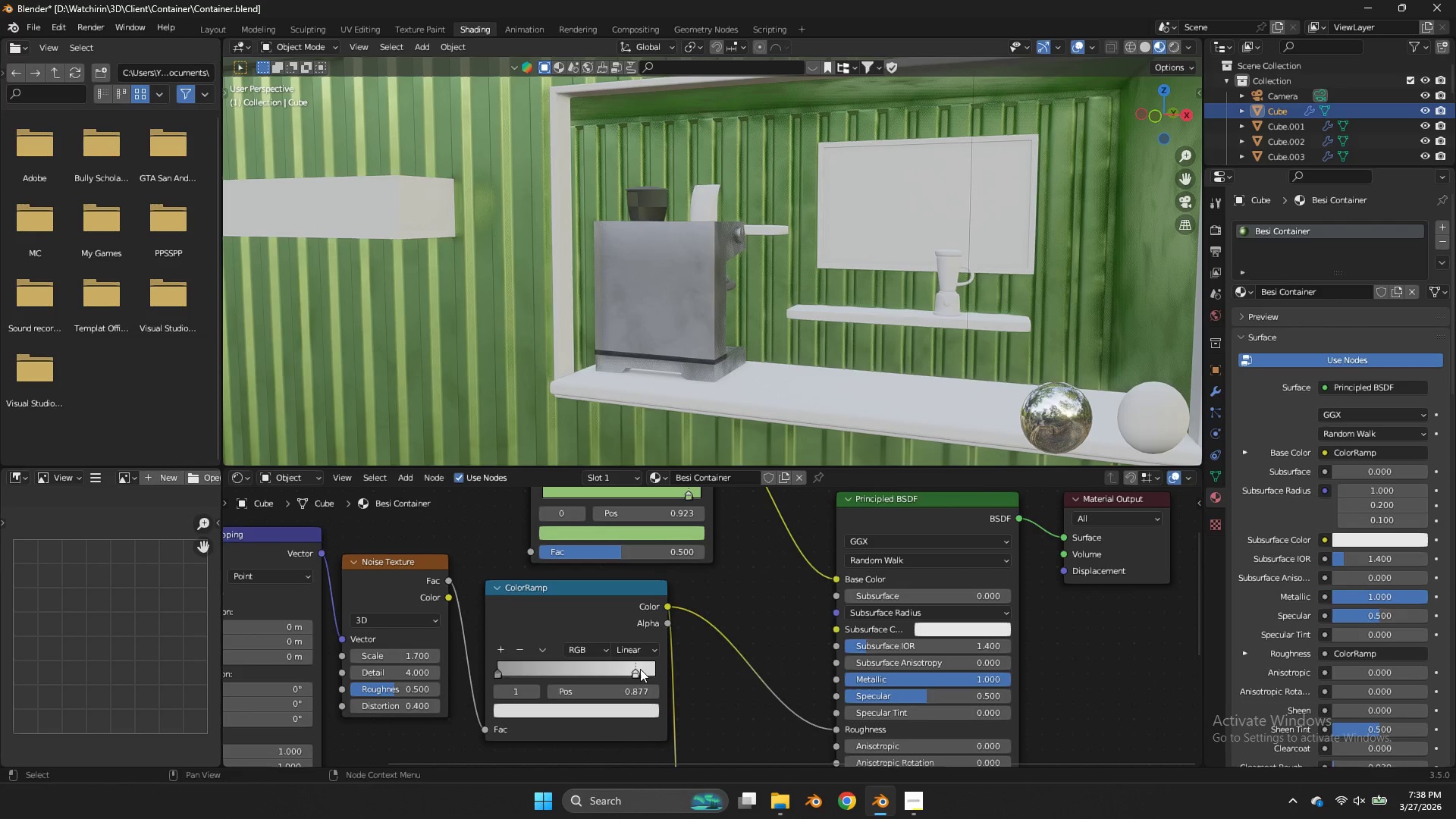 
left_click_drag(start_coordinate=[638, 664], to_coordinate=[625, 663])
 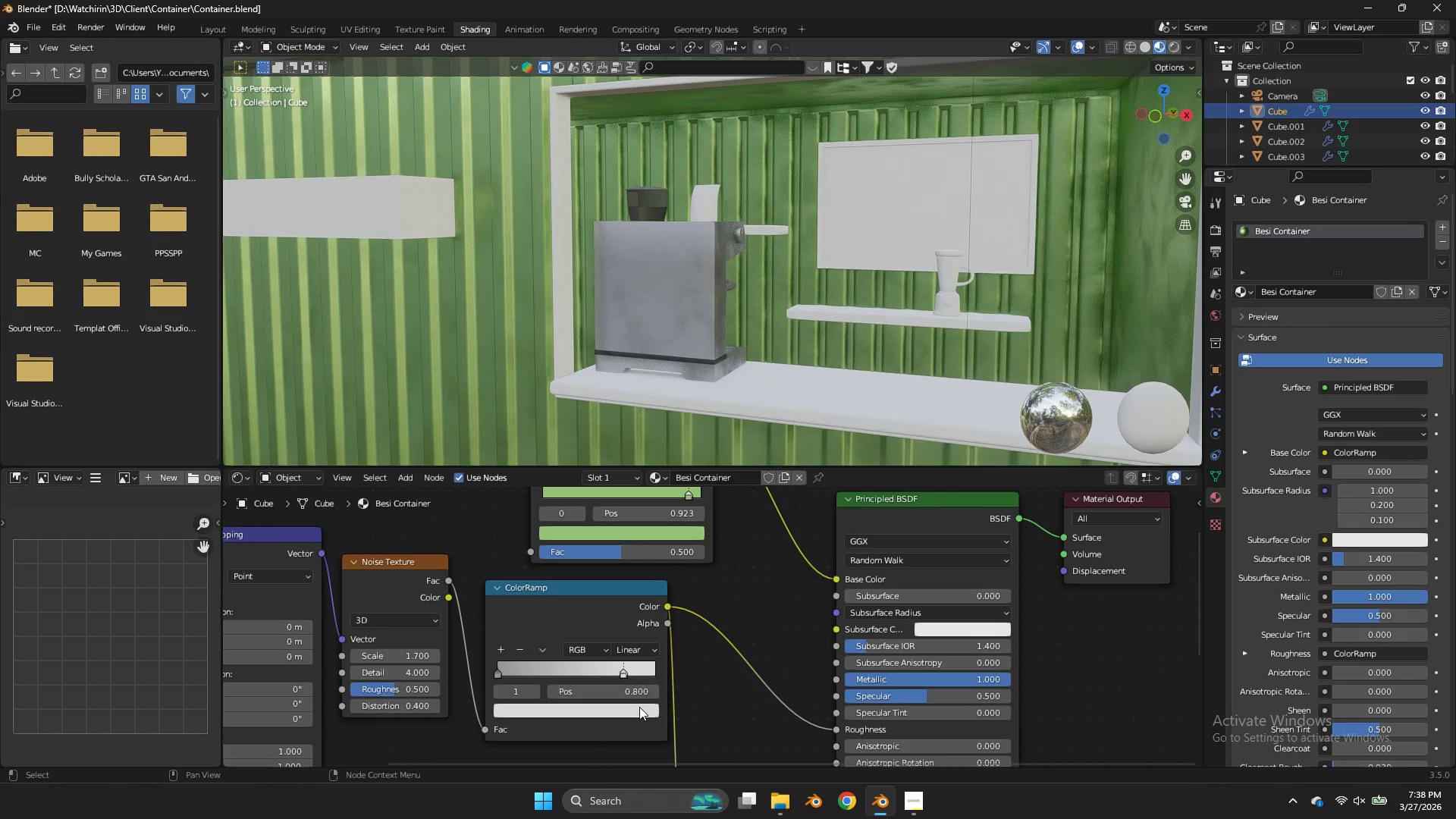 
left_click([639, 707])
 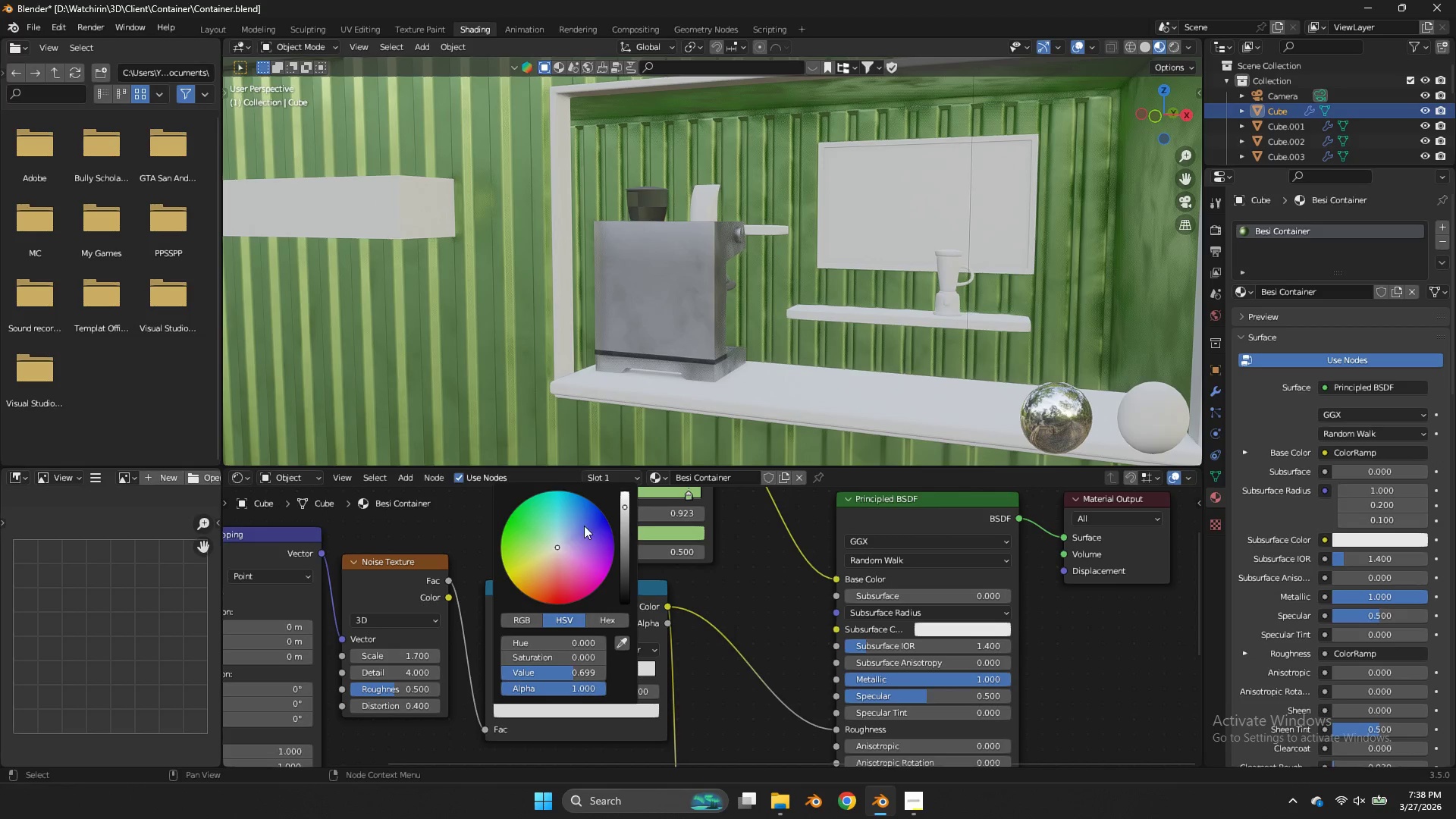 
left_click_drag(start_coordinate=[583, 526], to_coordinate=[855, 305])
 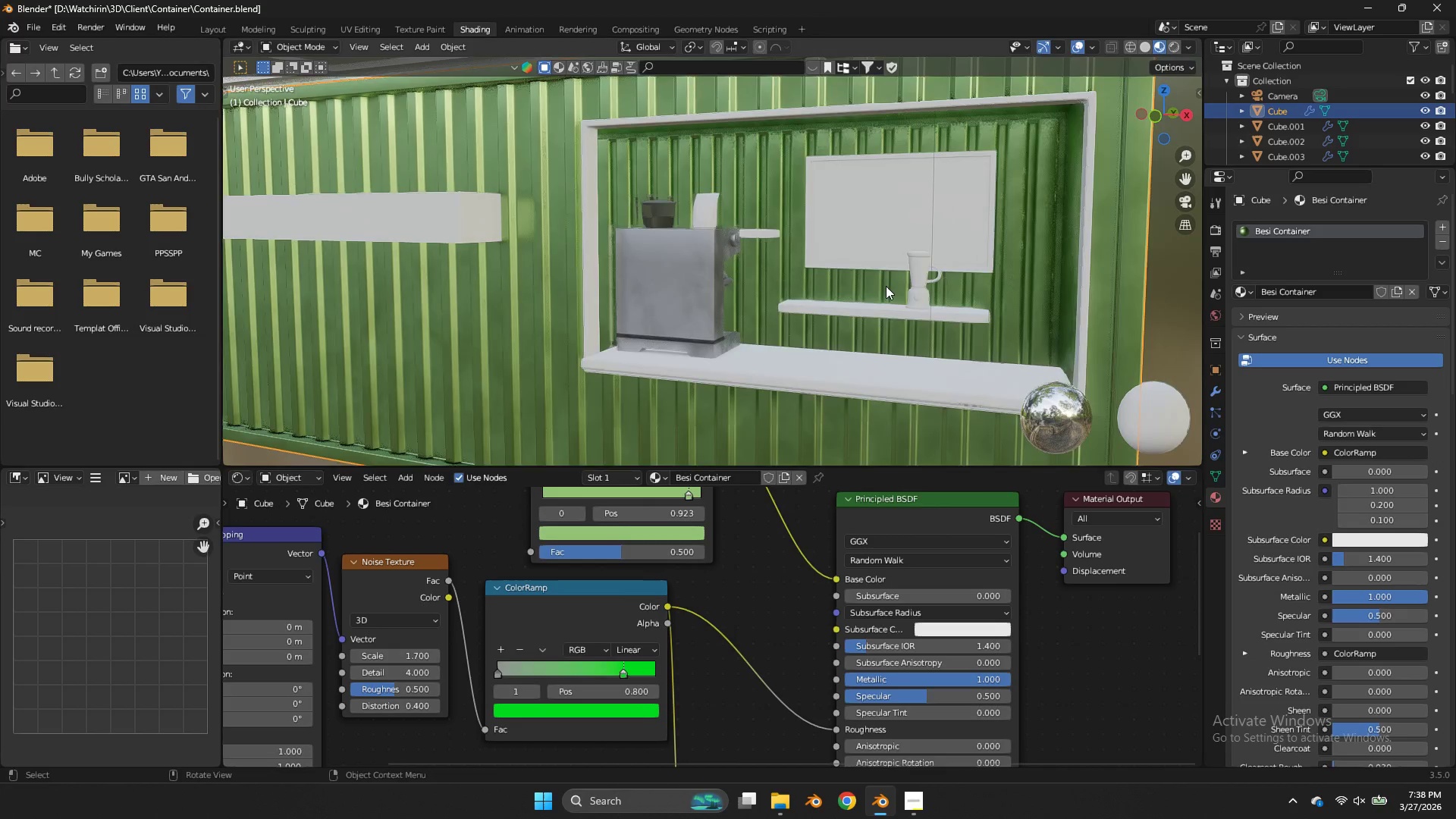 
scroll: coordinate [814, 330], scroll_direction: down, amount: 2.0
 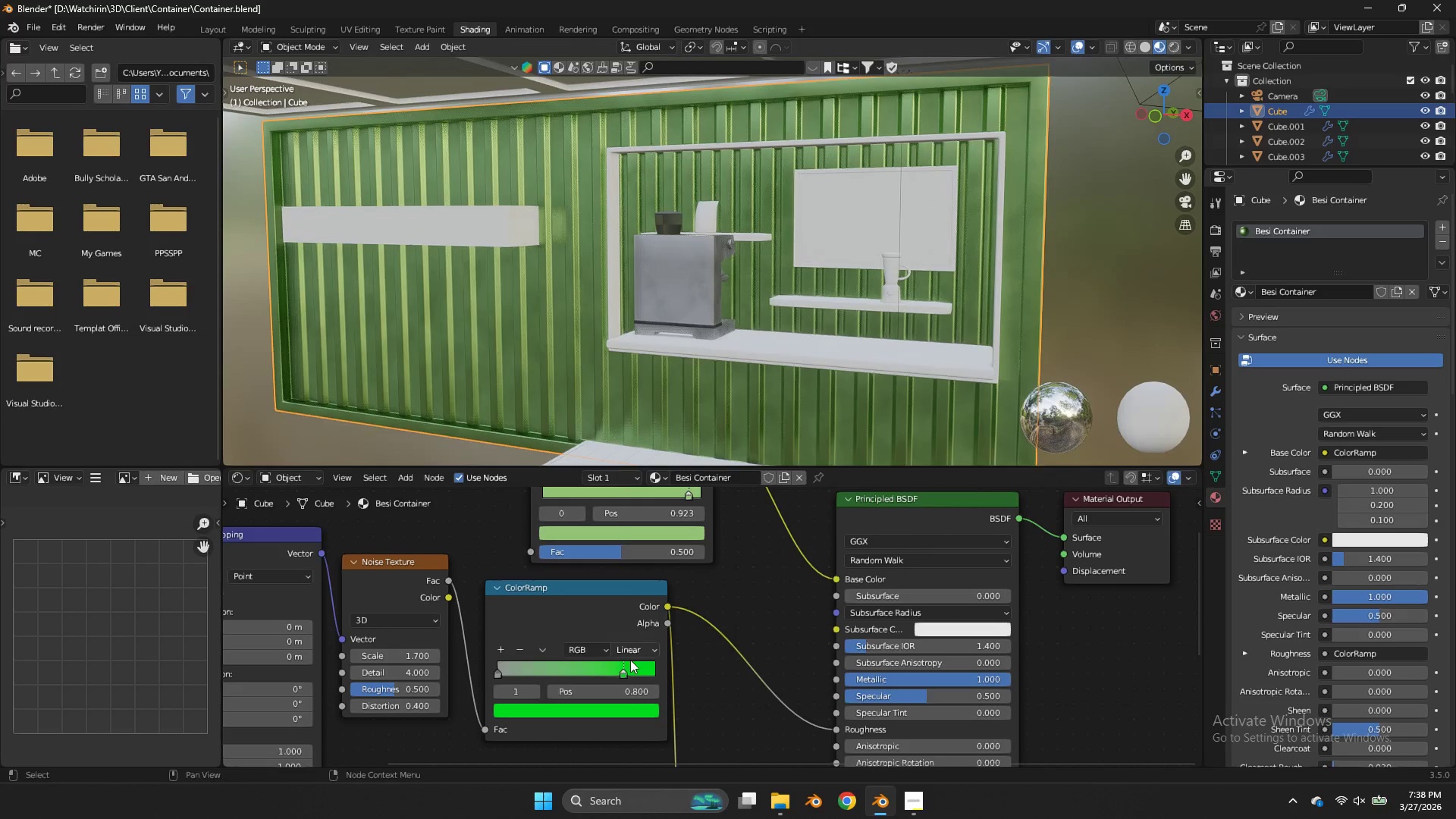 
left_click_drag(start_coordinate=[623, 668], to_coordinate=[617, 681])
 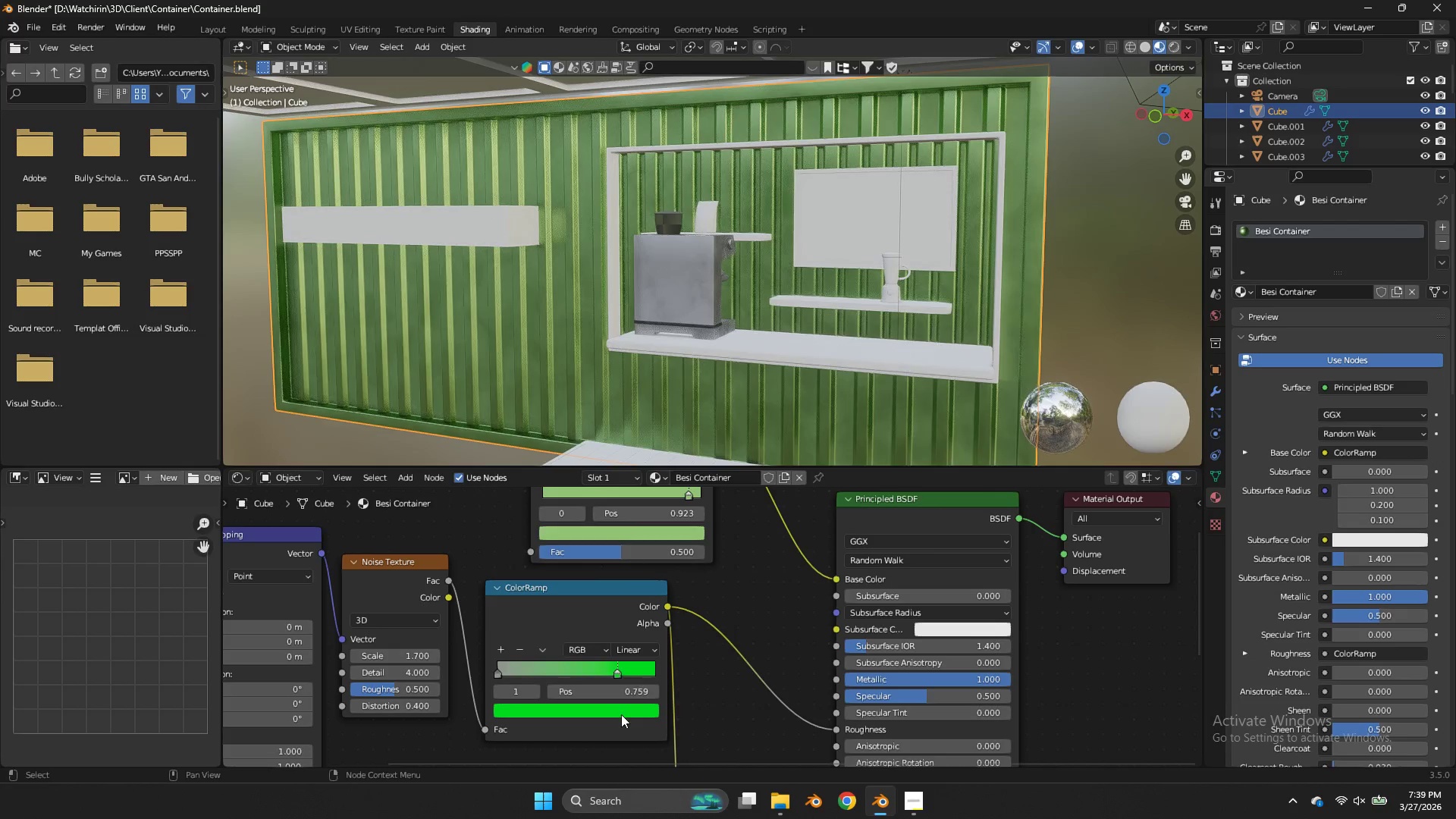 
left_click([621, 714])
 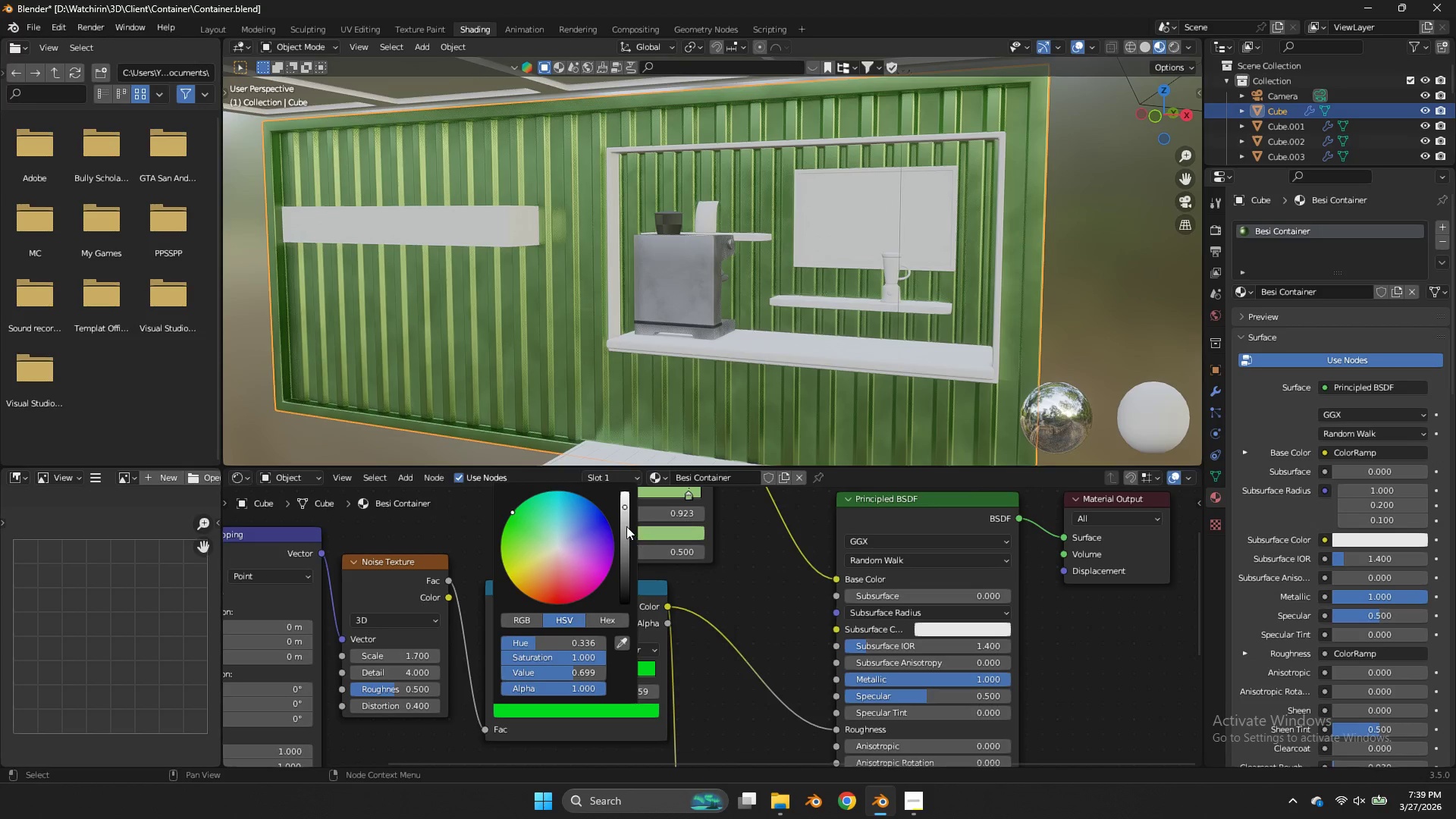 
left_click_drag(start_coordinate=[626, 526], to_coordinate=[635, 450])
 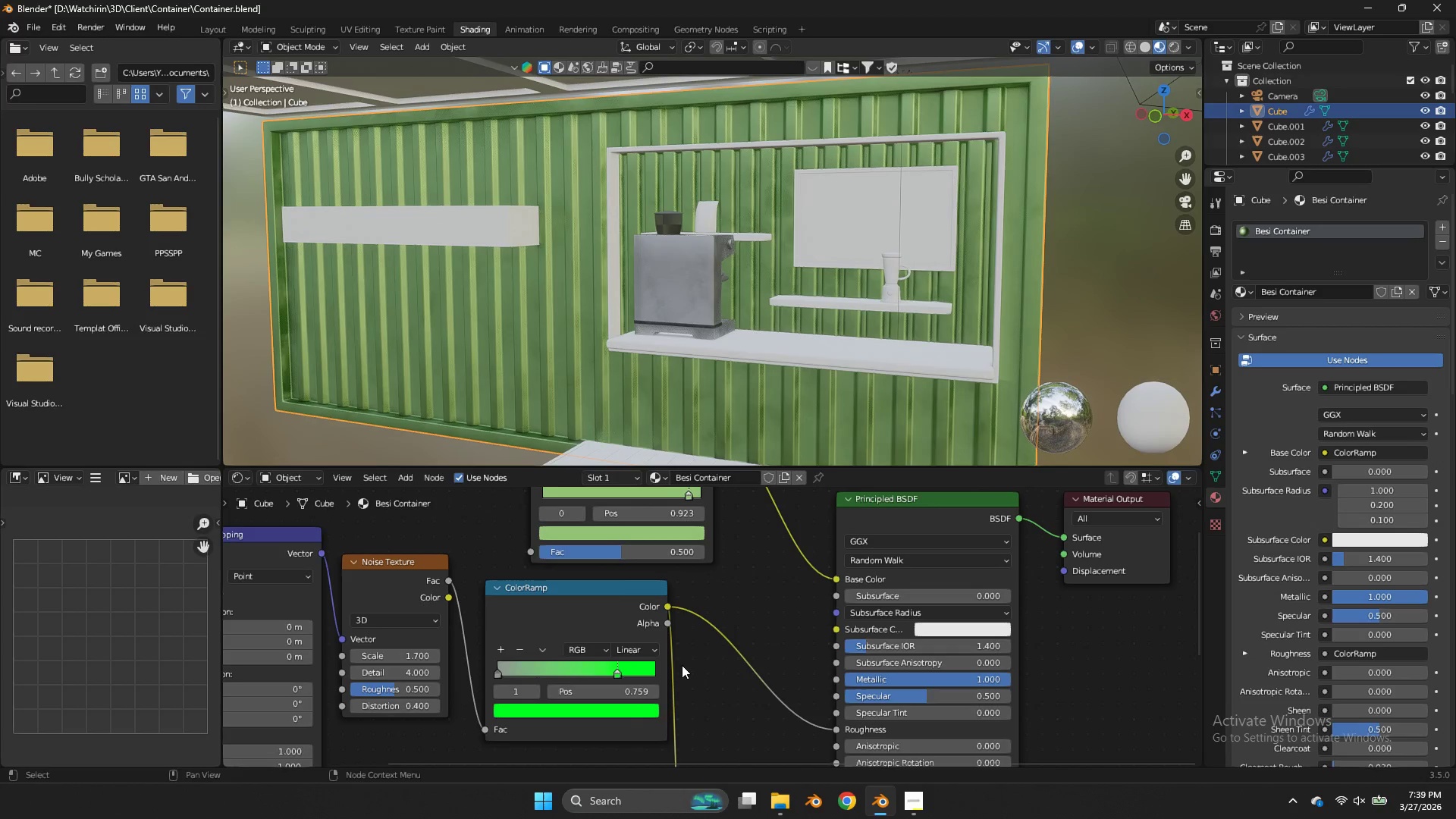 
key(Control+Z)
 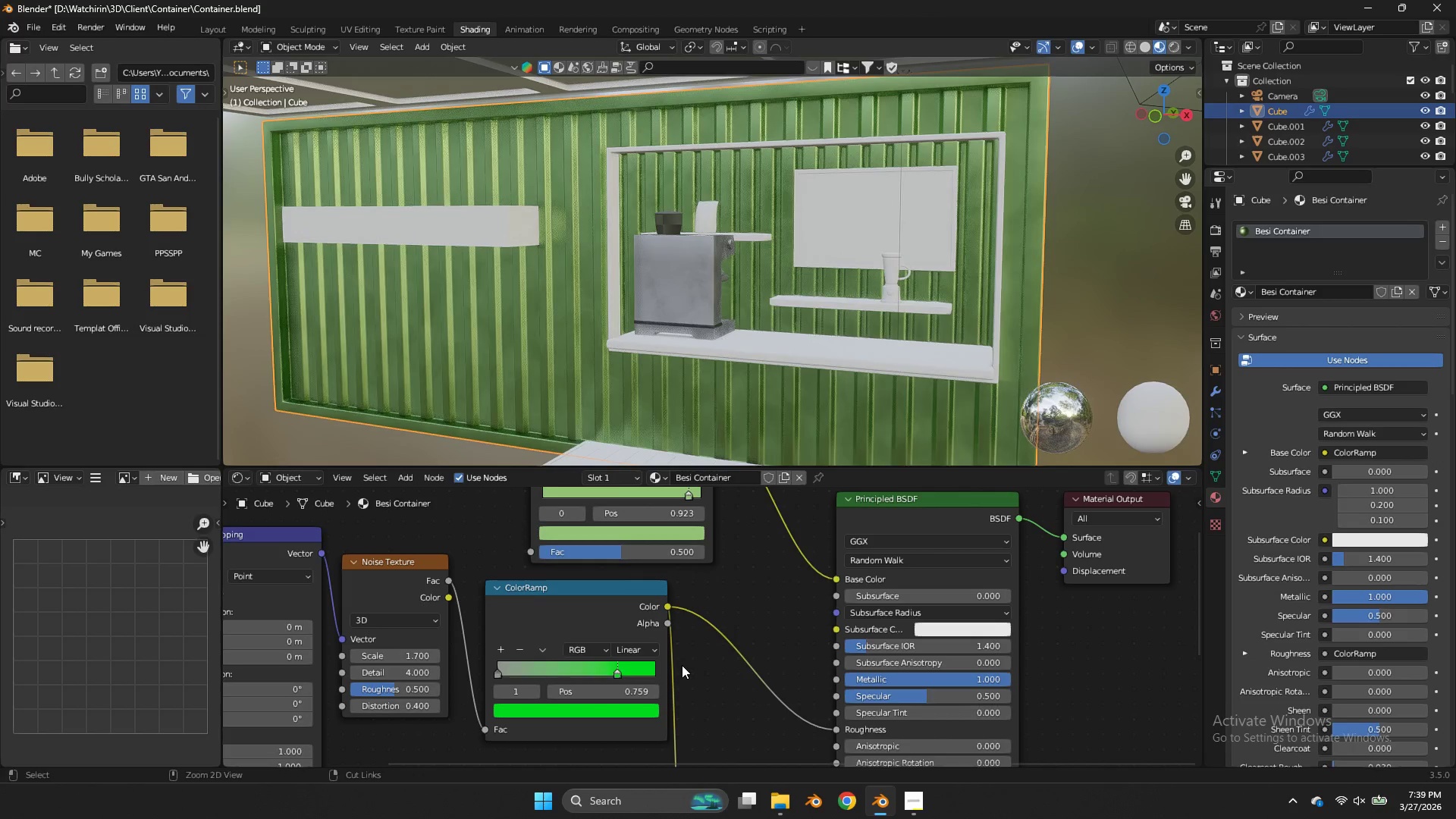 
key(Control+Z)
 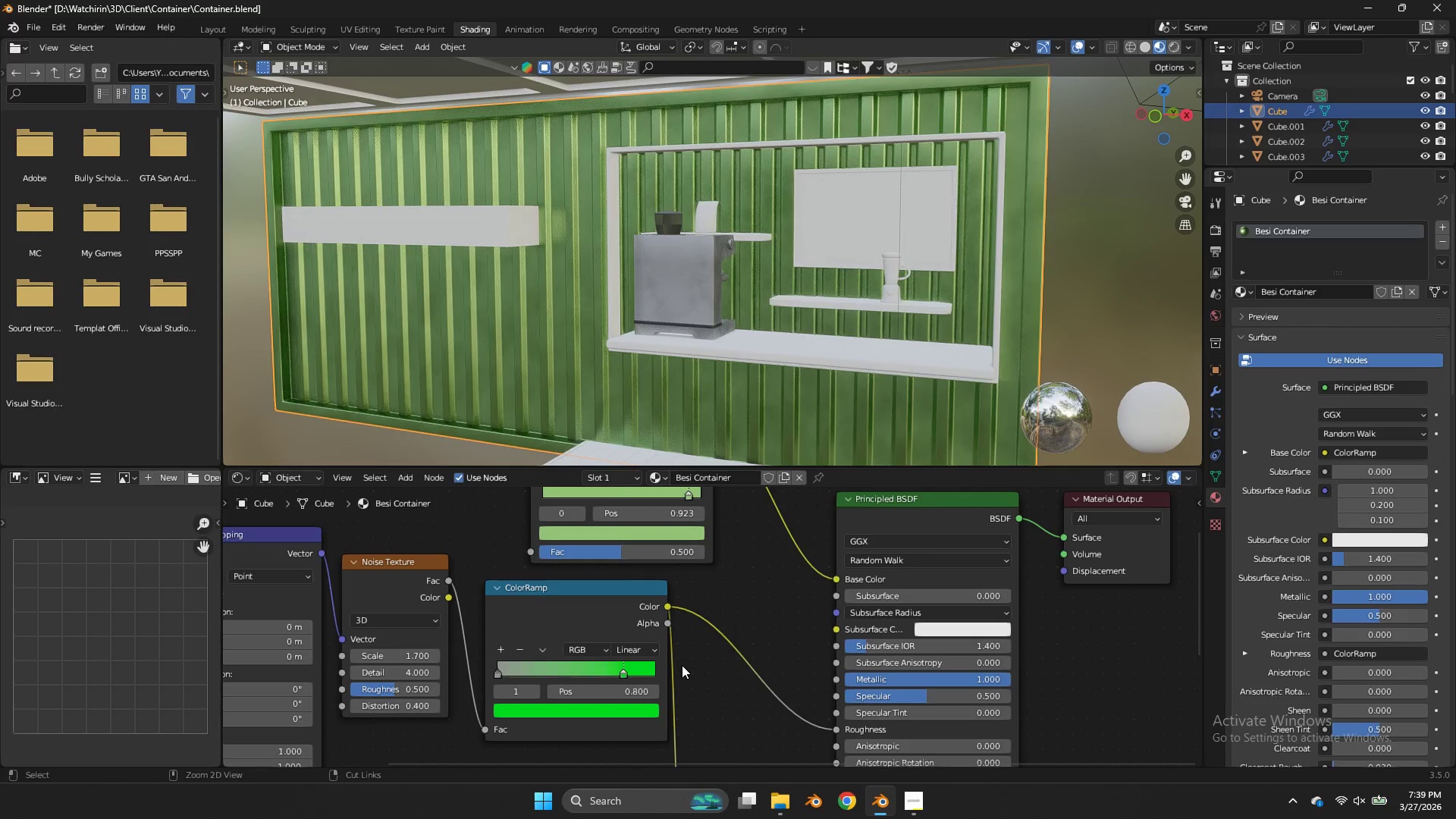 
key(Control+Z)
 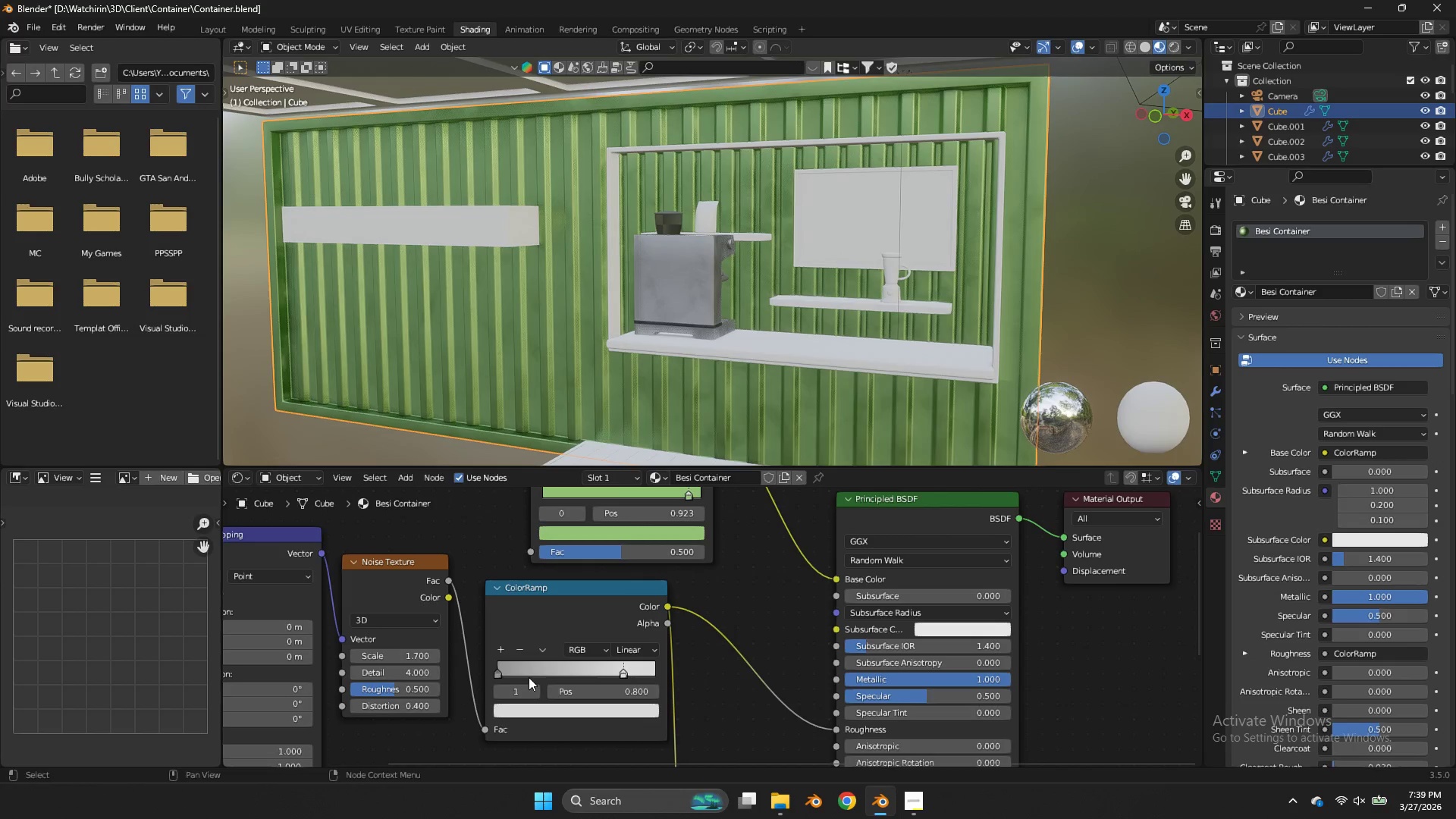 
left_click_drag(start_coordinate=[505, 673], to_coordinate=[503, 665])
 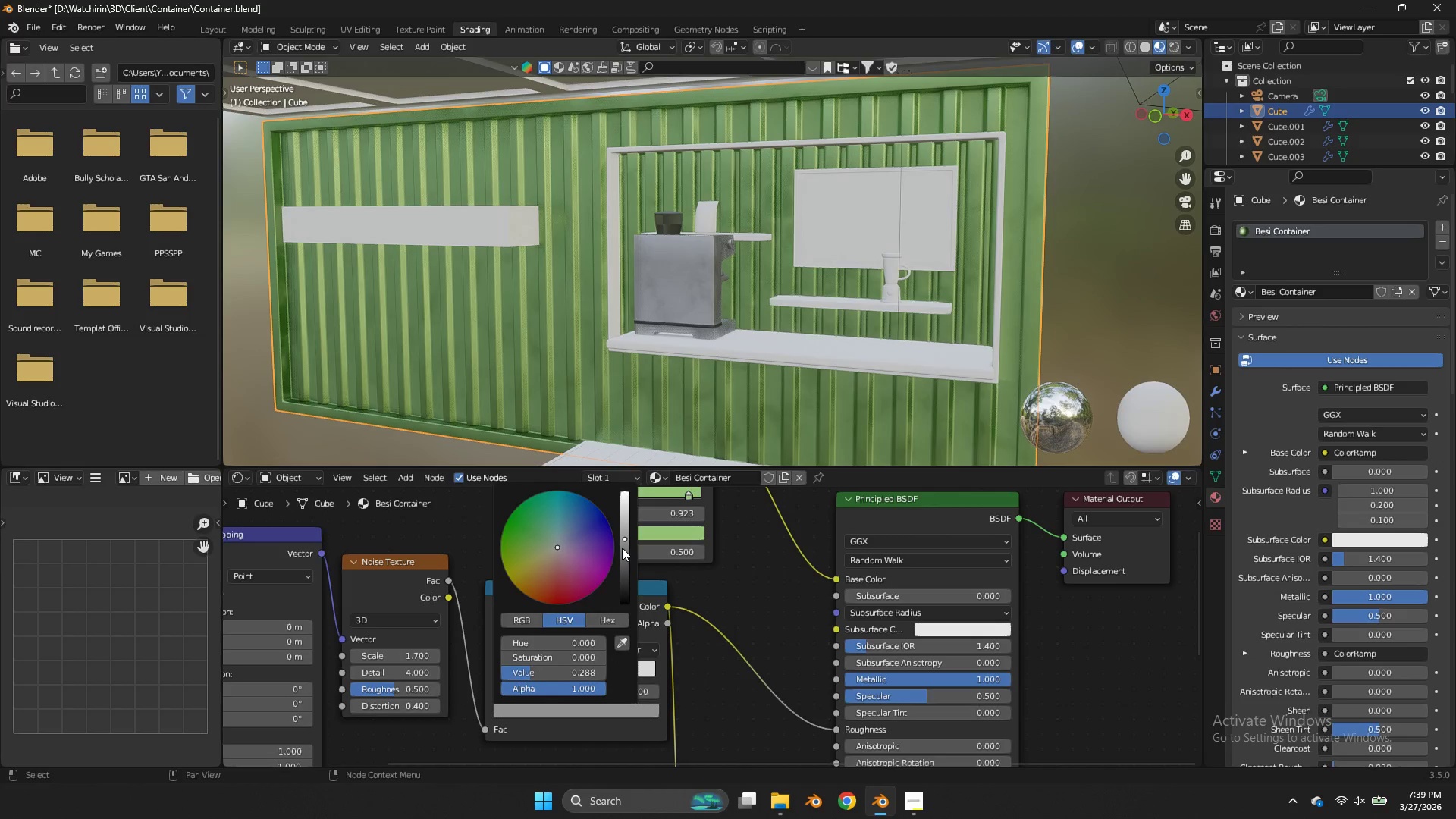 
left_click_drag(start_coordinate=[624, 549], to_coordinate=[627, 362])
 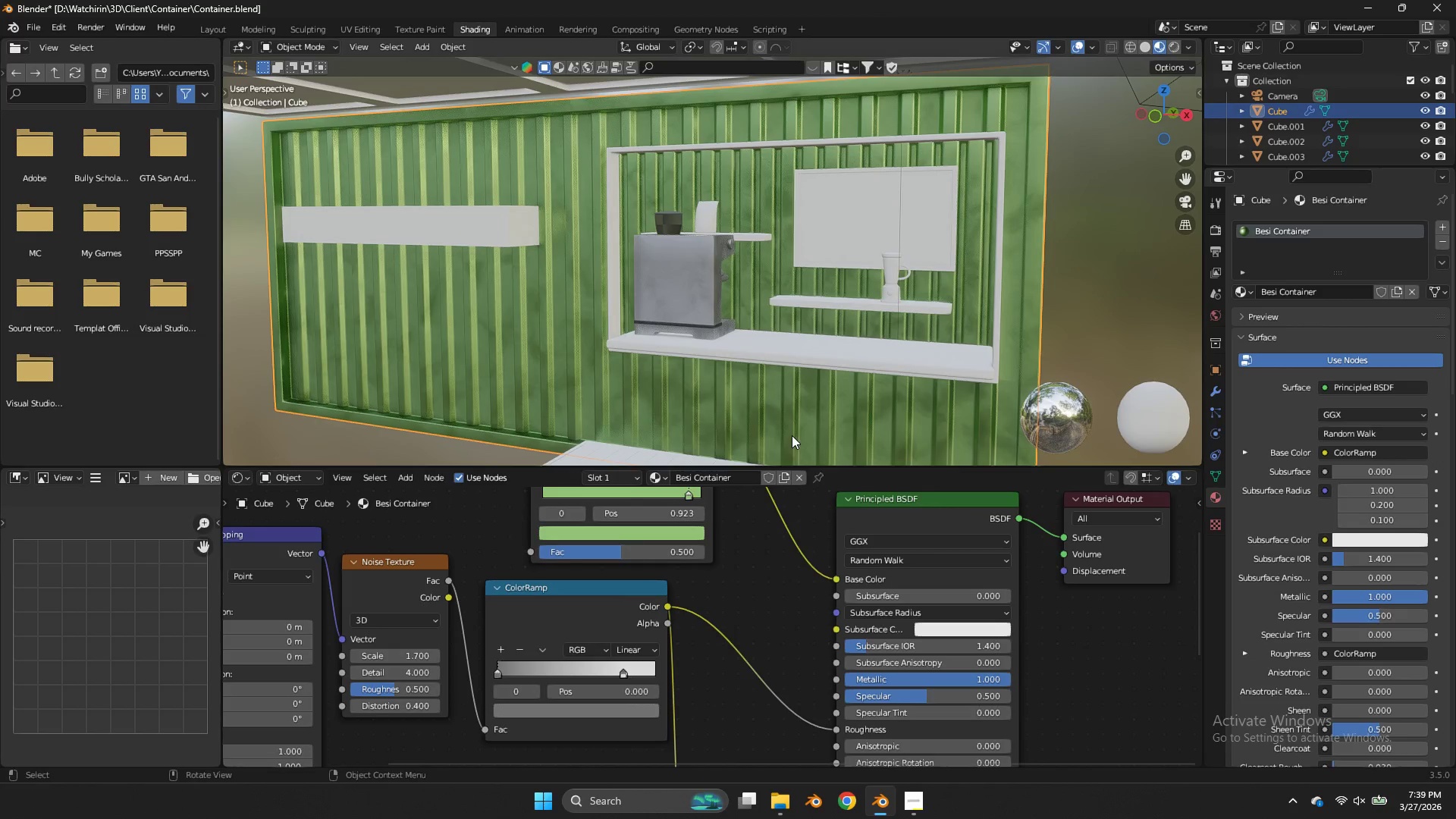 
key(Control+ControlLeft)
 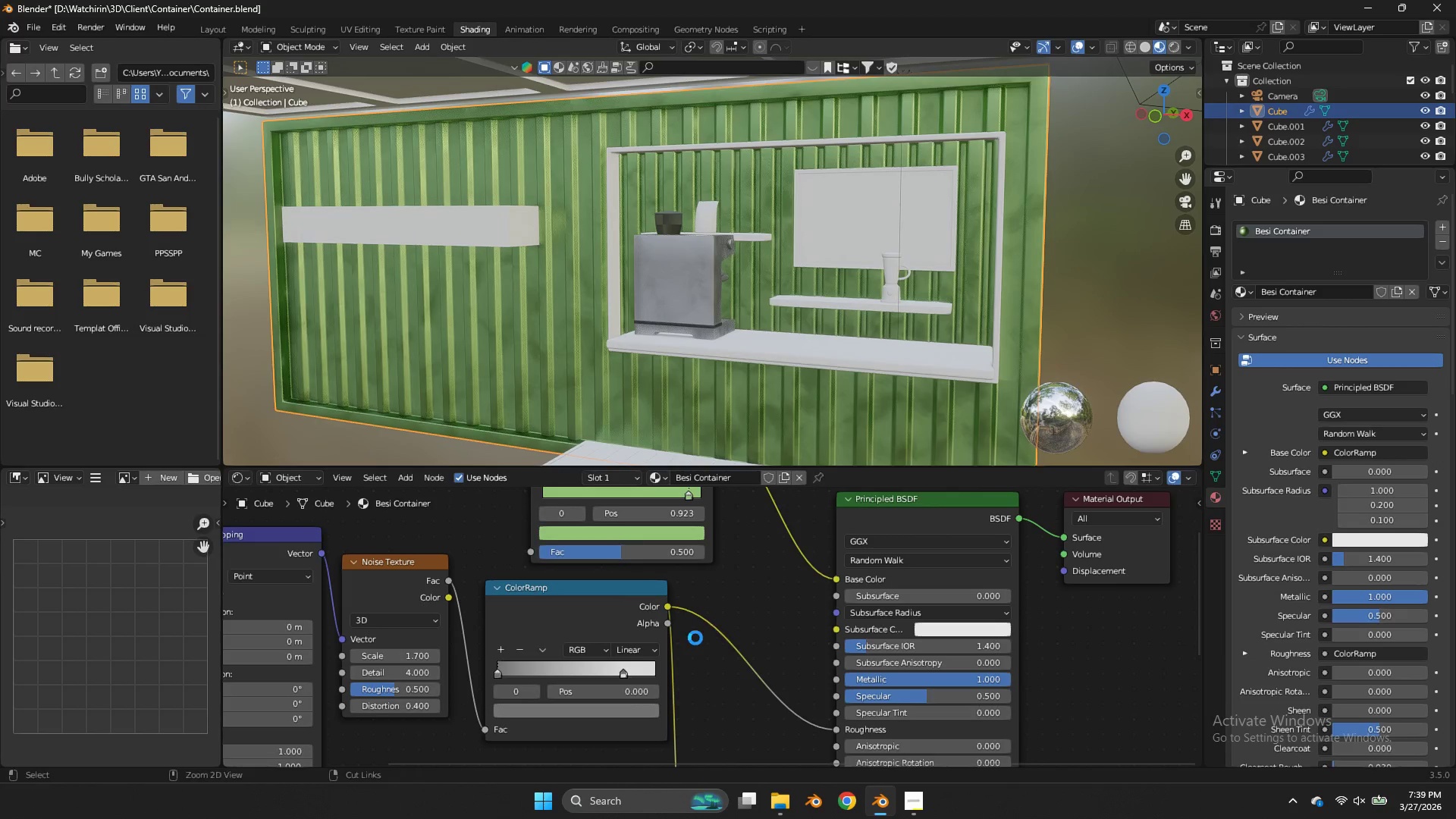 
key(Control+S)
 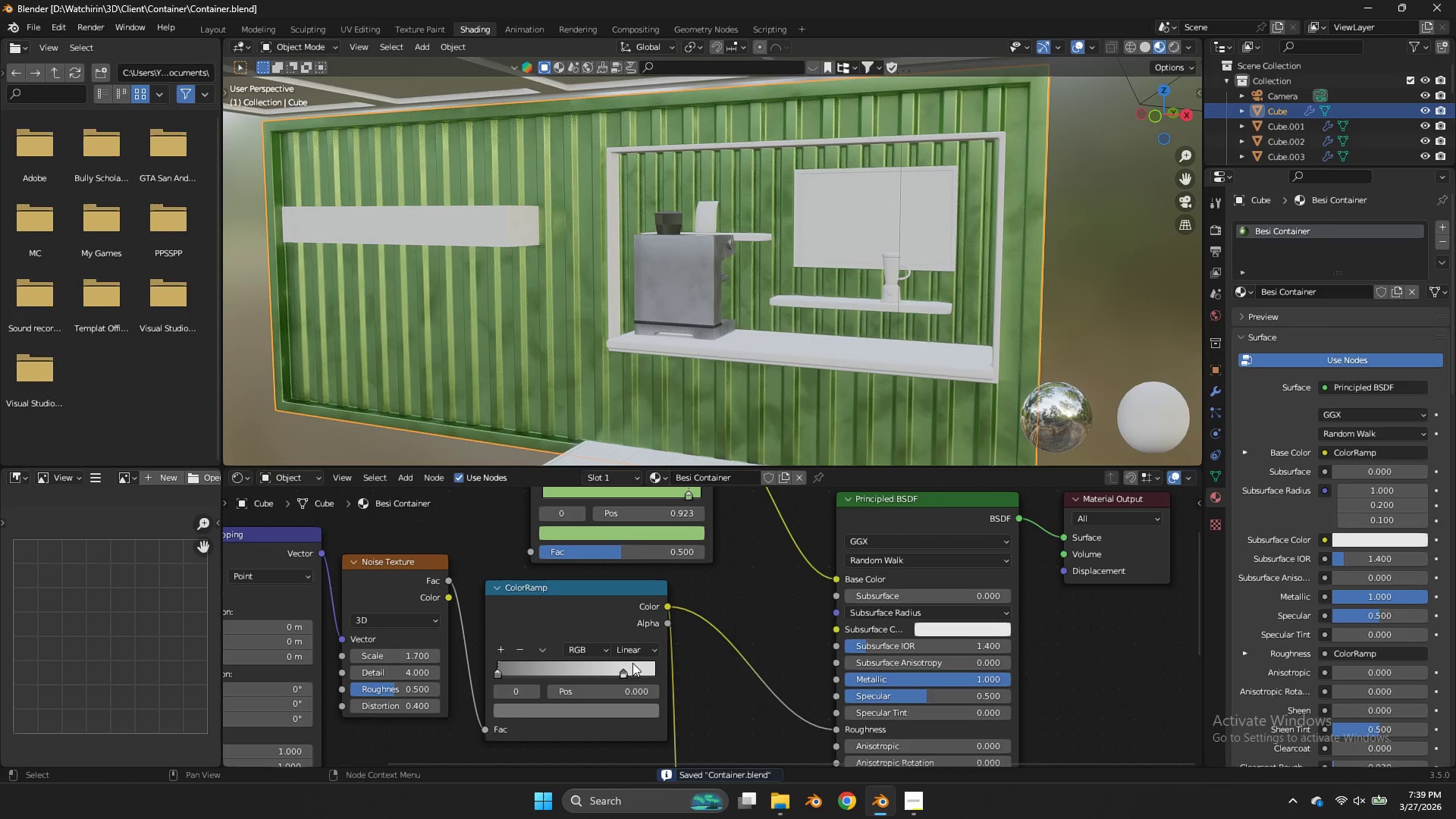 
left_click_drag(start_coordinate=[626, 666], to_coordinate=[642, 673])
 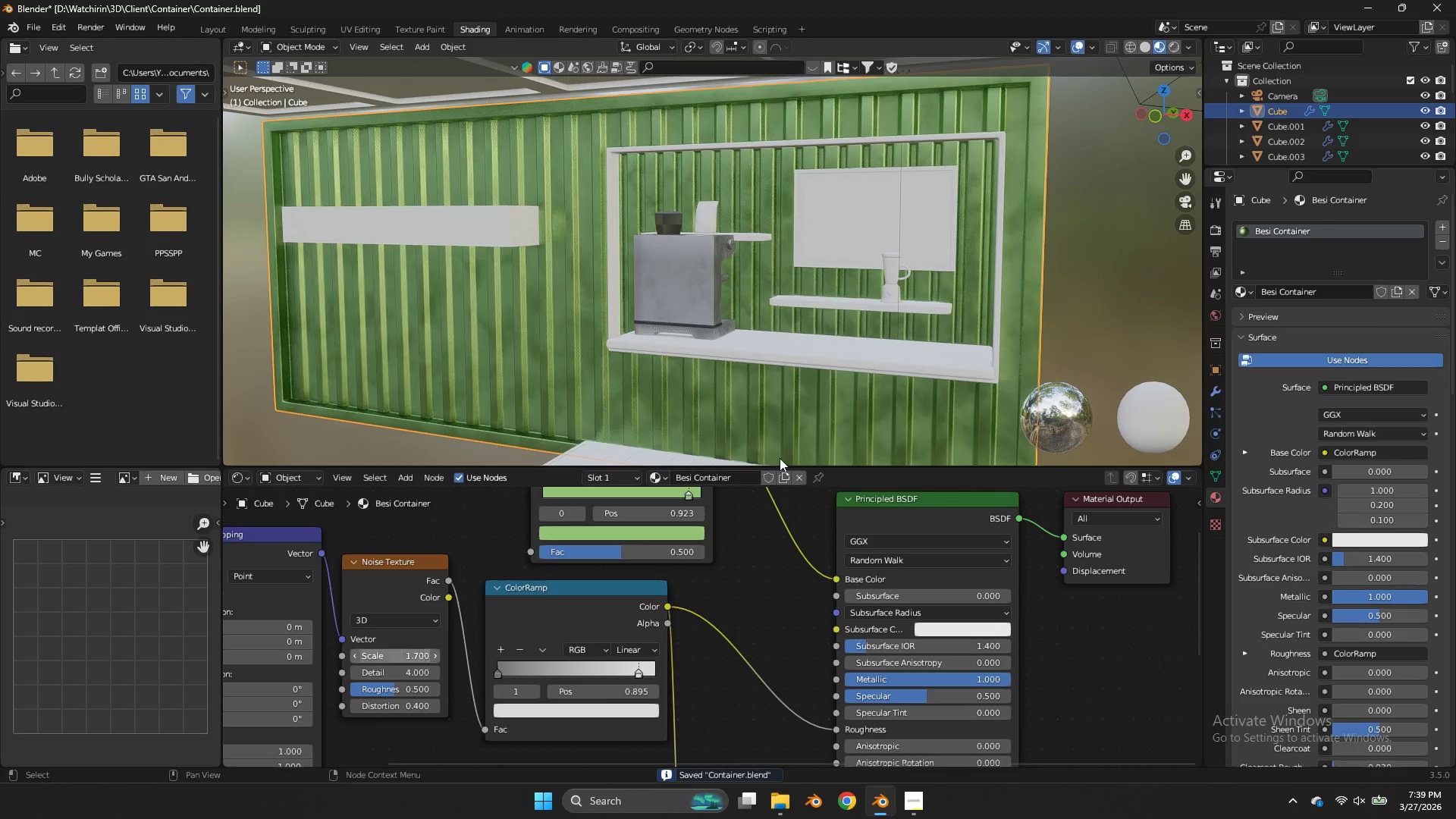 
left_click_drag(start_coordinate=[416, 649], to_coordinate=[761, 464])
 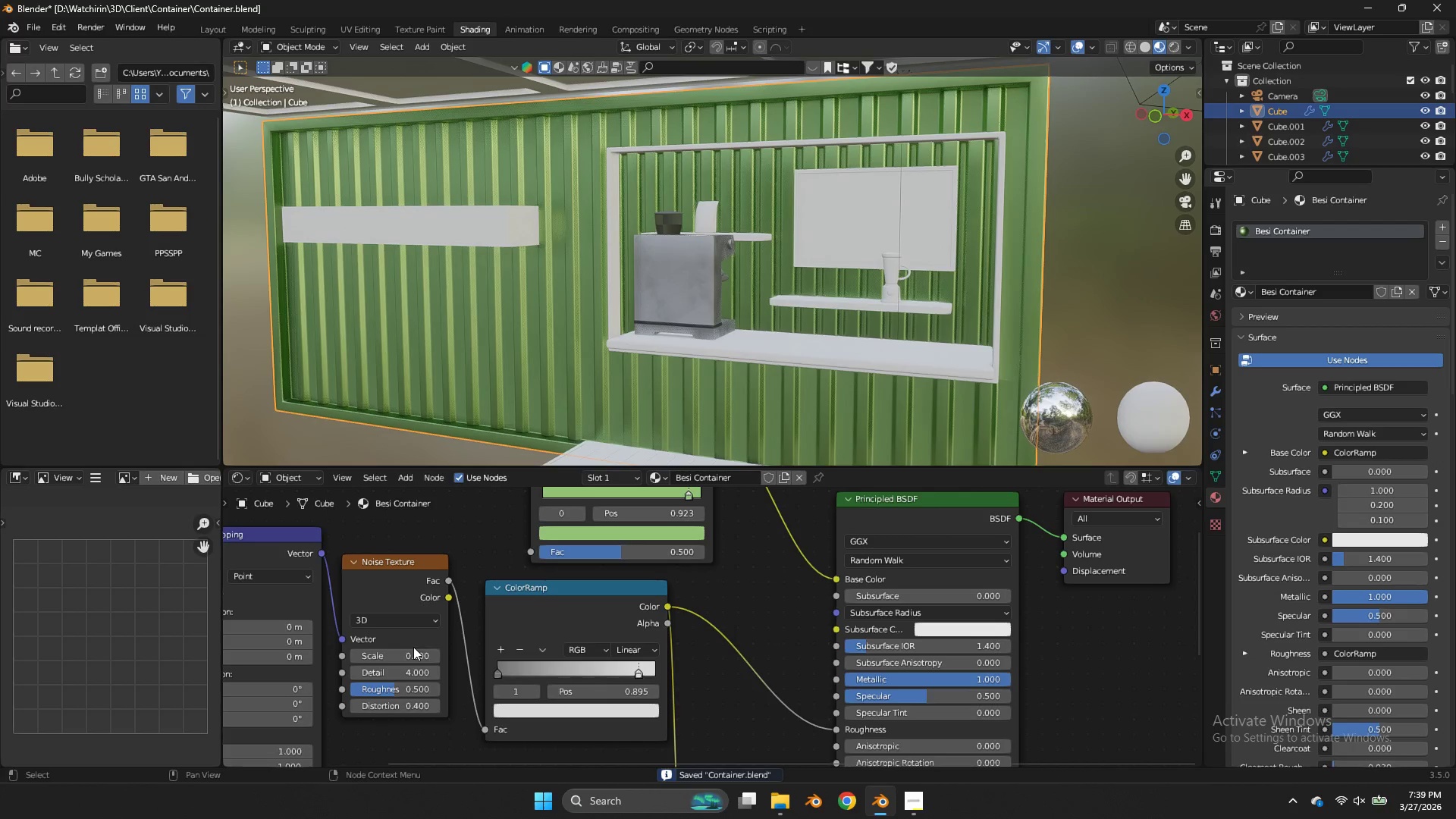 
left_click_drag(start_coordinate=[413, 654], to_coordinate=[764, 463])
 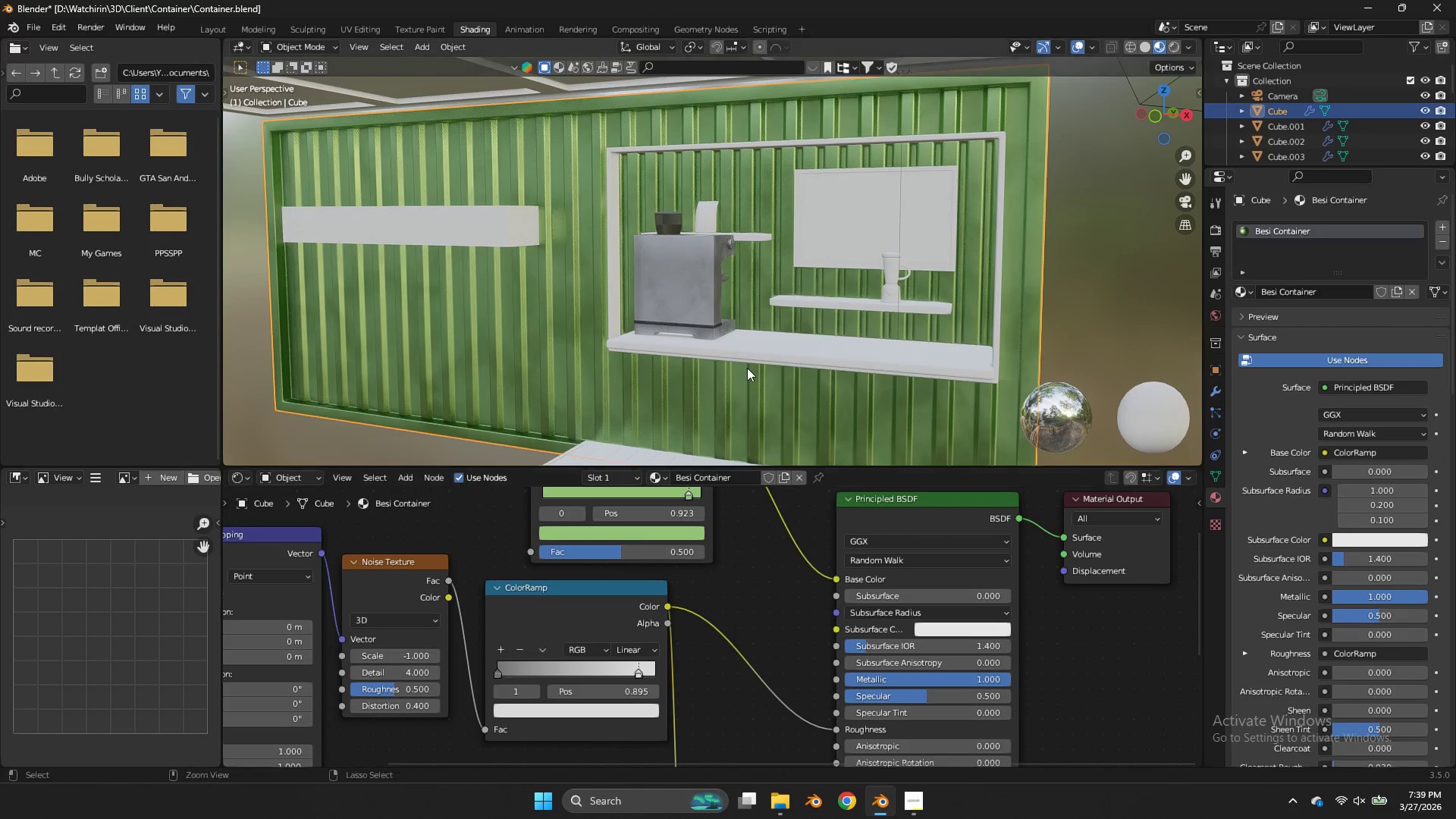 
key(Control+S)
 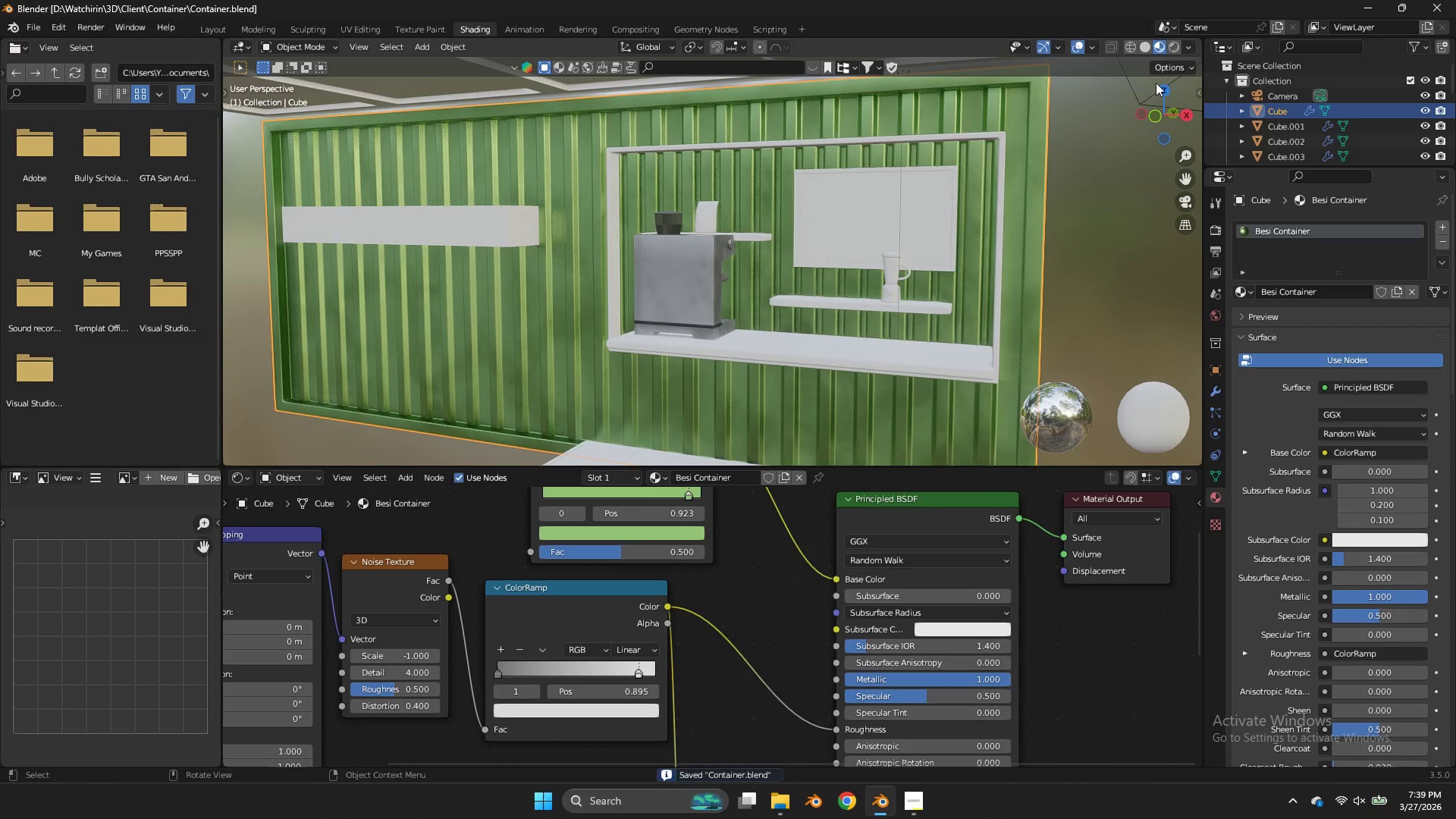 
left_click_drag(start_coordinate=[1150, 102], to_coordinate=[1048, 130])
 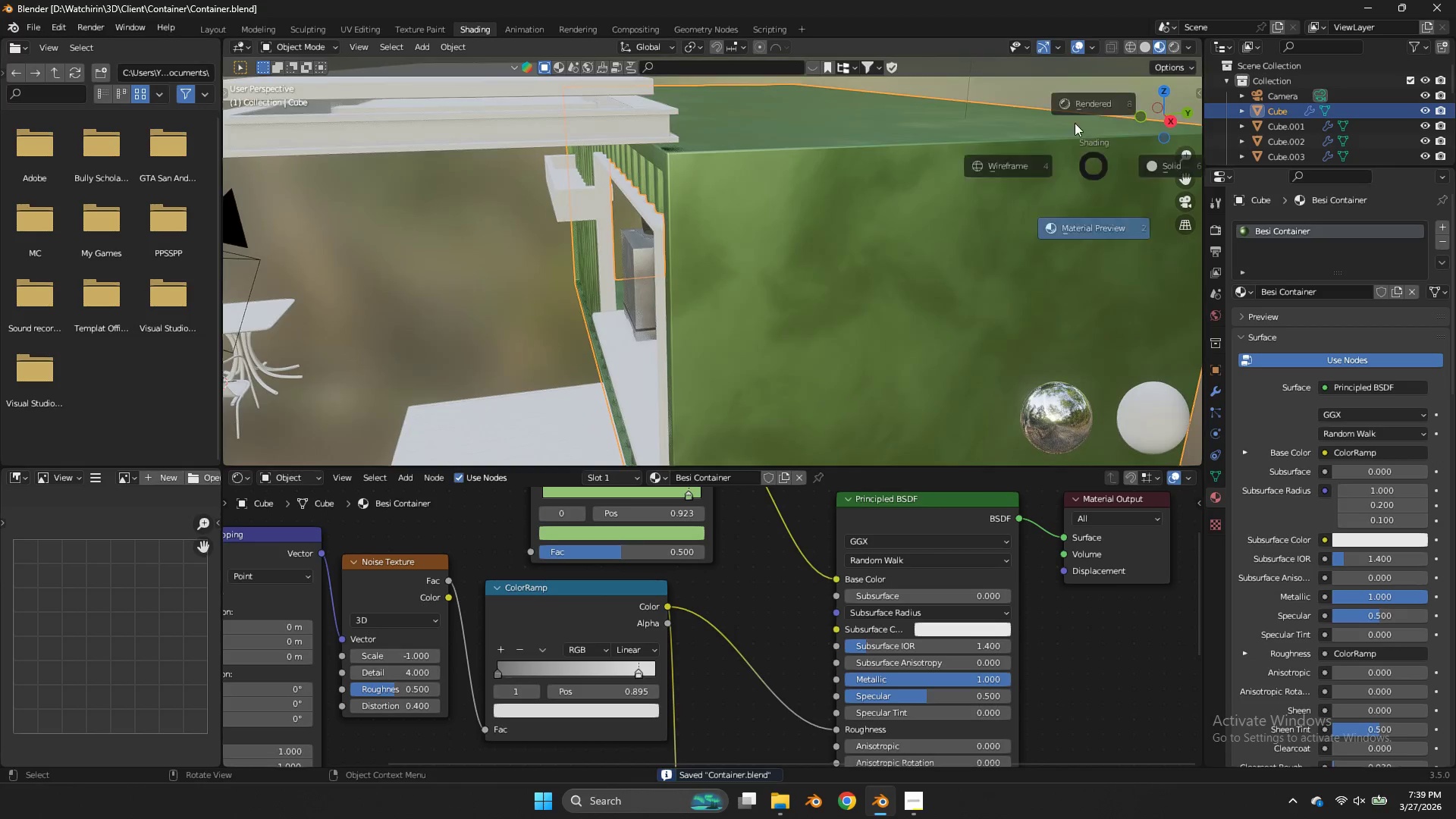 
key(Z)
 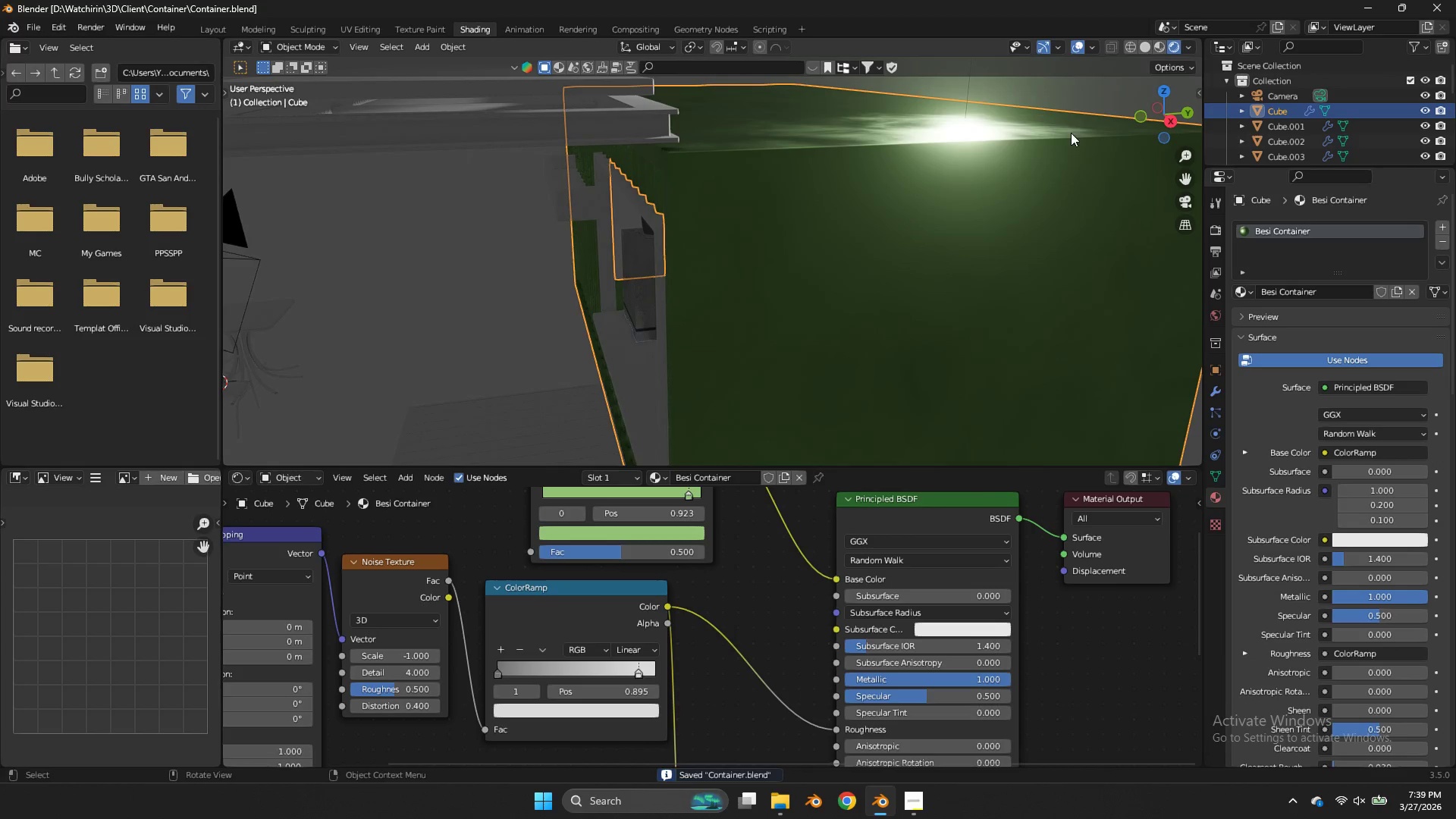 
scroll: coordinate [1071, 137], scroll_direction: down, amount: 1.0
 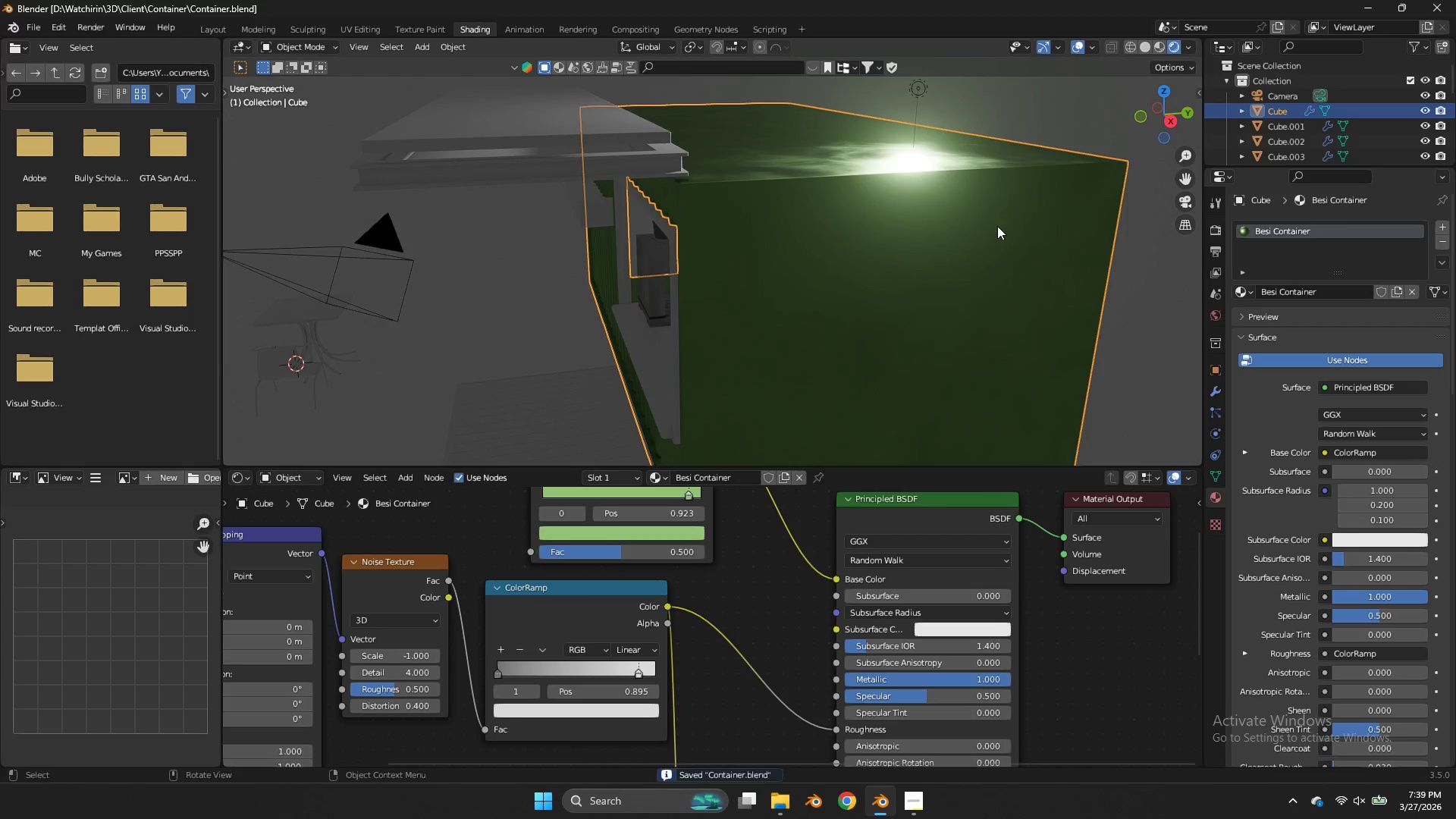 
key(Z)
 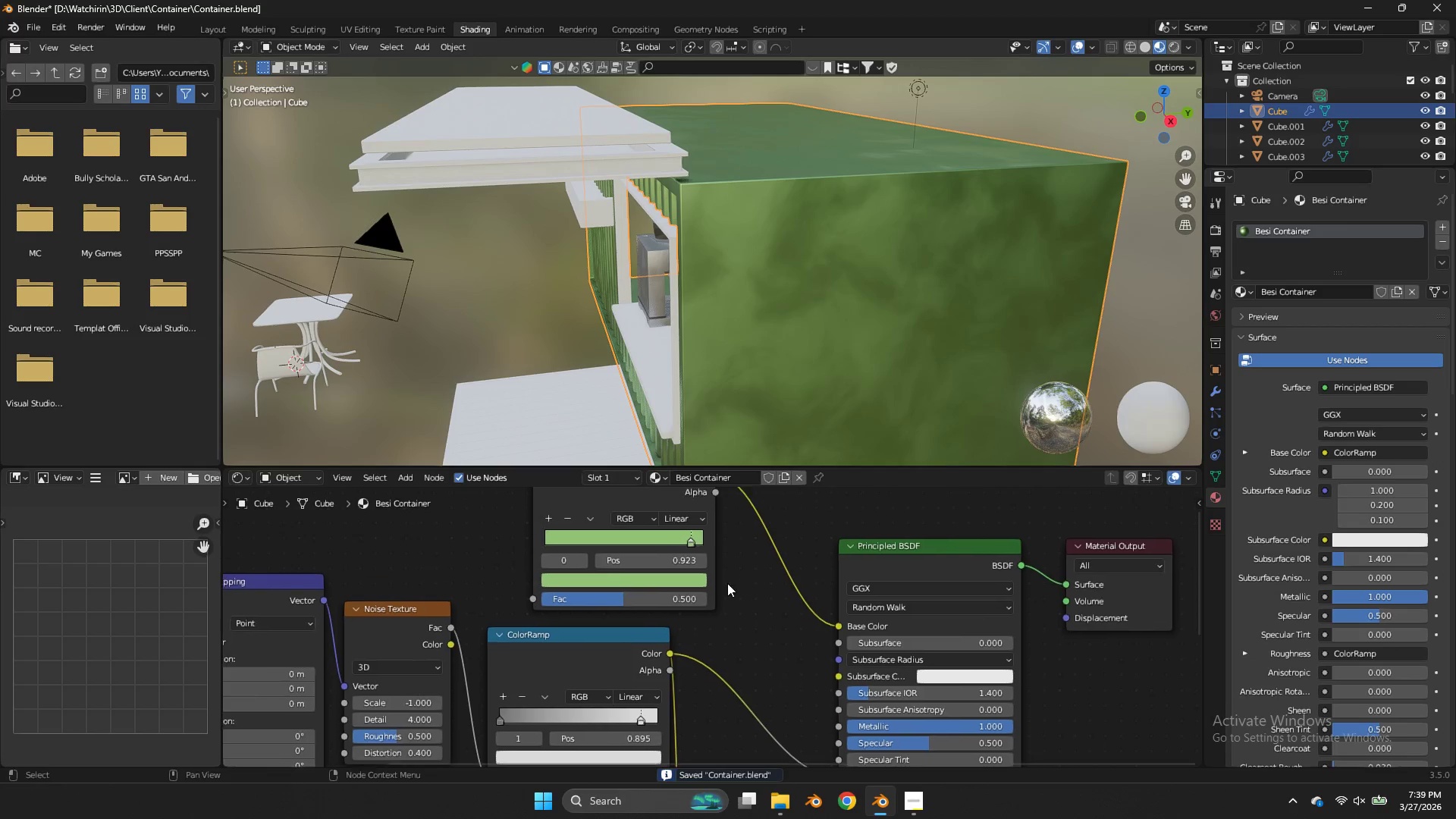 
left_click([682, 535])
 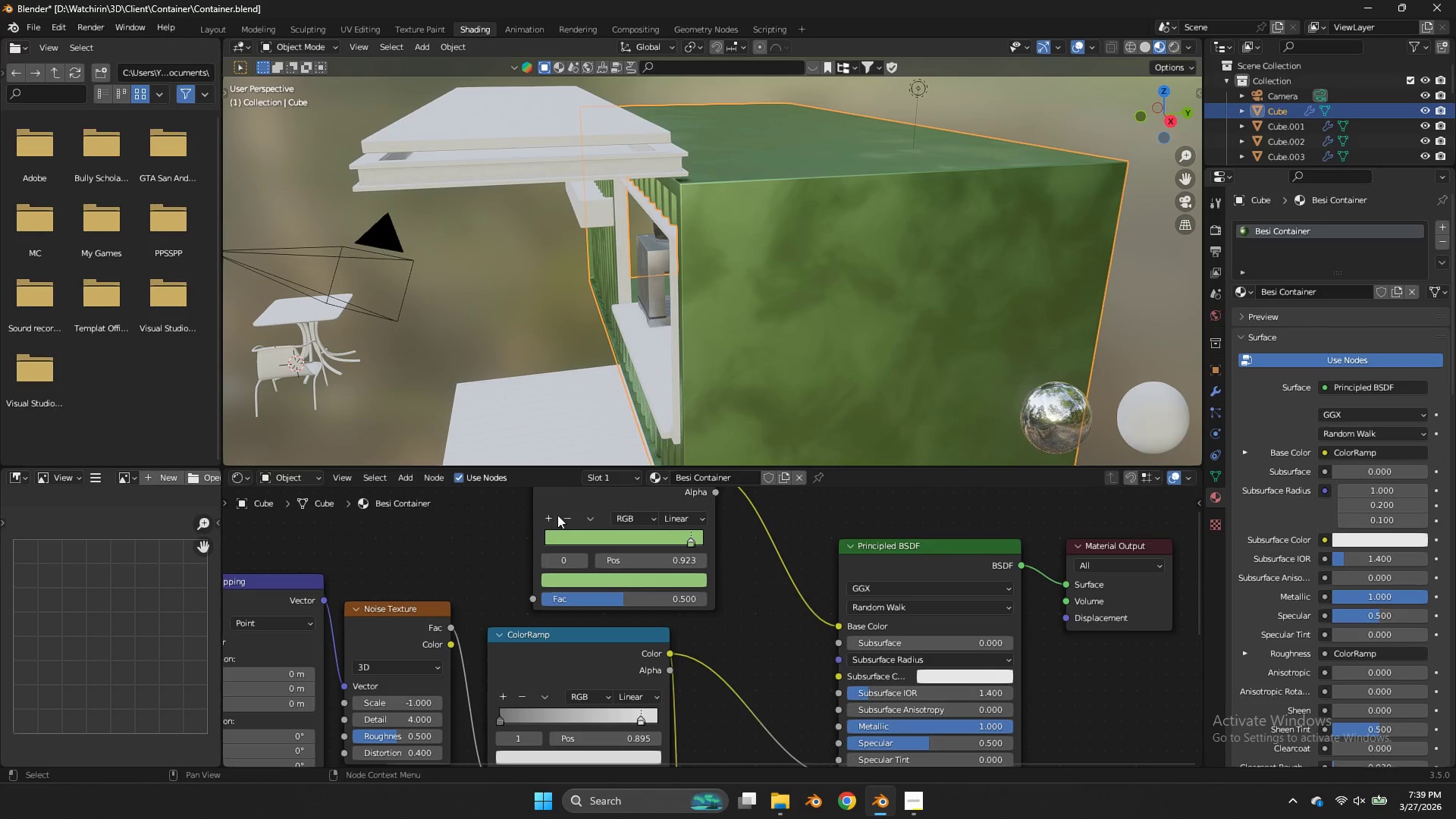 
left_click([550, 515])
 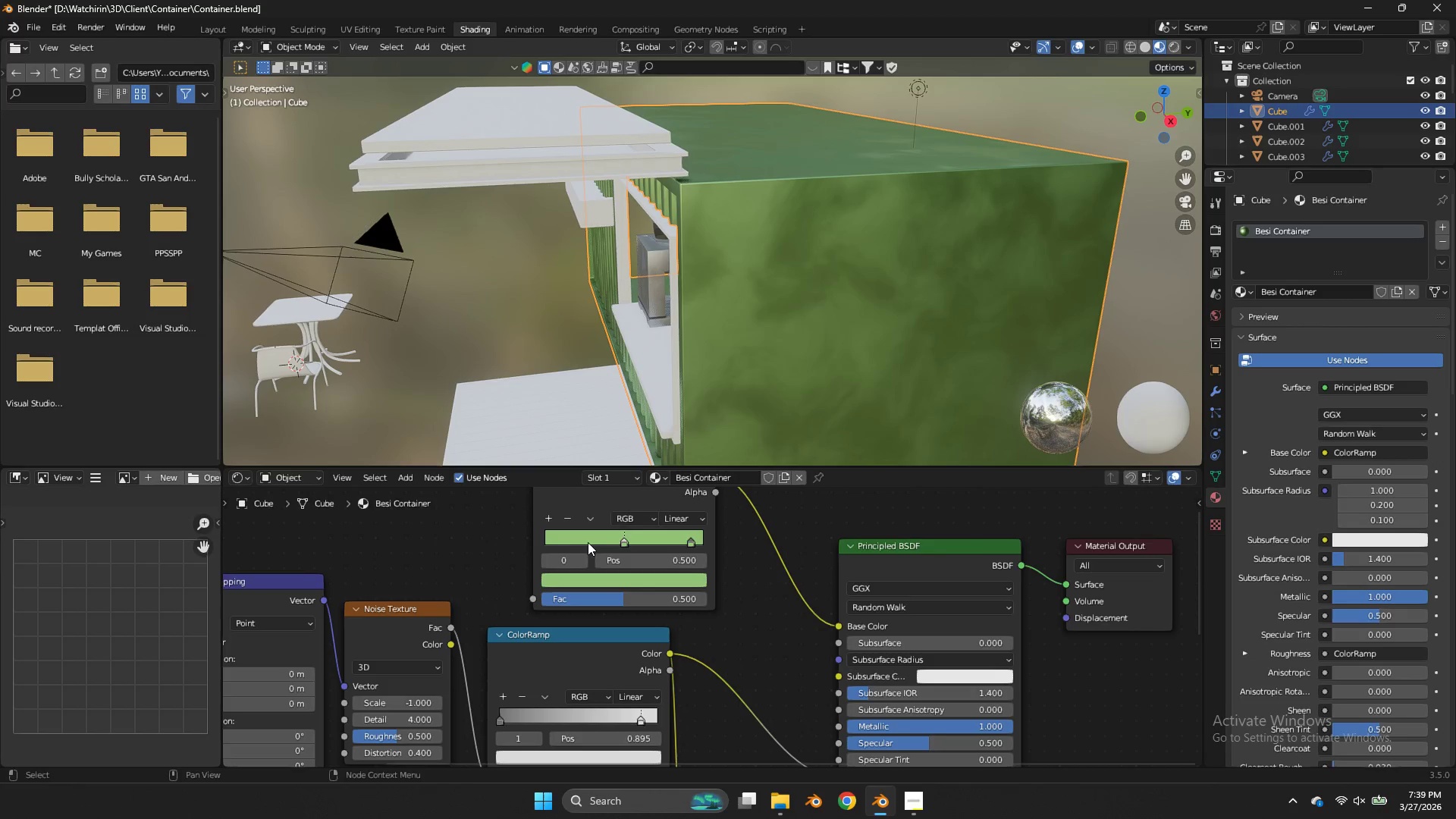 
left_click_drag(start_coordinate=[588, 542], to_coordinate=[504, 542])
 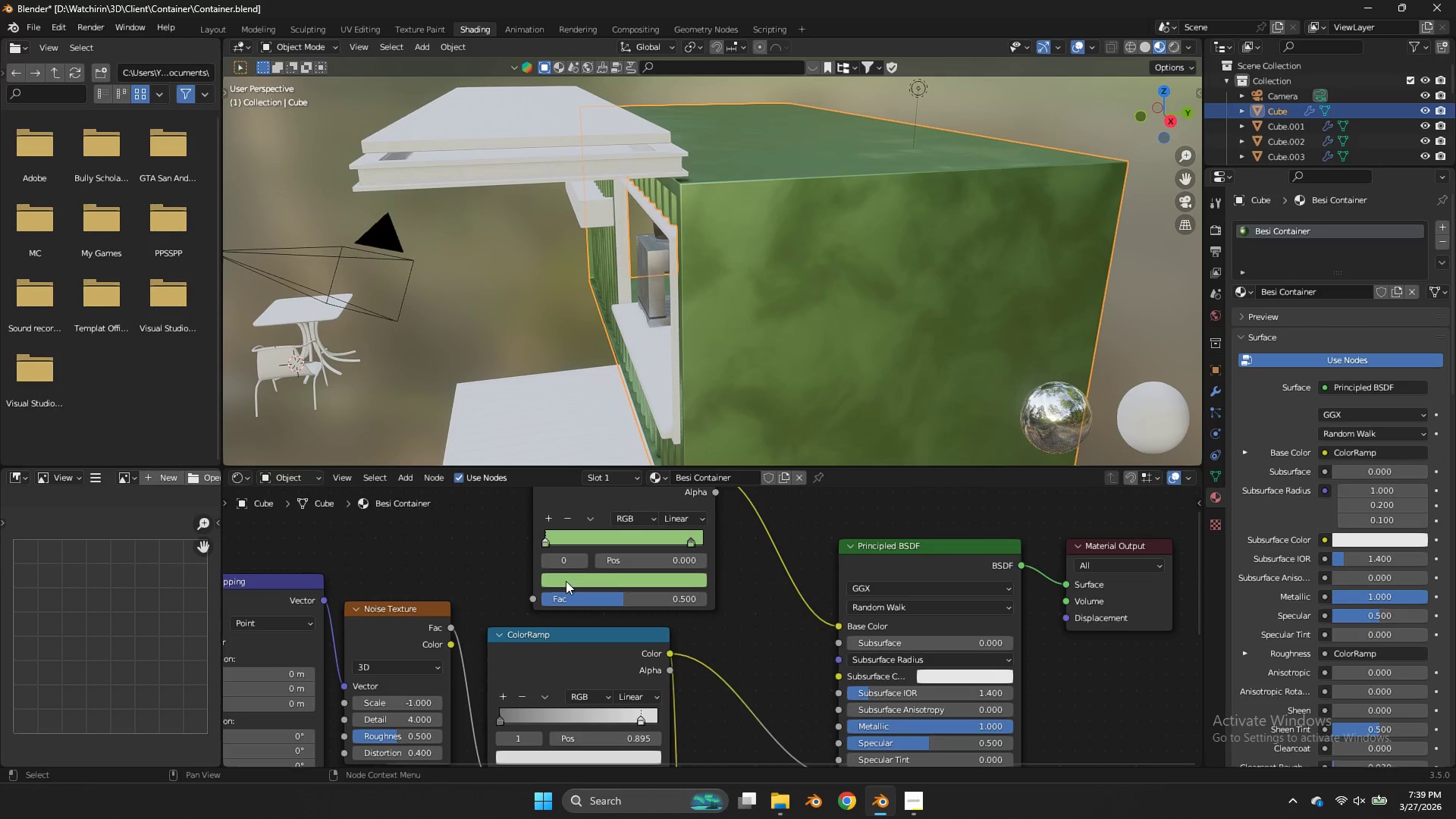 
left_click([566, 581])
 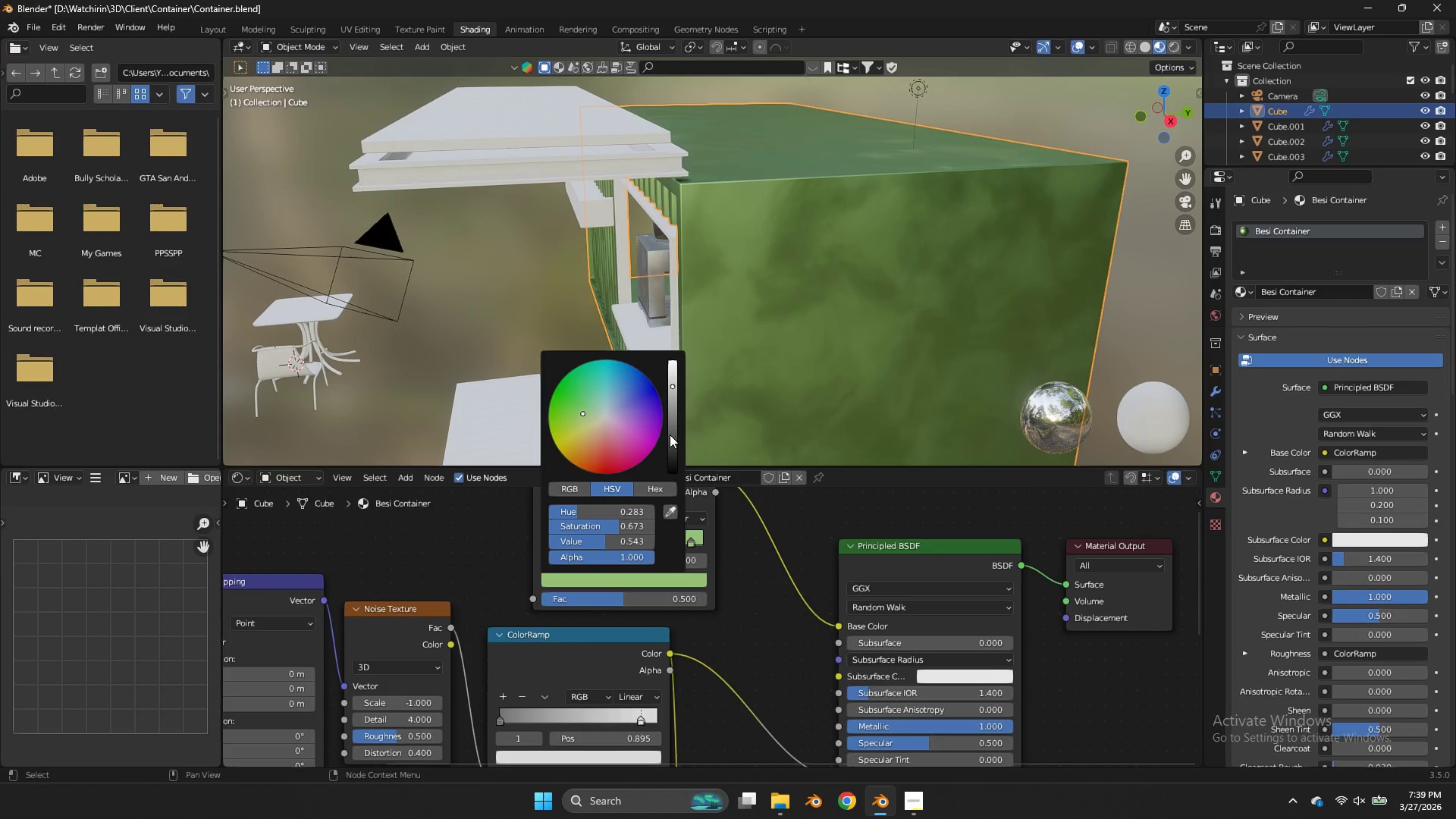 
left_click_drag(start_coordinate=[670, 435], to_coordinate=[679, 494])
 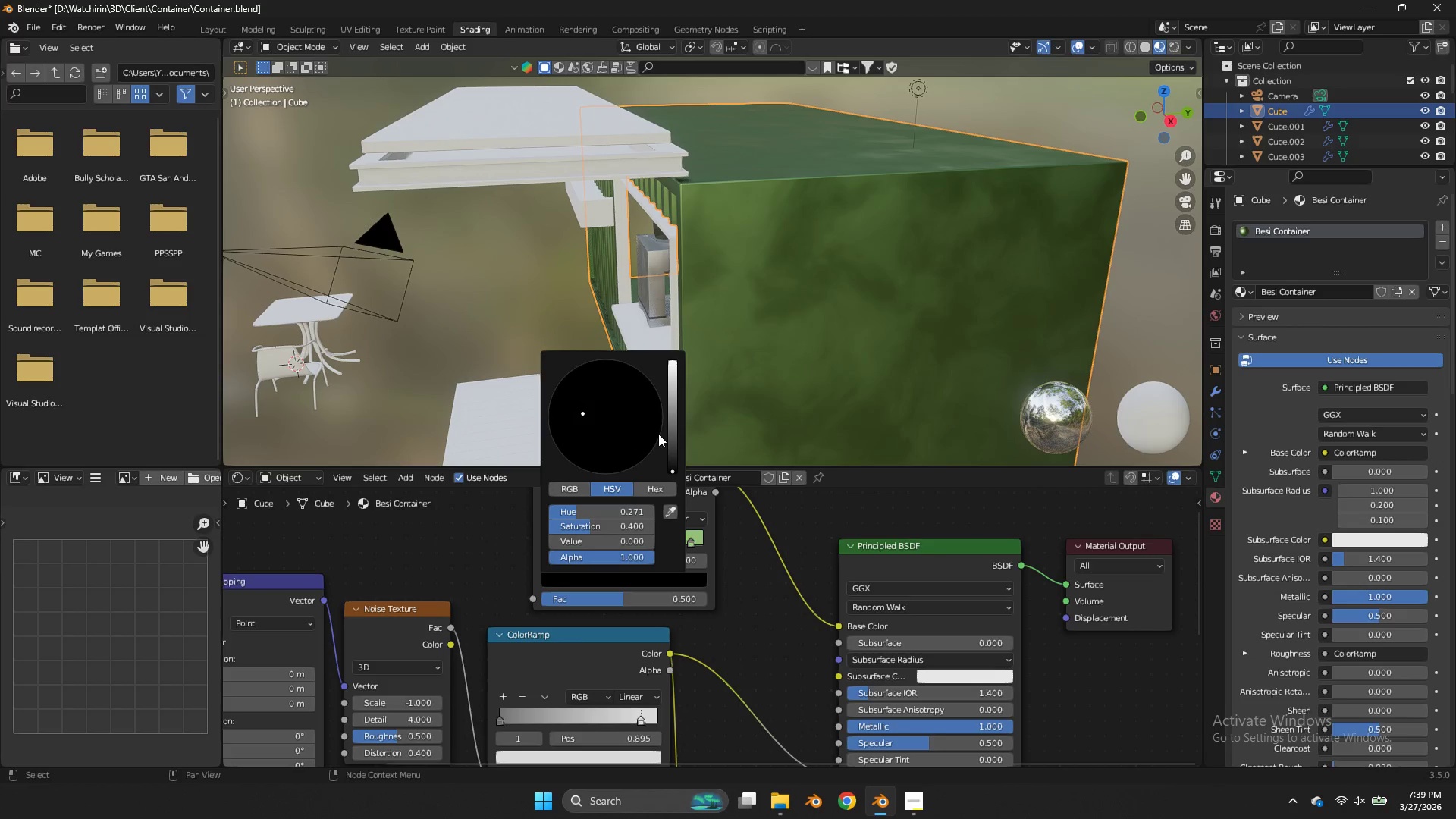 
left_click_drag(start_coordinate=[672, 441], to_coordinate=[677, 417])
 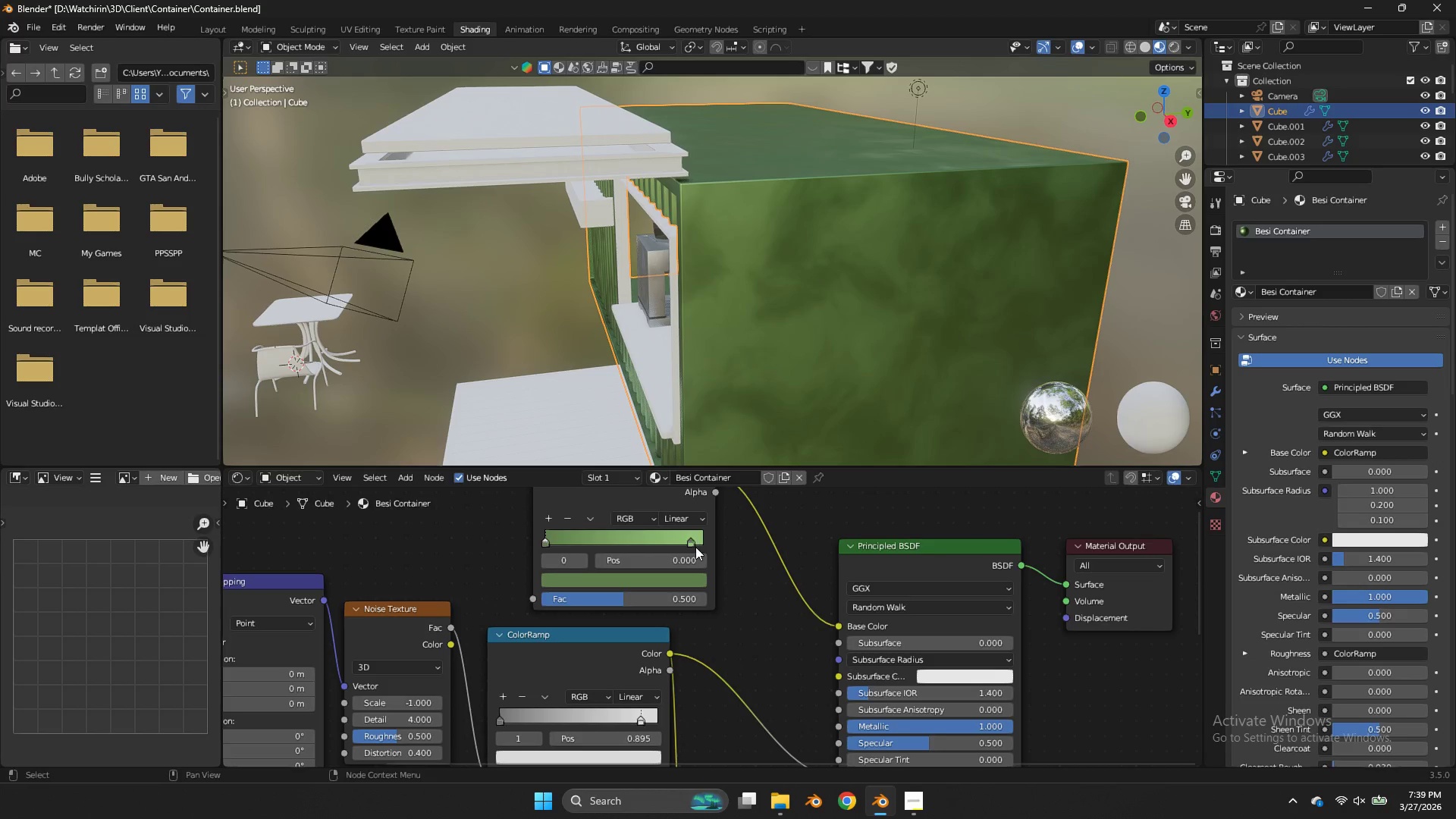 
double_click([687, 573])
 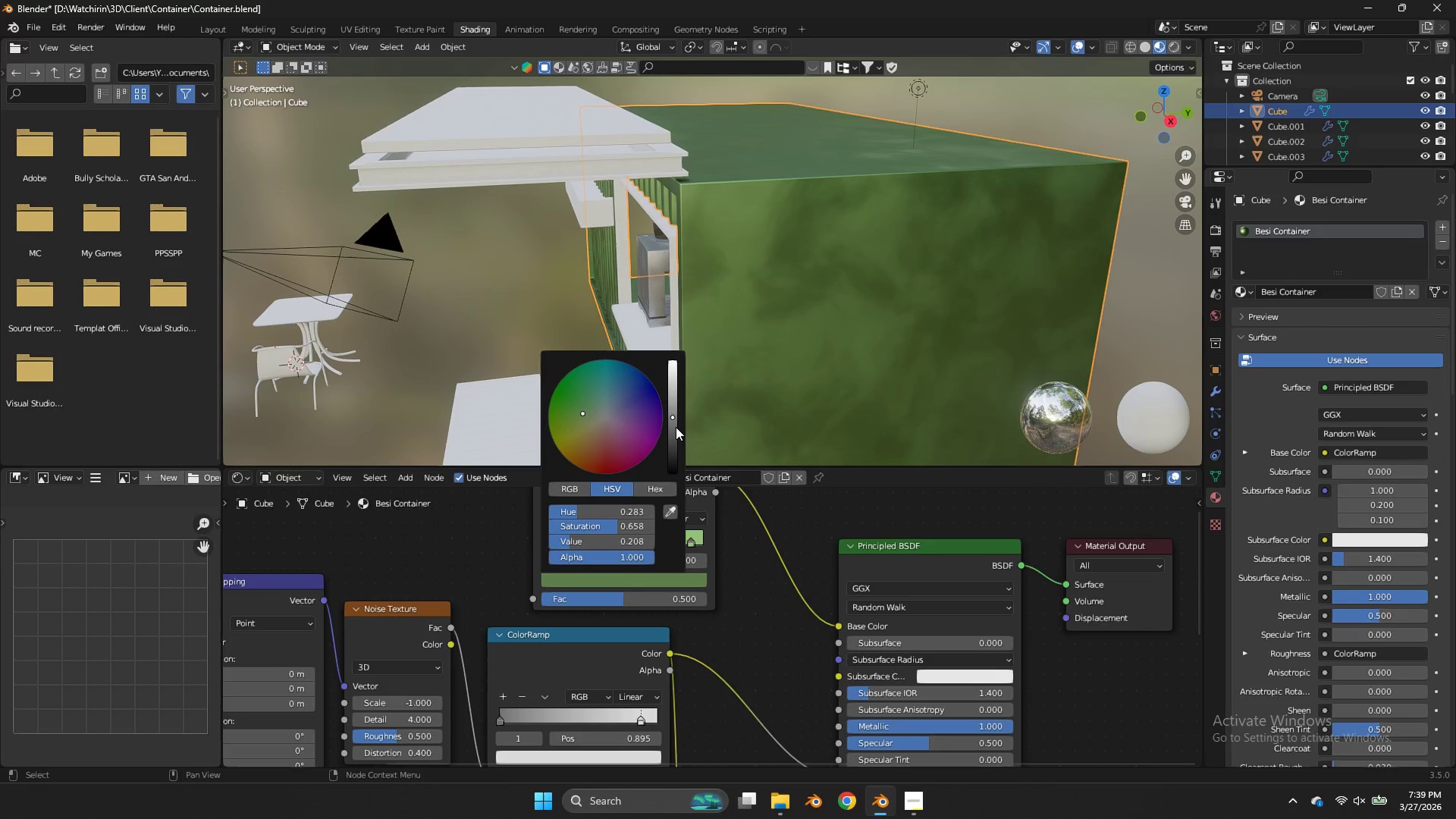 
left_click_drag(start_coordinate=[671, 416], to_coordinate=[670, 391])
 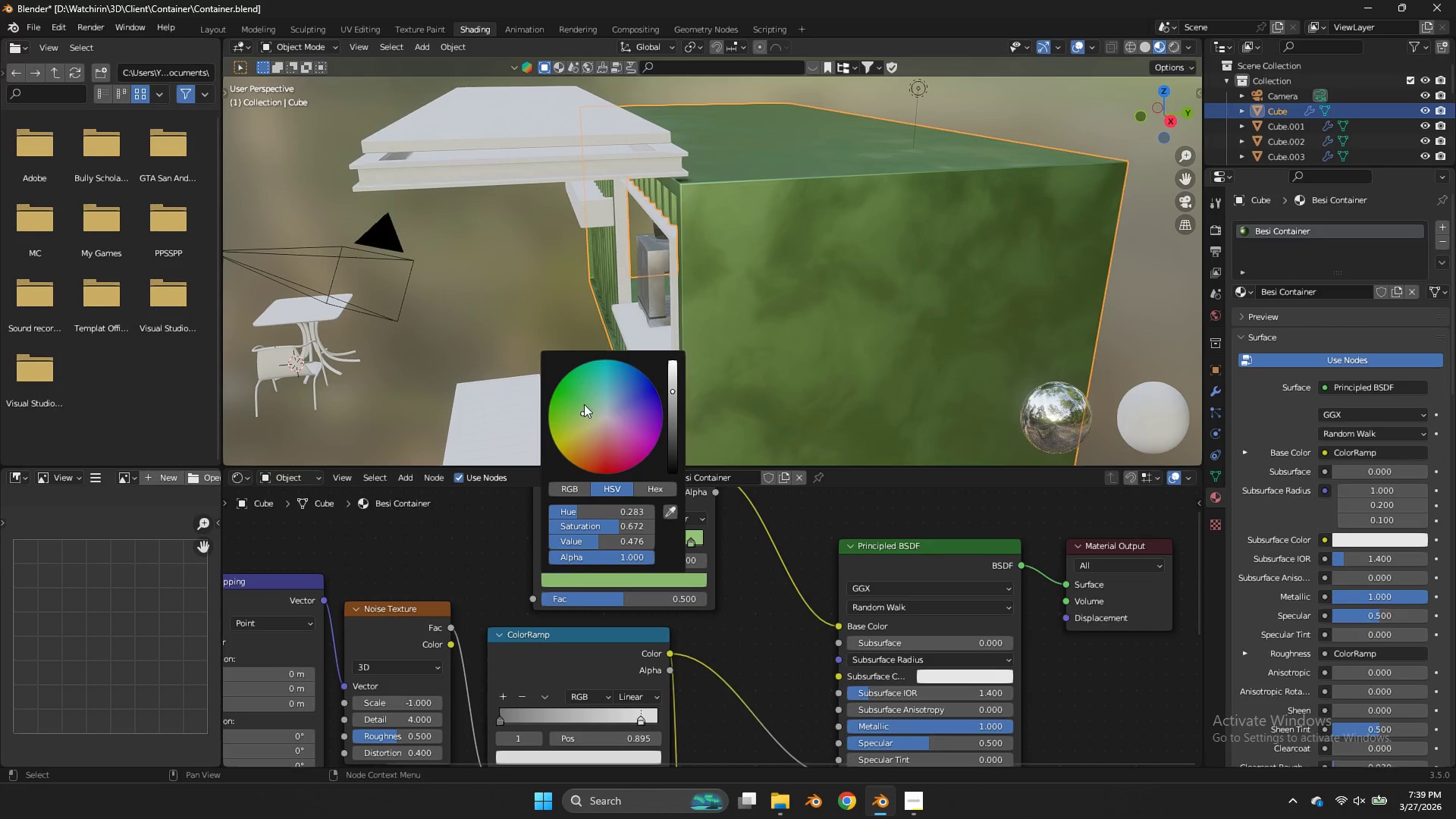 
left_click_drag(start_coordinate=[582, 404], to_coordinate=[585, 416])
 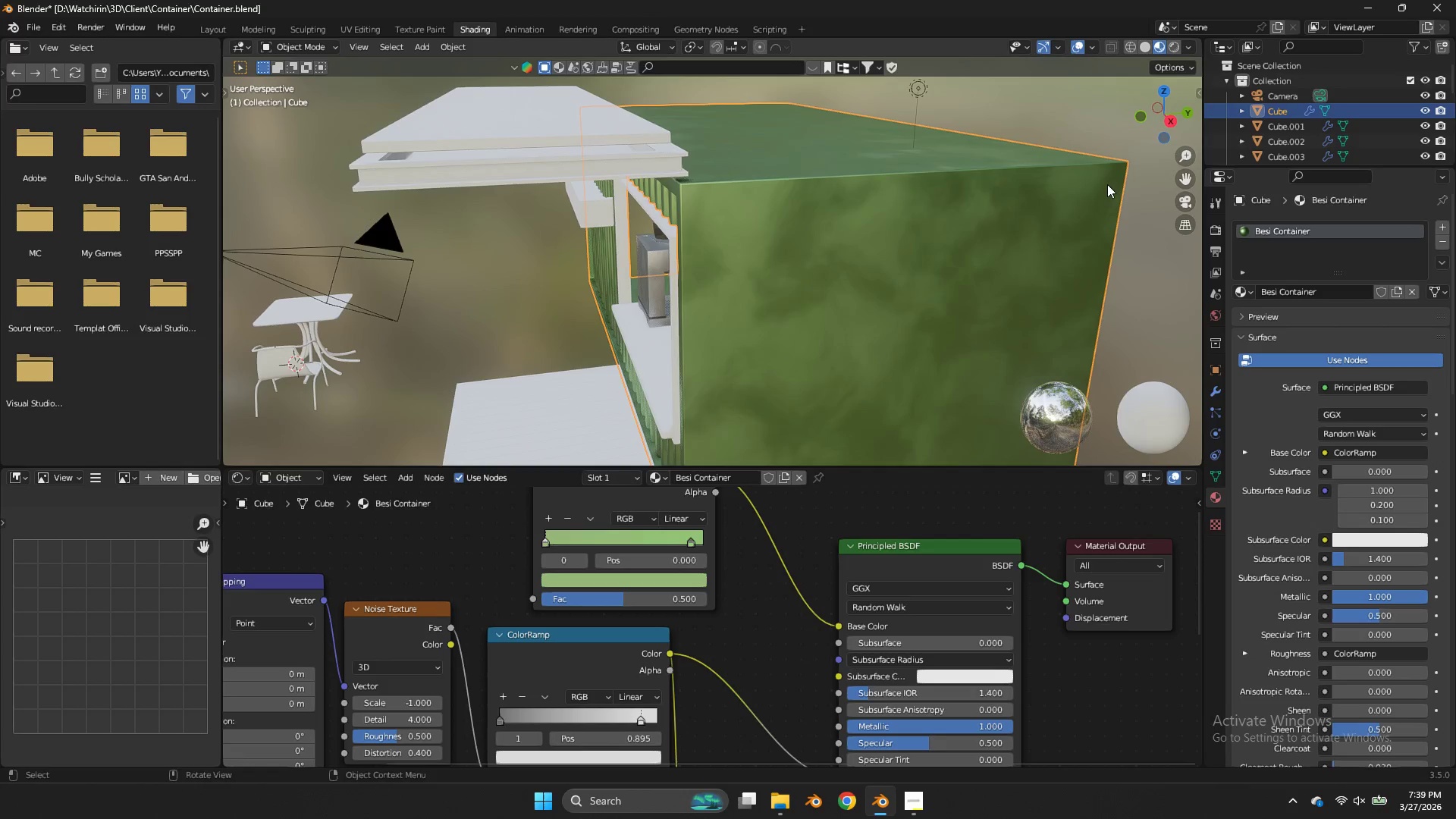 
left_click([1107, 184])
 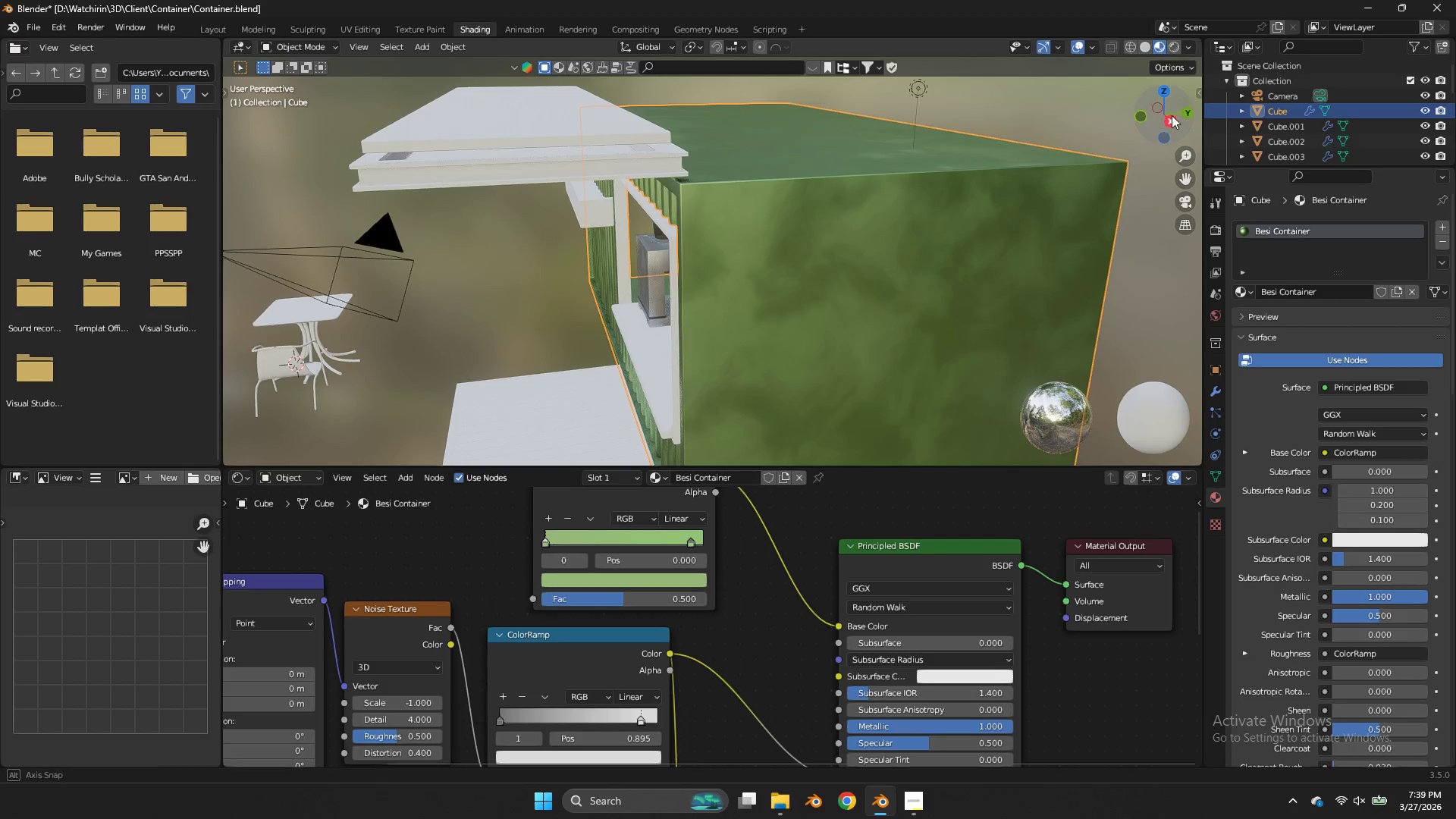 
left_click_drag(start_coordinate=[1160, 118], to_coordinate=[301, 94])
 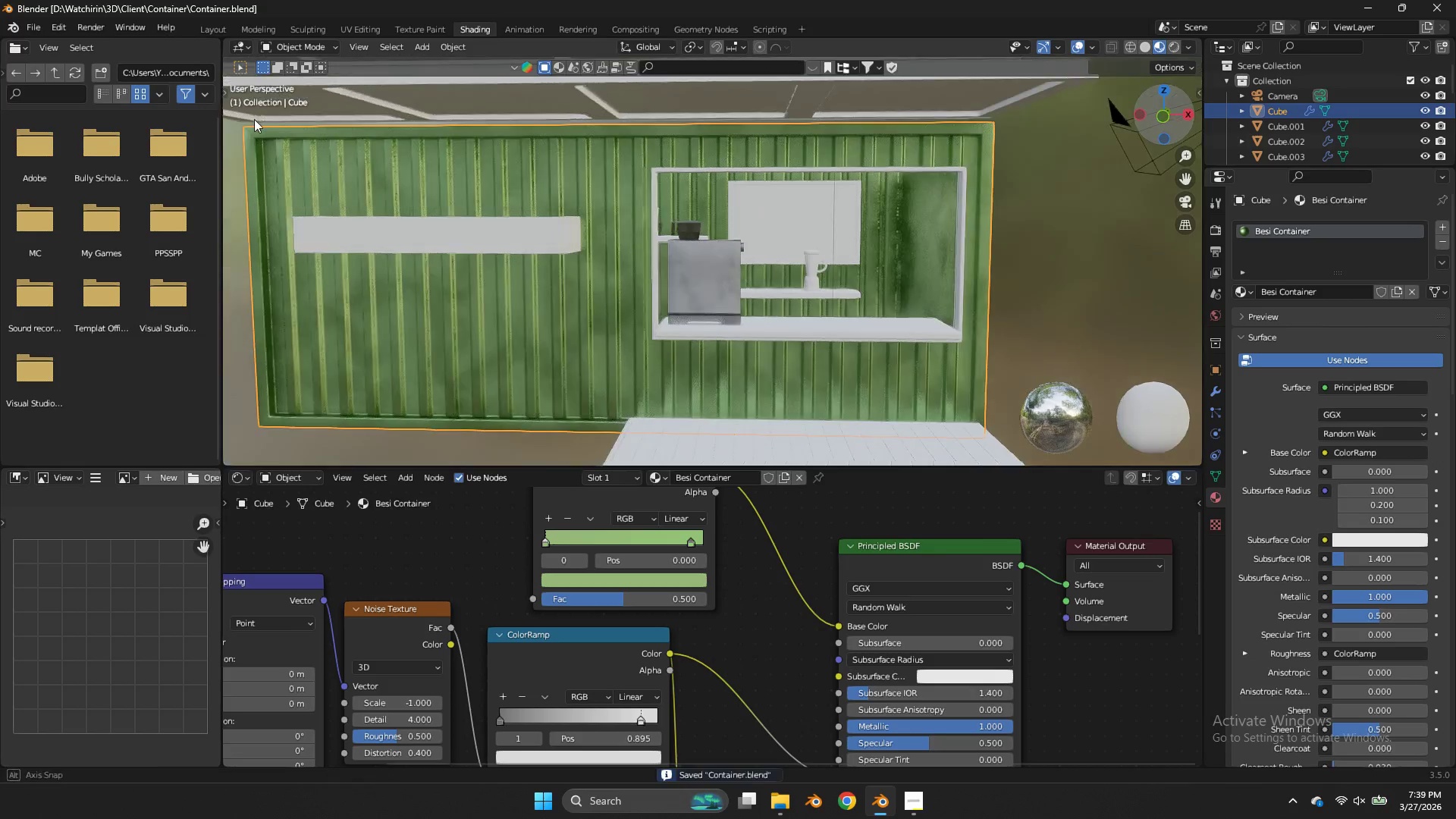 
key(Control+ControlLeft)
 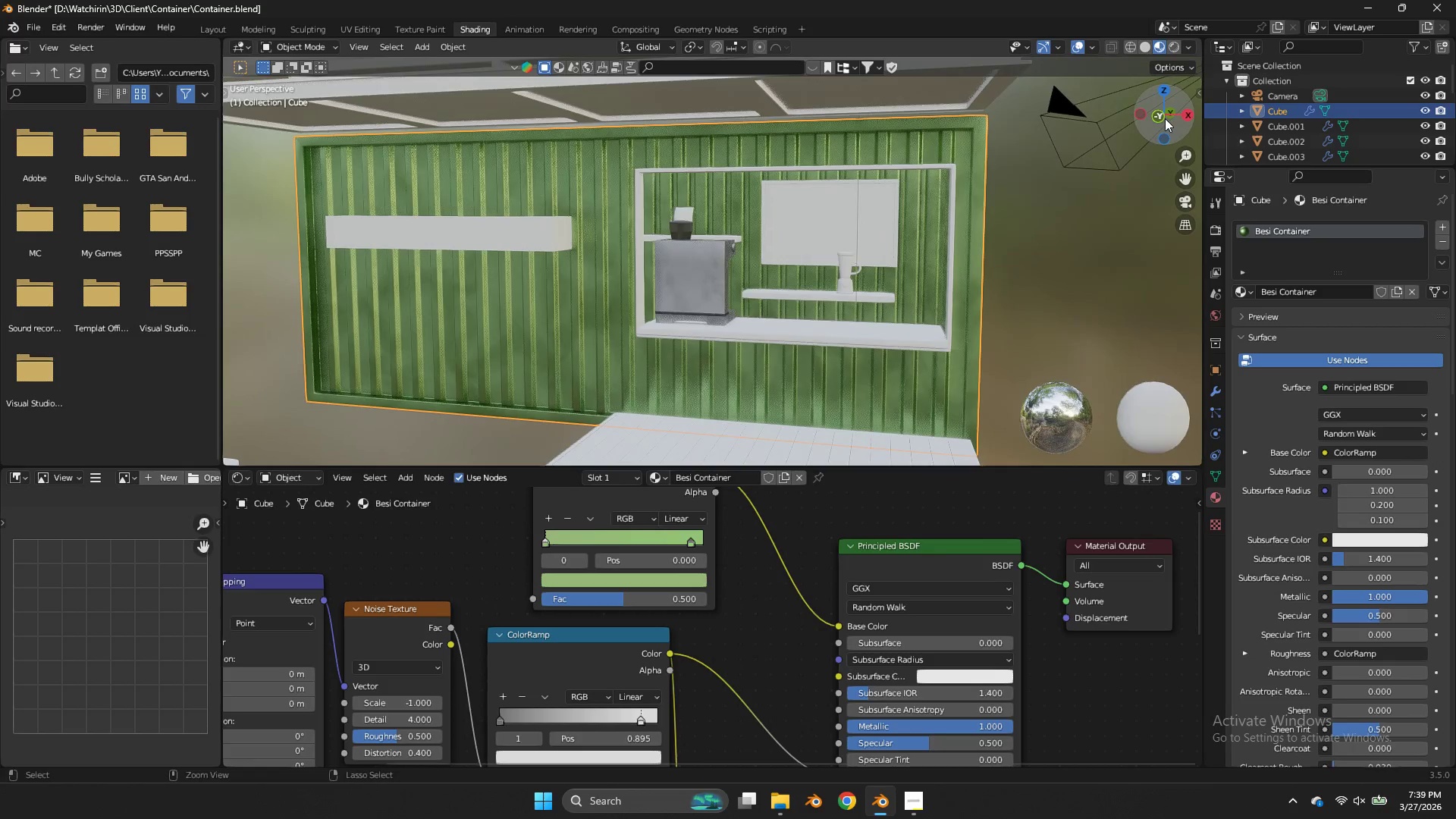 
key(Control+S)
 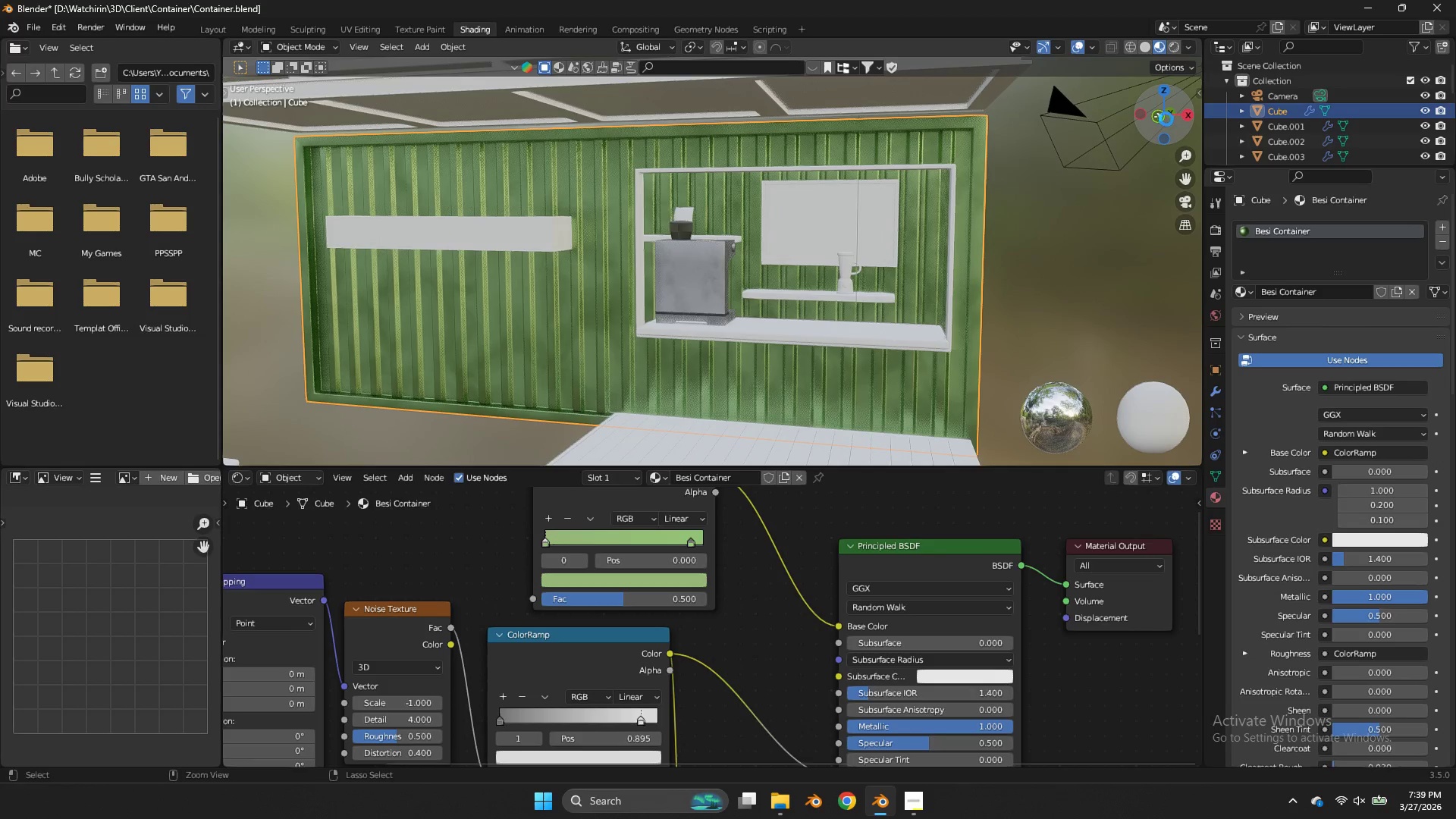 
left_click_drag(start_coordinate=[1165, 118], to_coordinate=[732, 141])
 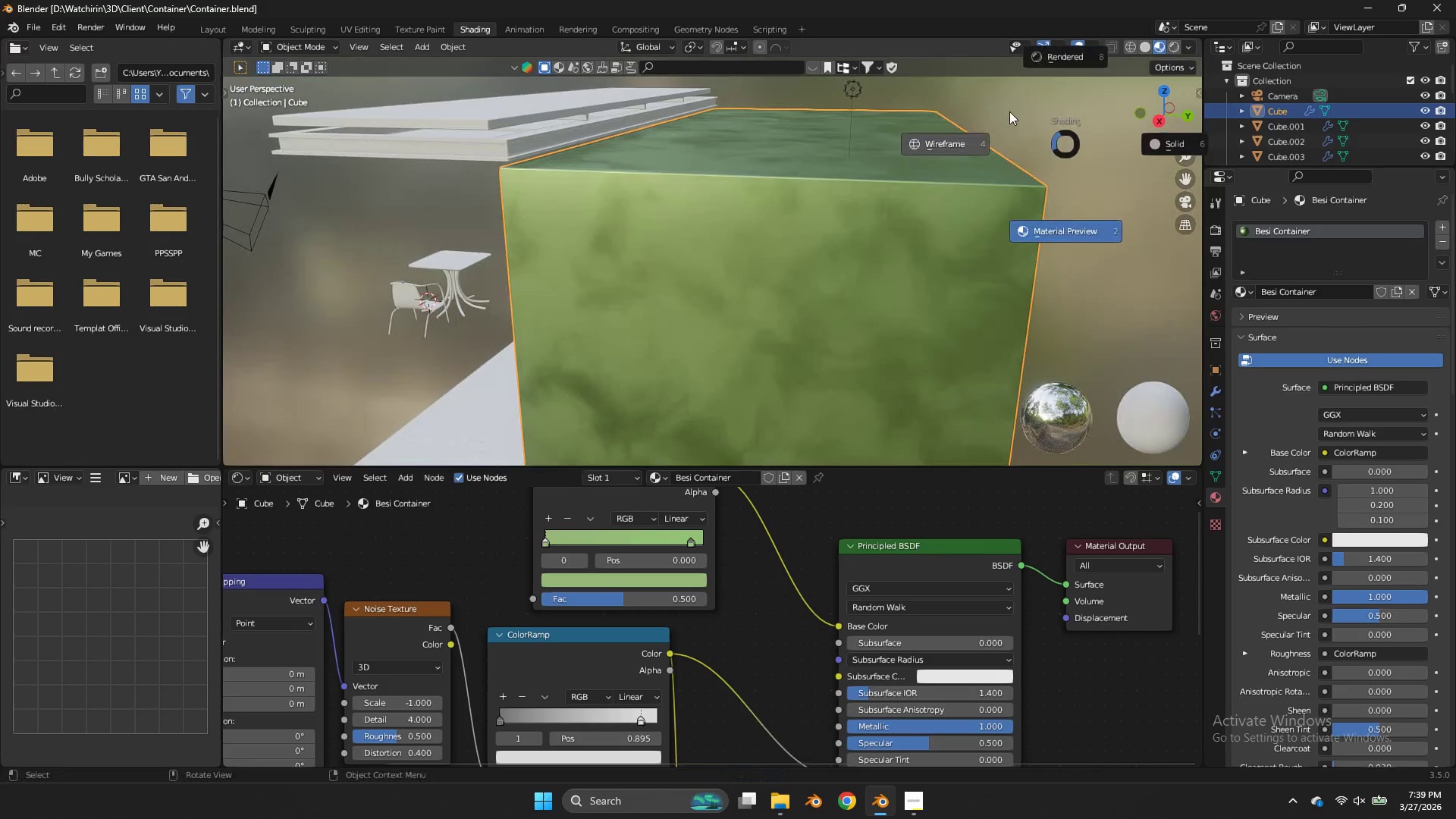 
hold_key(key=Z, duration=0.53)
 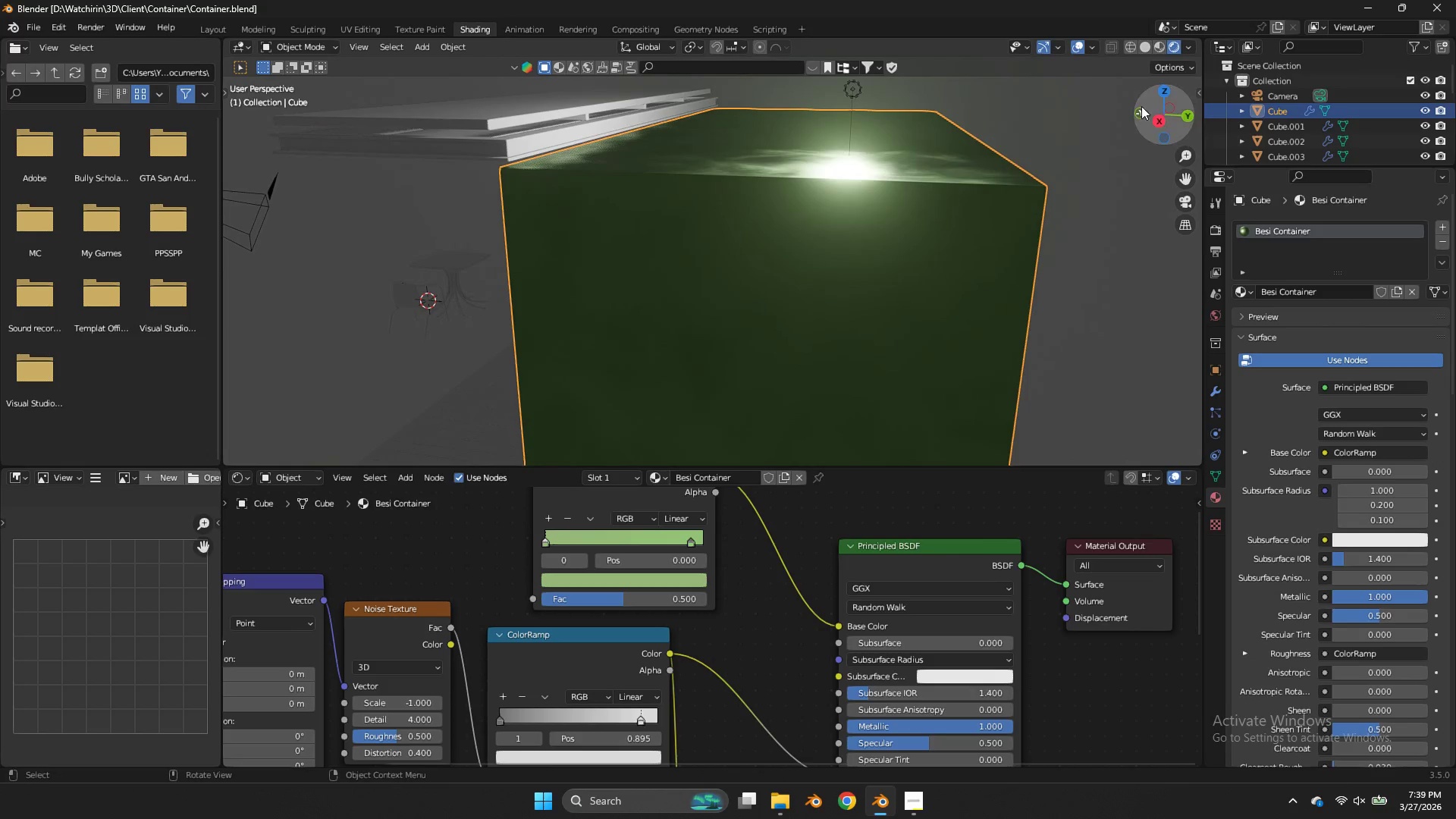 
left_click_drag(start_coordinate=[1147, 106], to_coordinate=[1051, 162])
 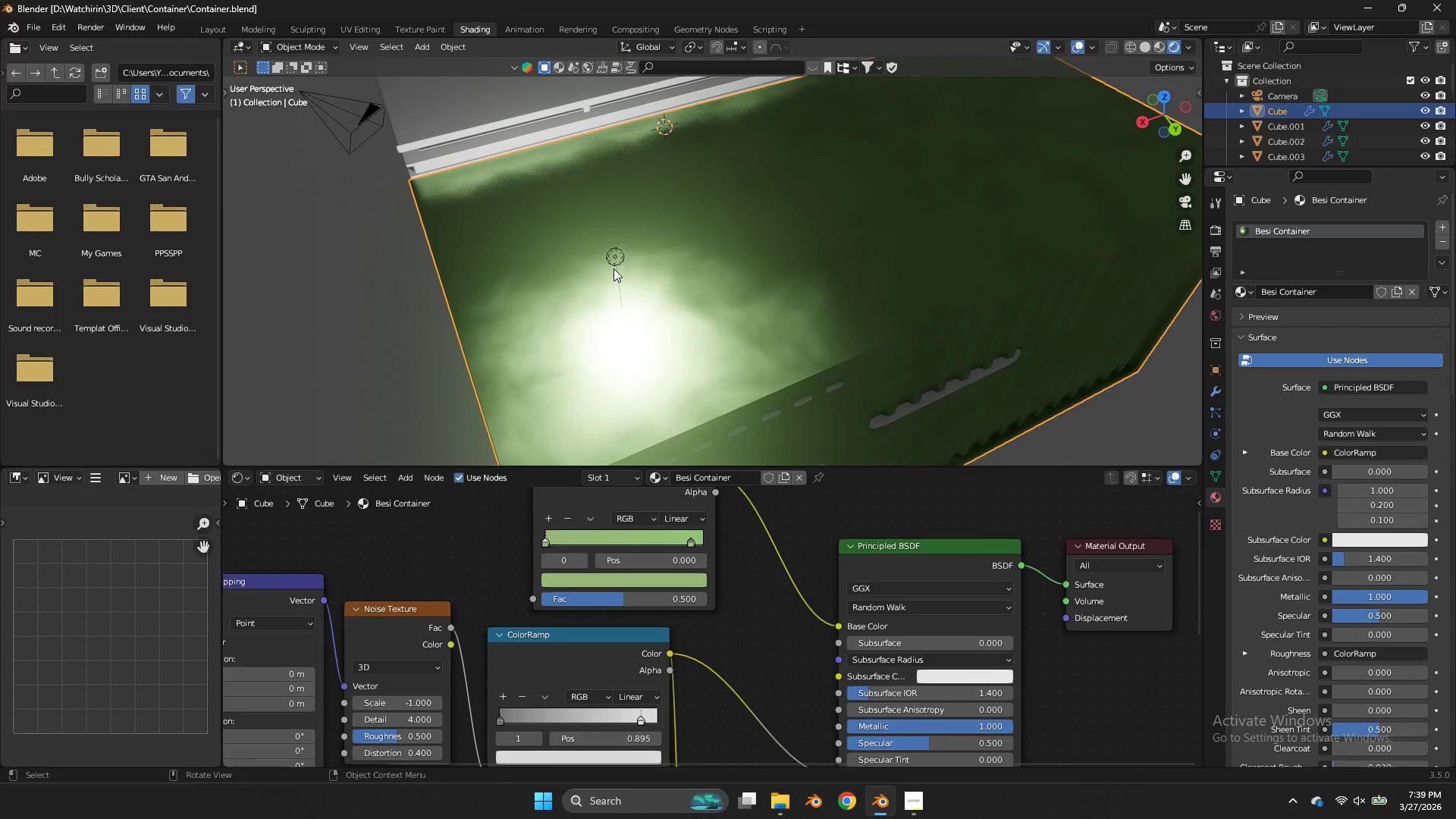 
left_click([613, 268])
 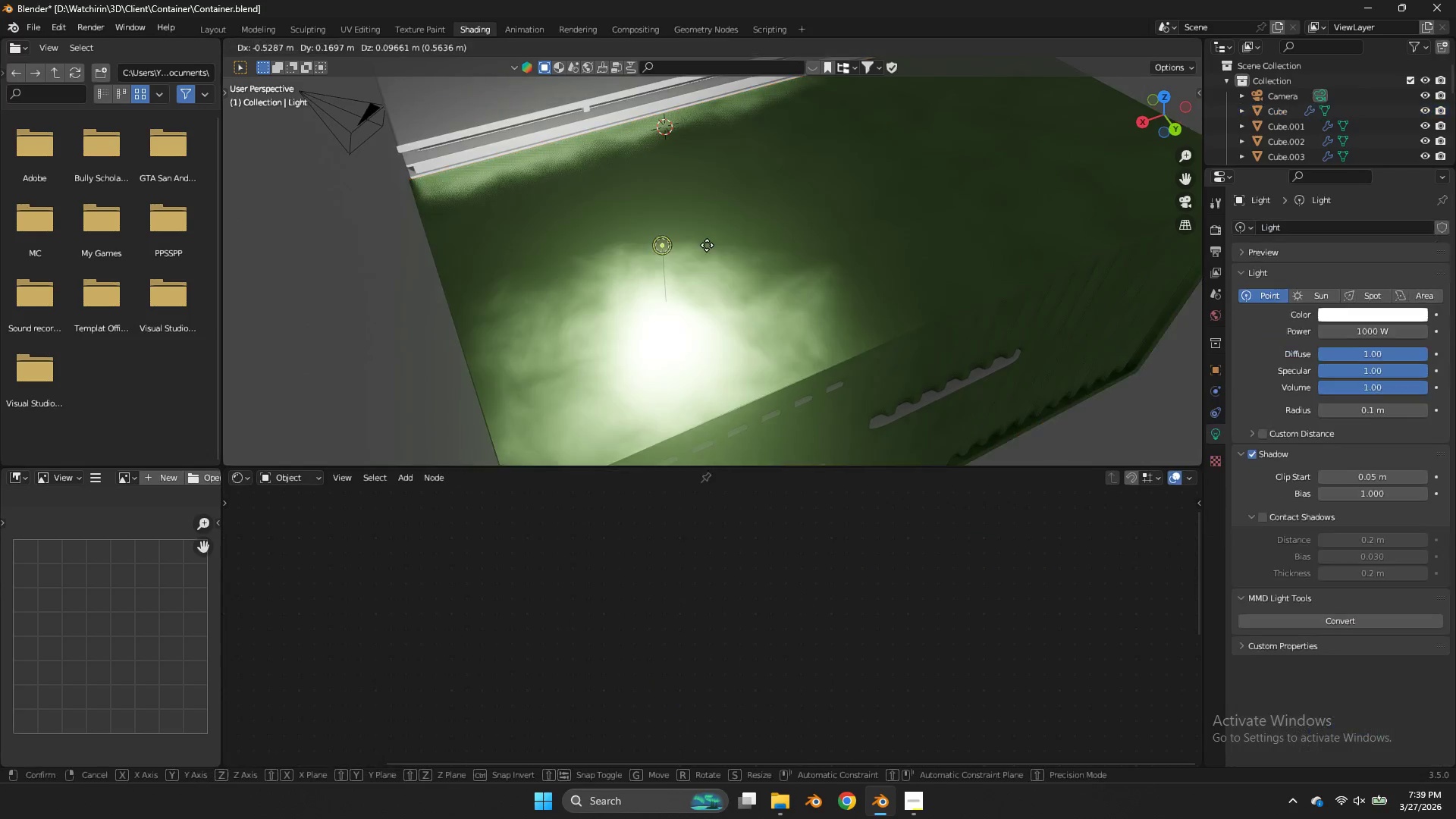 
key(G)
 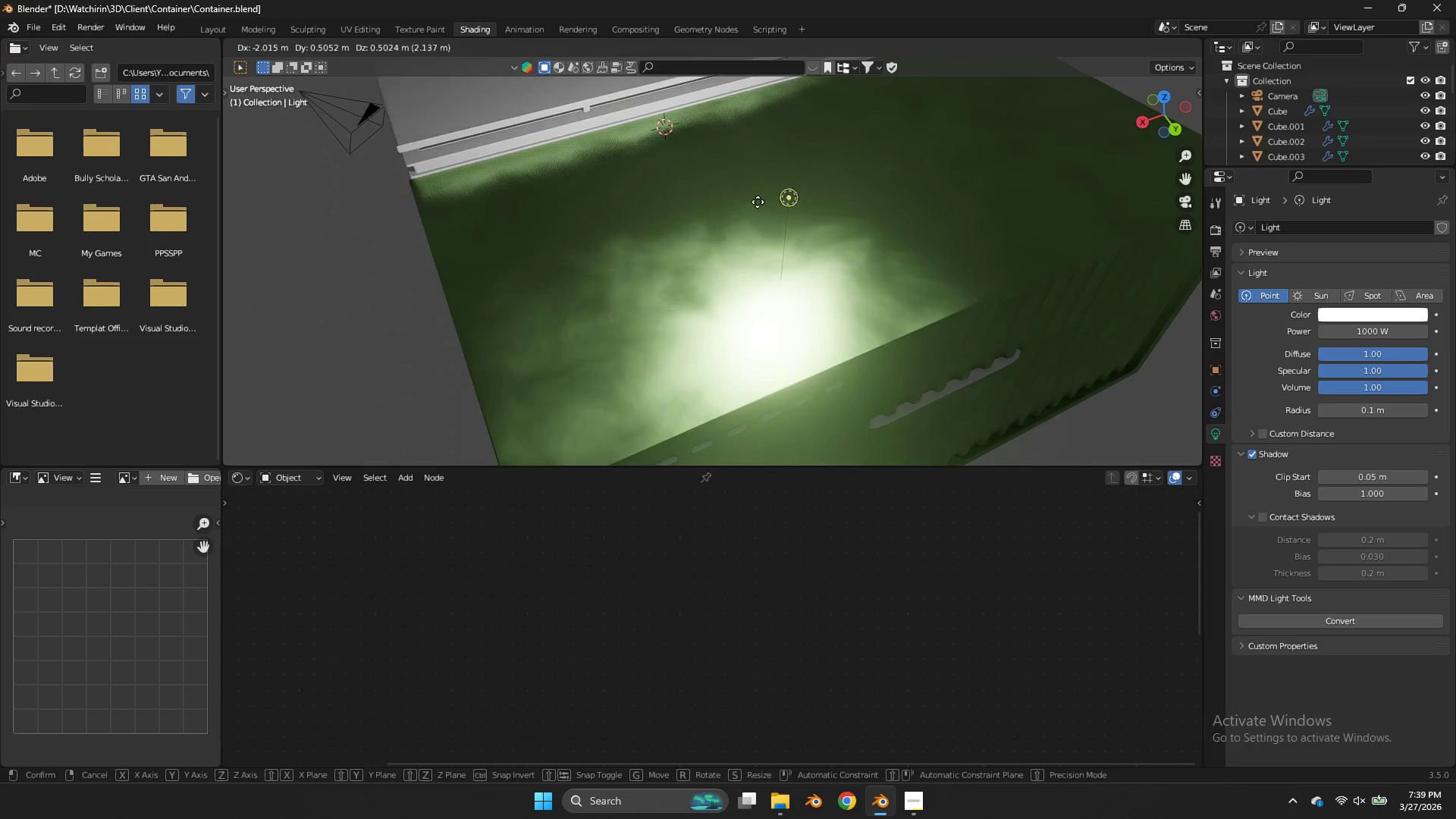 
left_click([714, 192])
 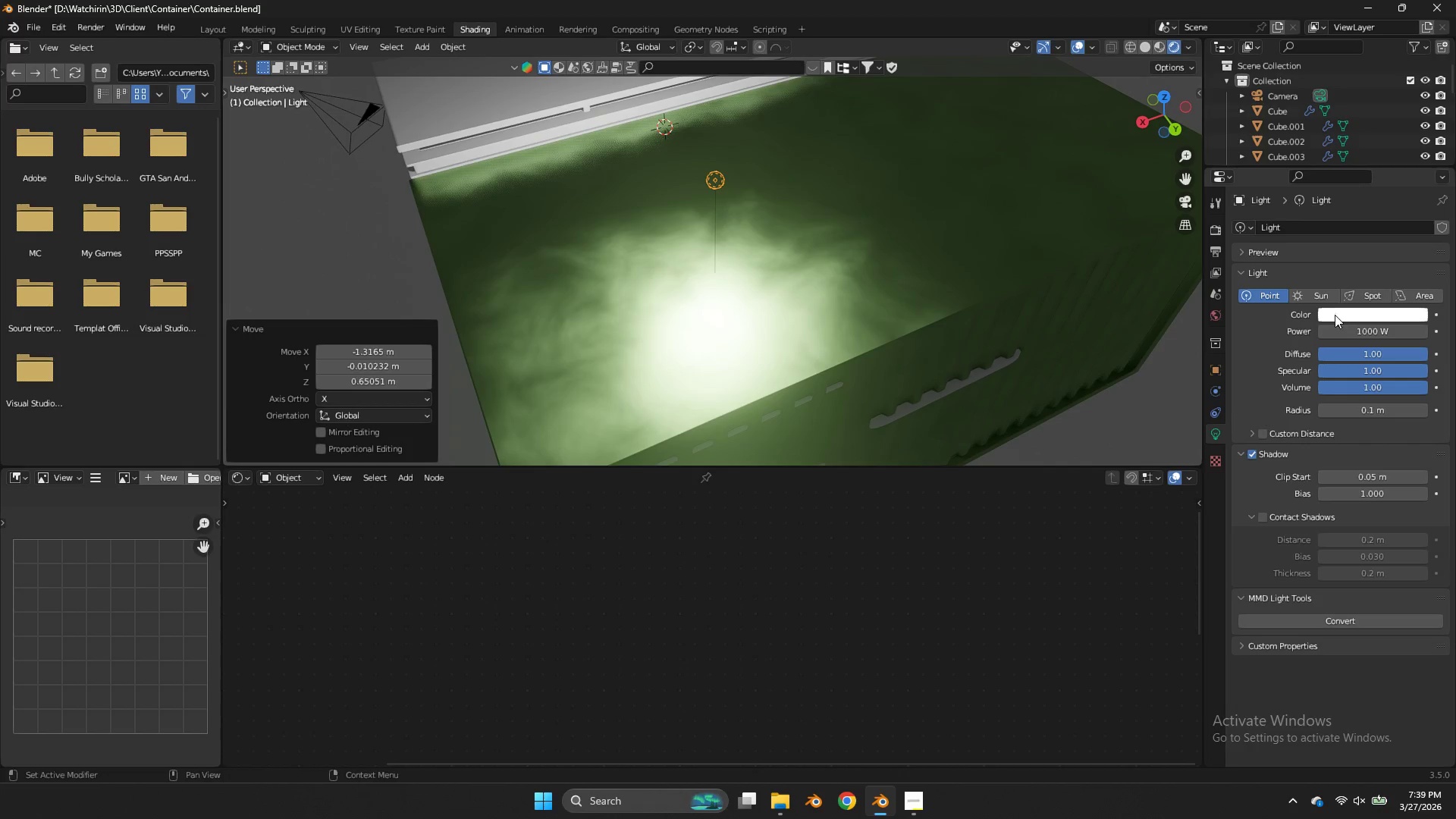 
left_click([1343, 318])
 